 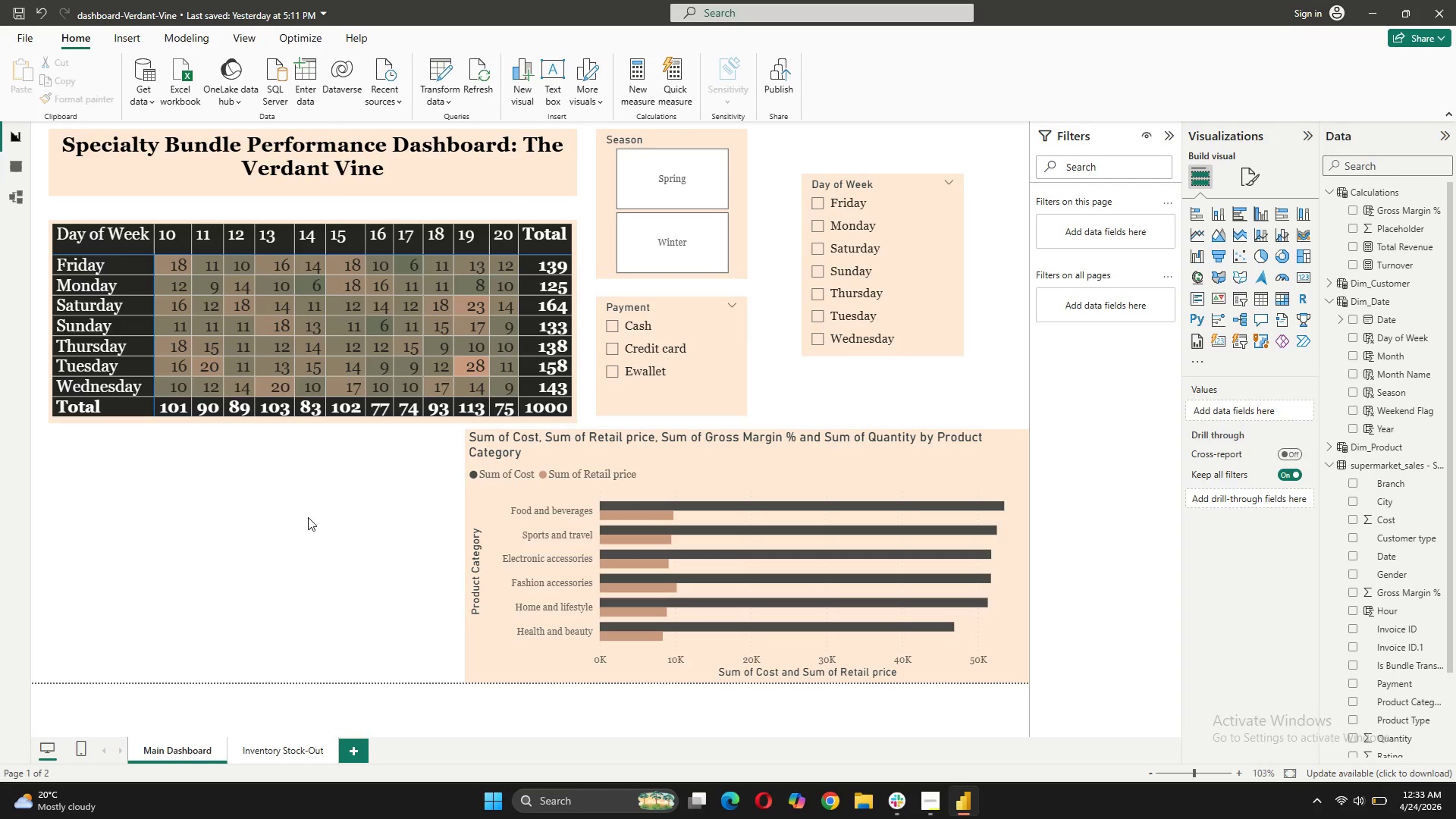 
left_click([223, 551])
 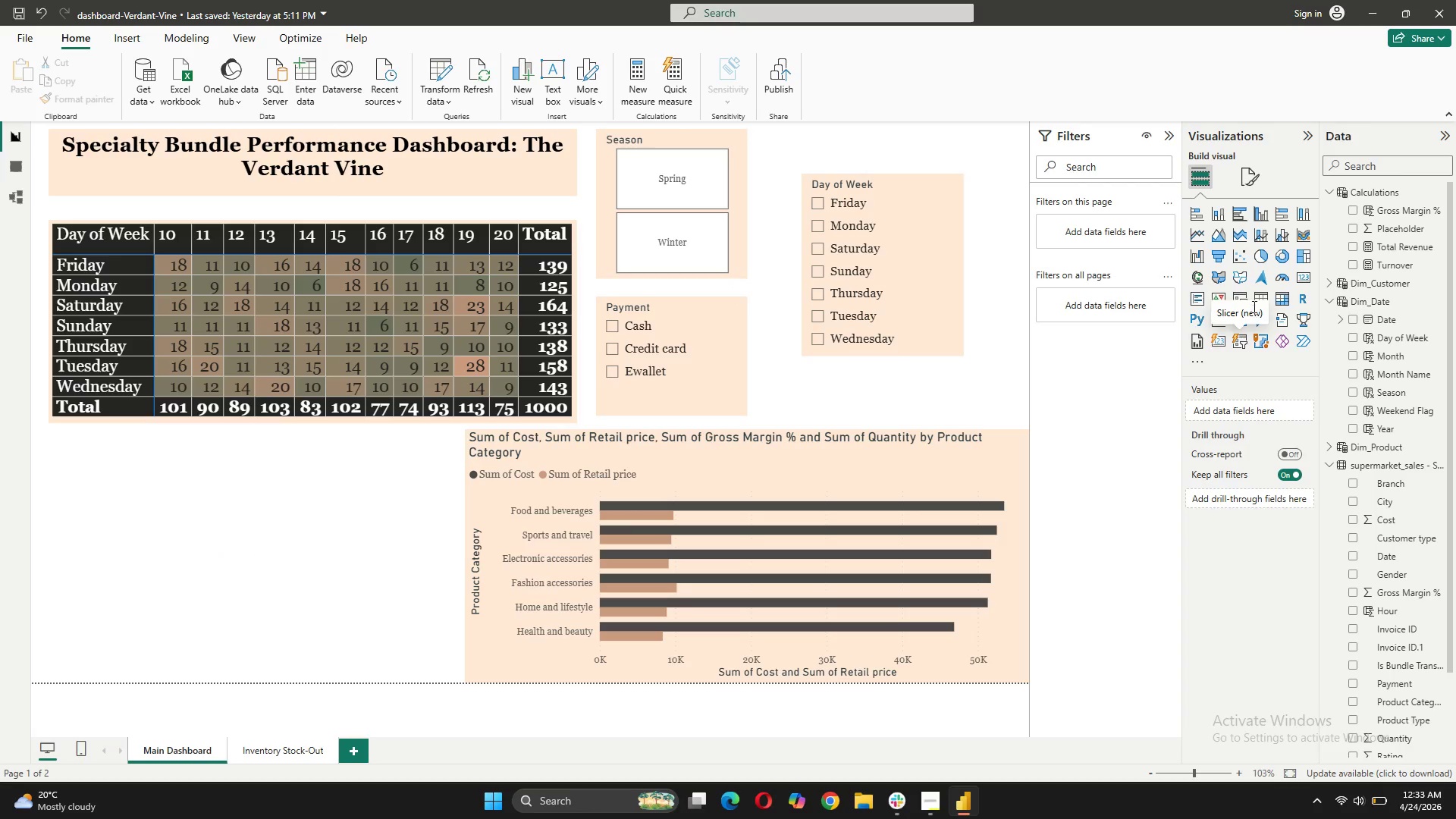 
left_click([1237, 254])
 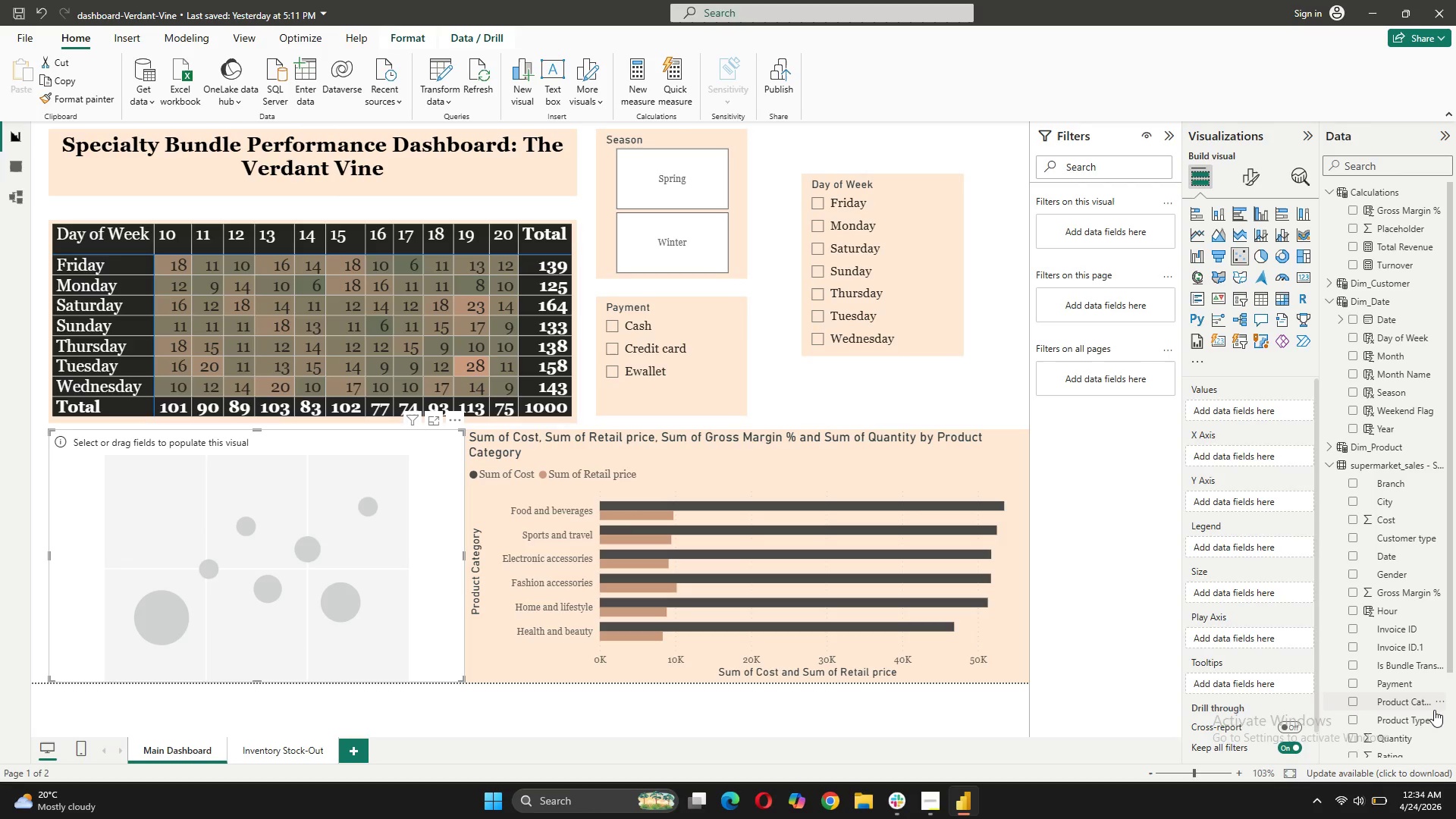 
wait(12.38)
 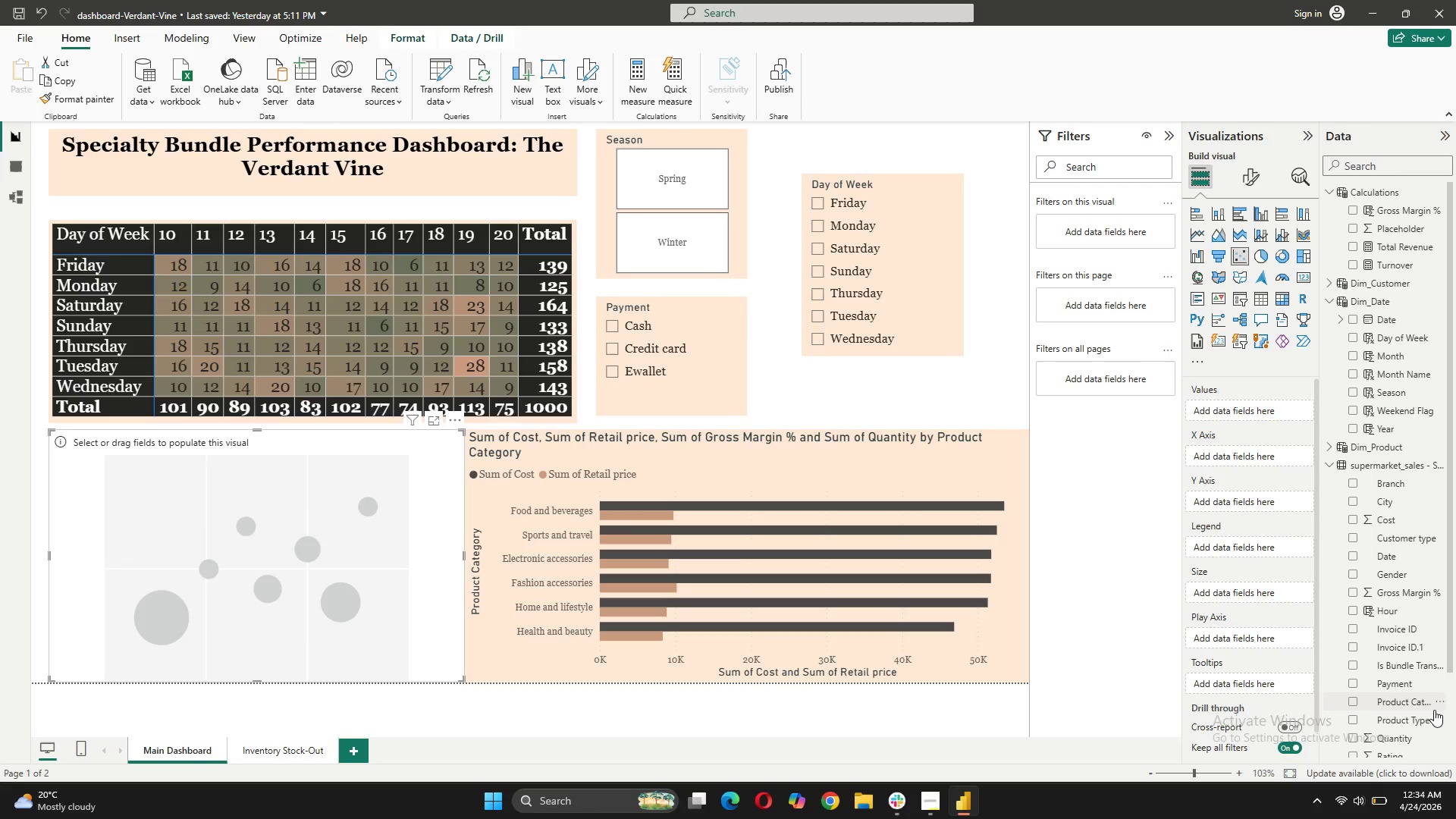 
scroll: coordinate [1410, 711], scroll_direction: down, amount: 4.0
 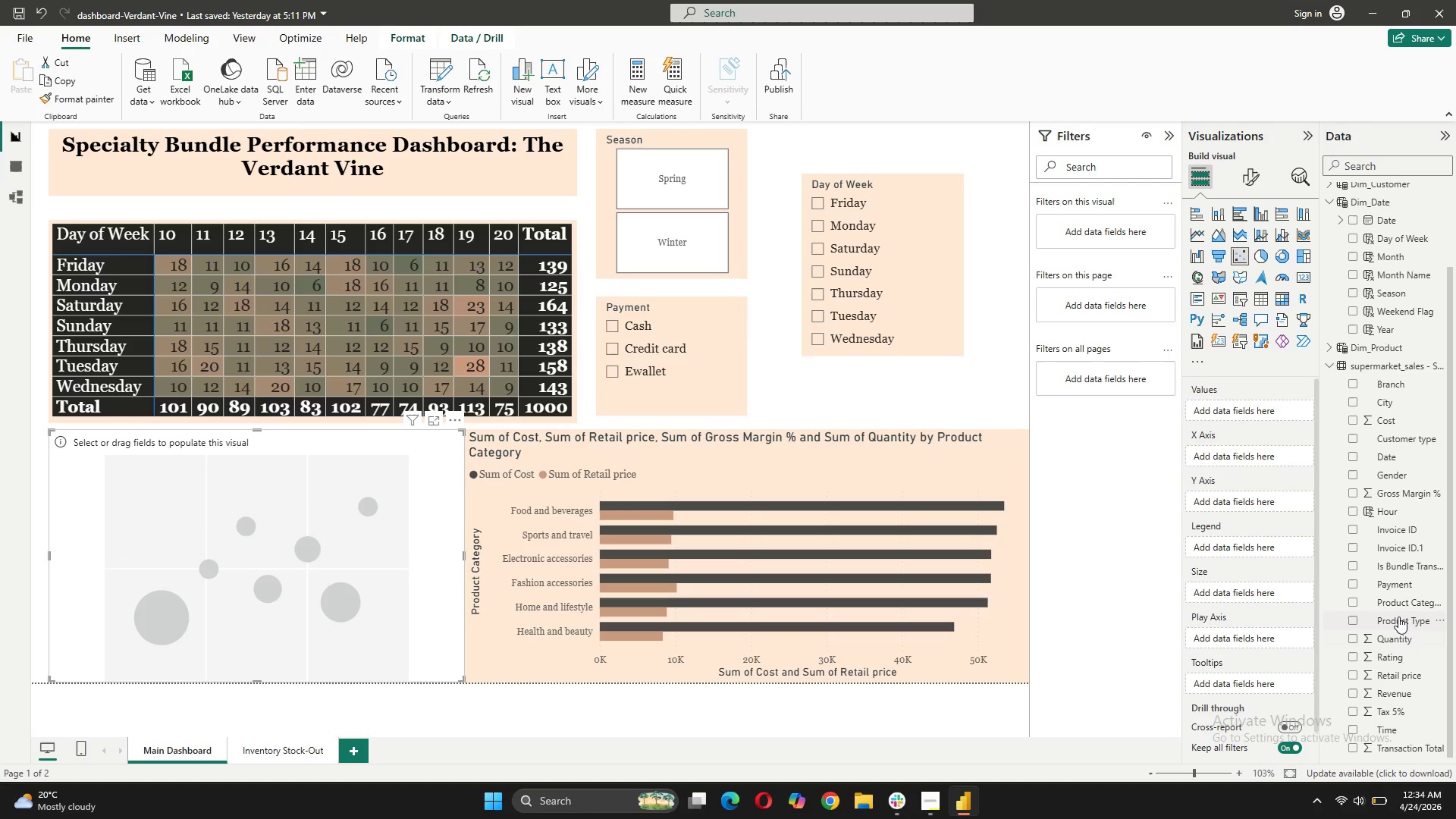 
scroll: coordinate [1398, 614], scroll_direction: up, amount: 5.0
 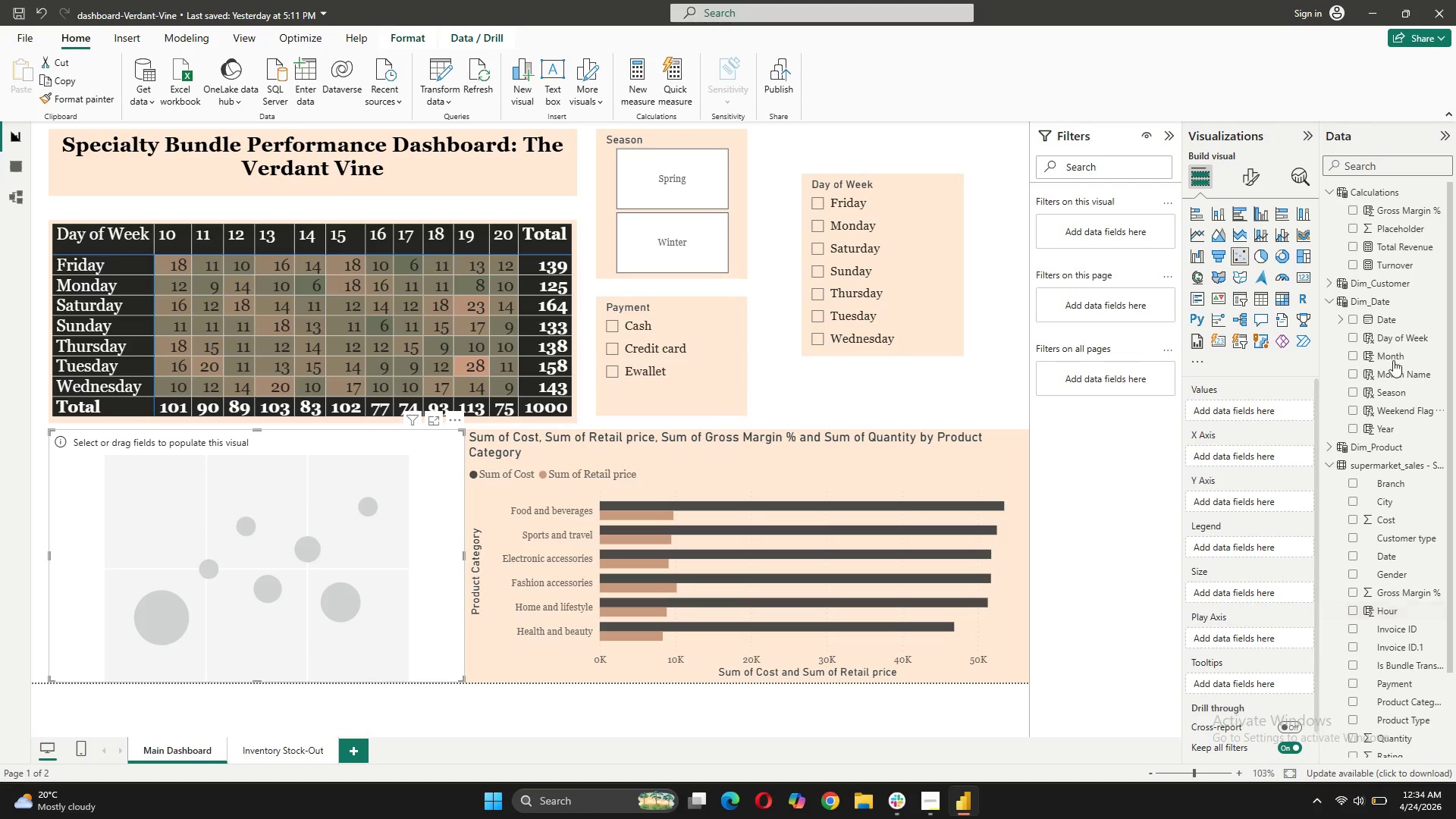 
mouse_move([1395, 293])
 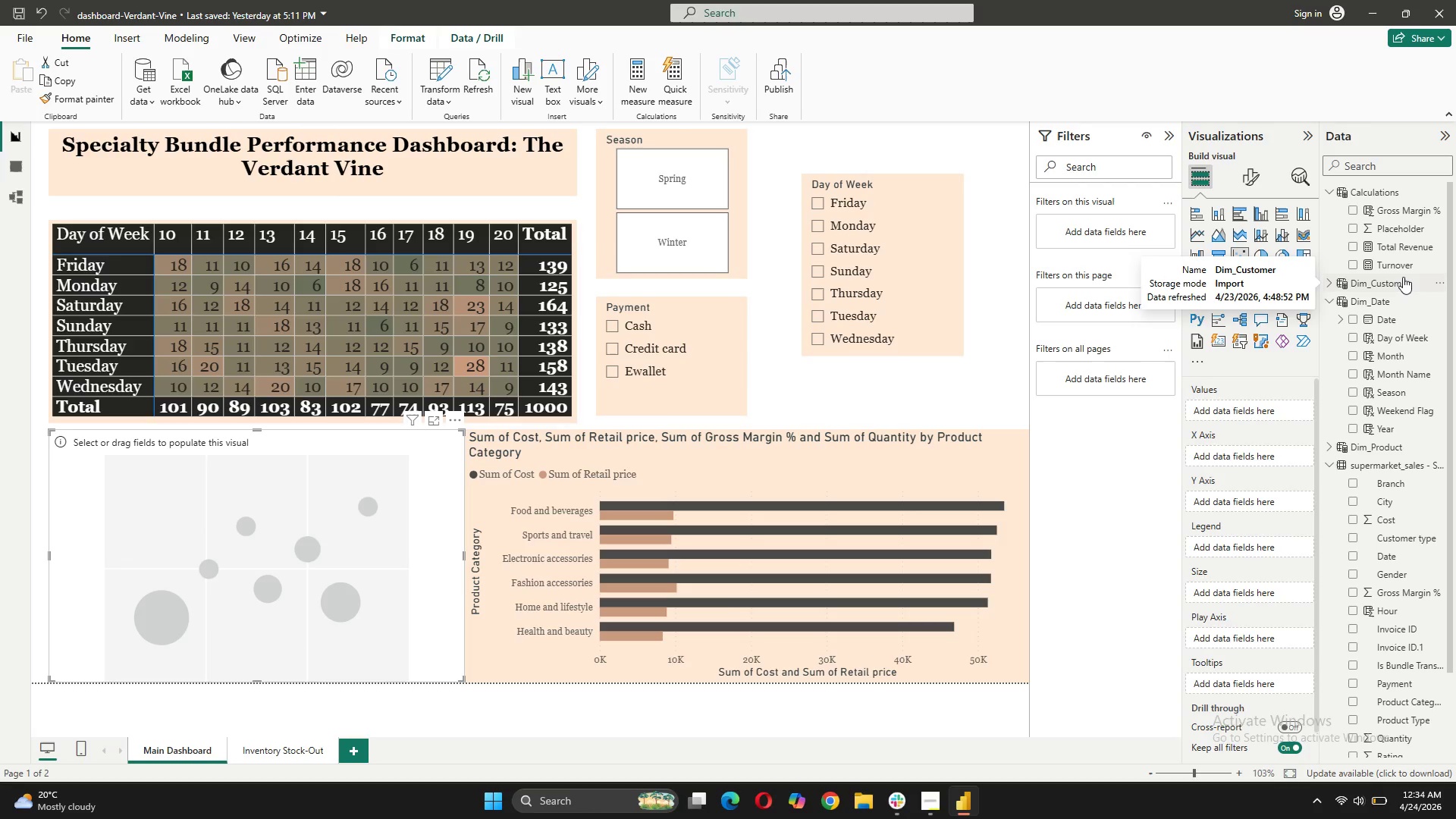 
wait(13.58)
 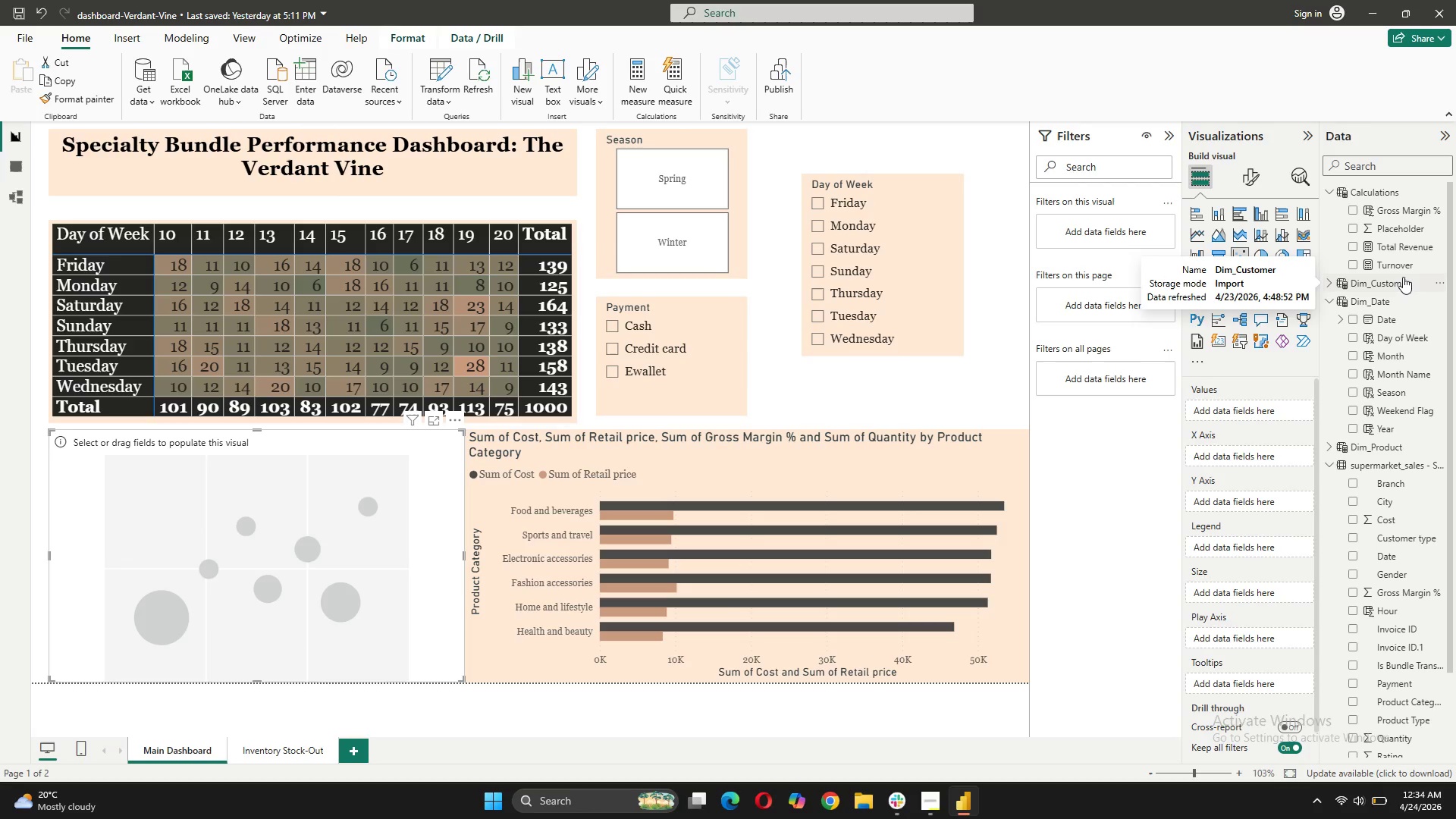 
right_click([1395, 190])
 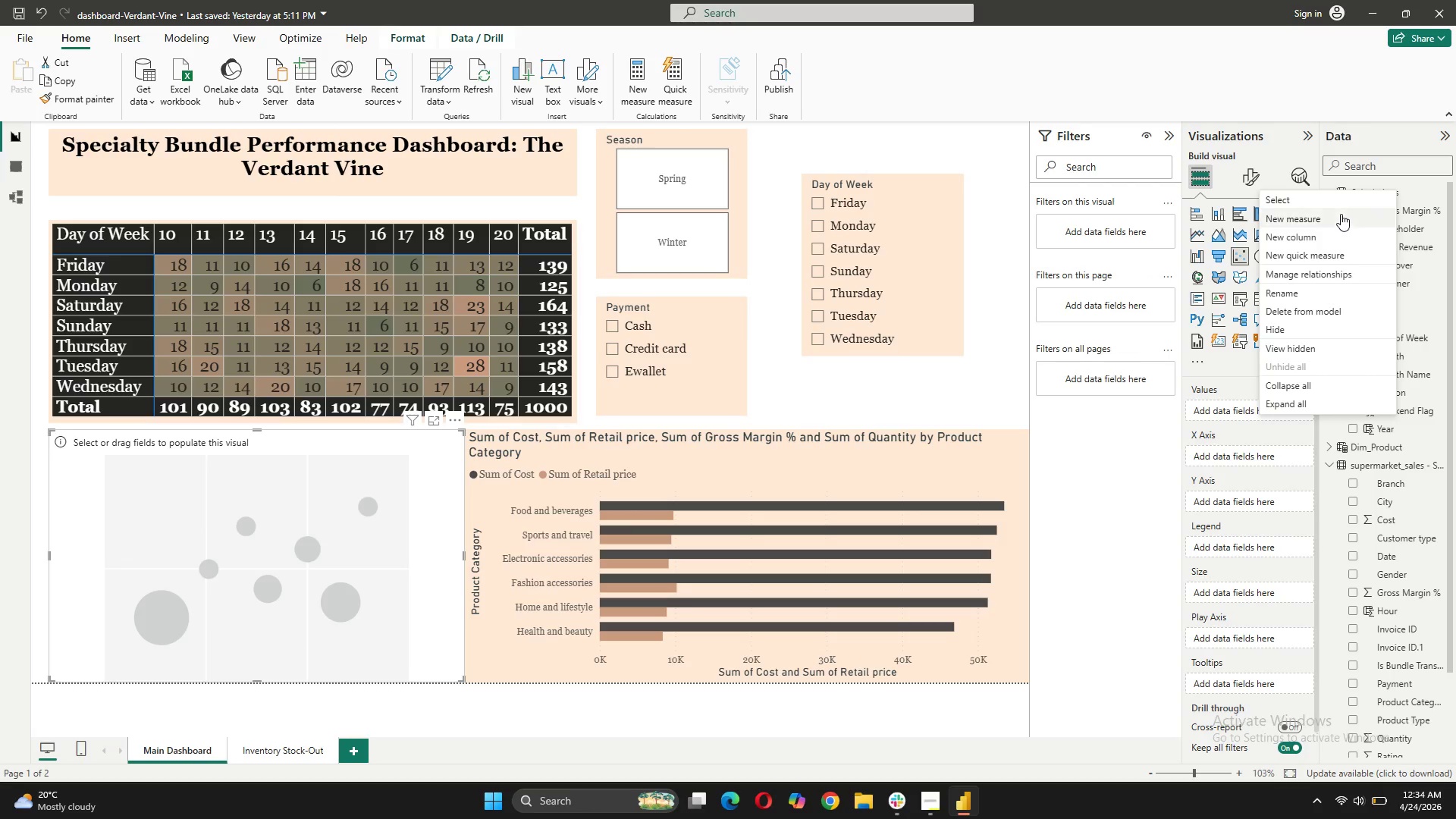 
left_click([1341, 214])
 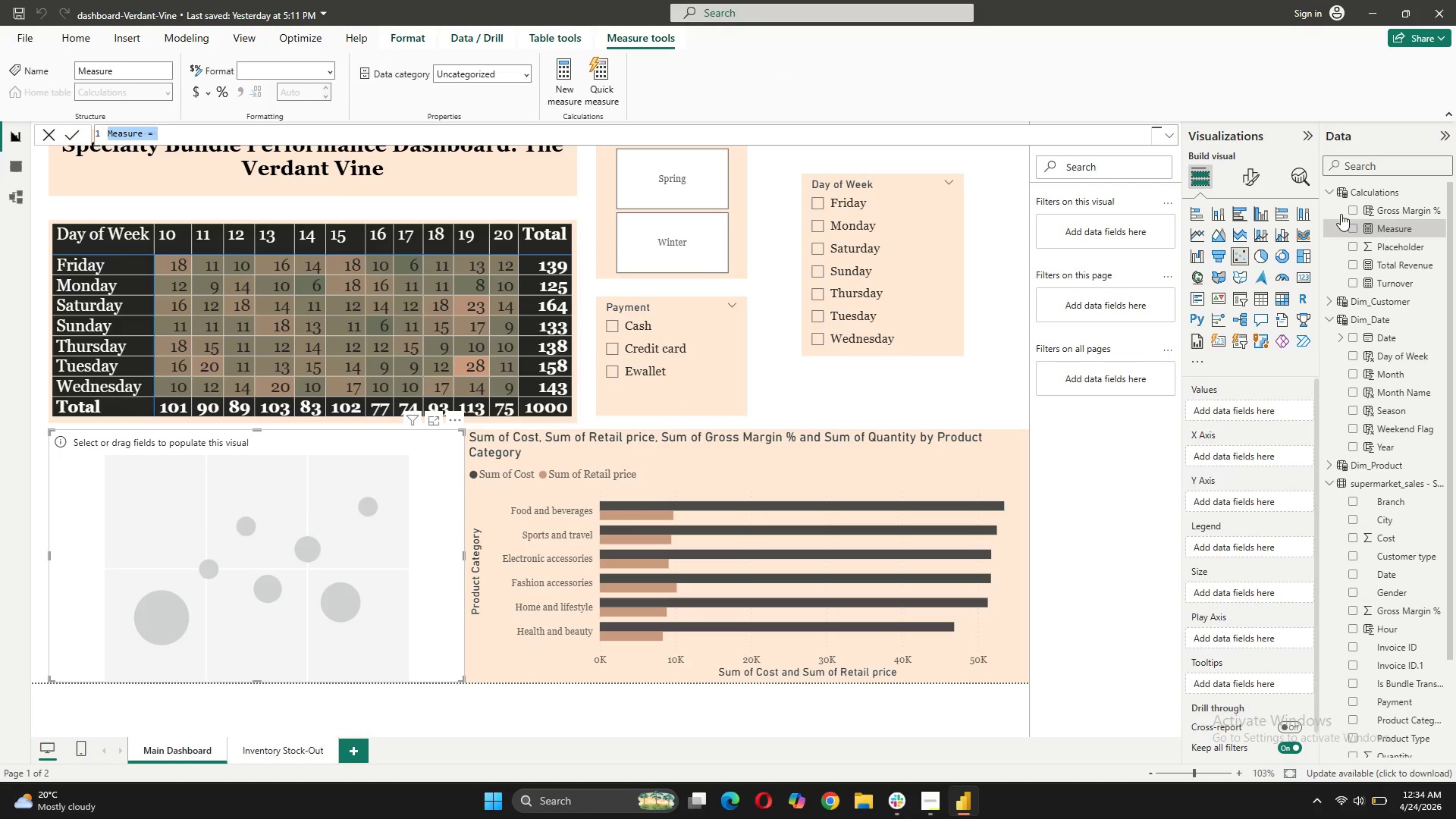 
wait(5.47)
 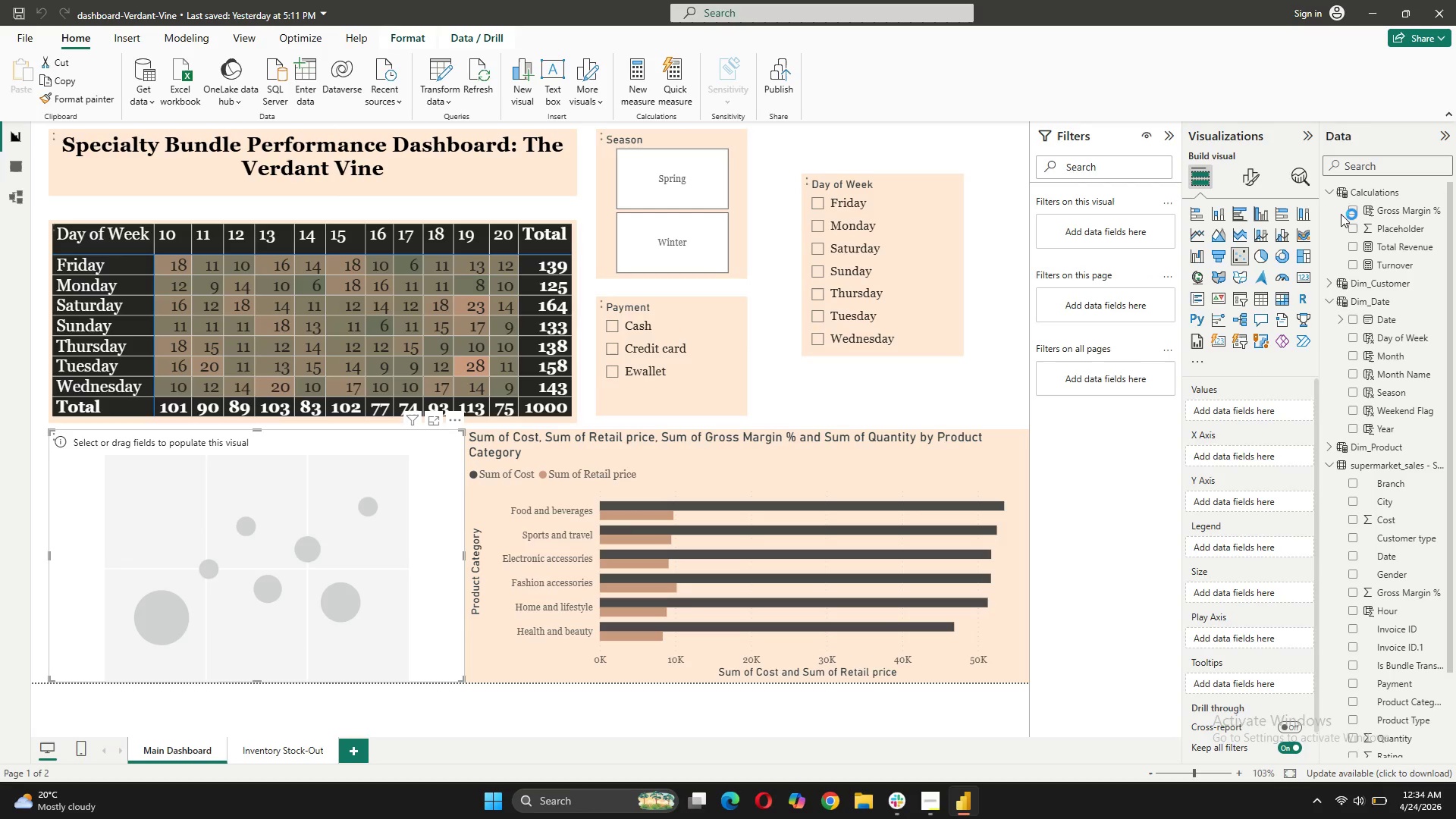 
type(Attachment Rate =)
 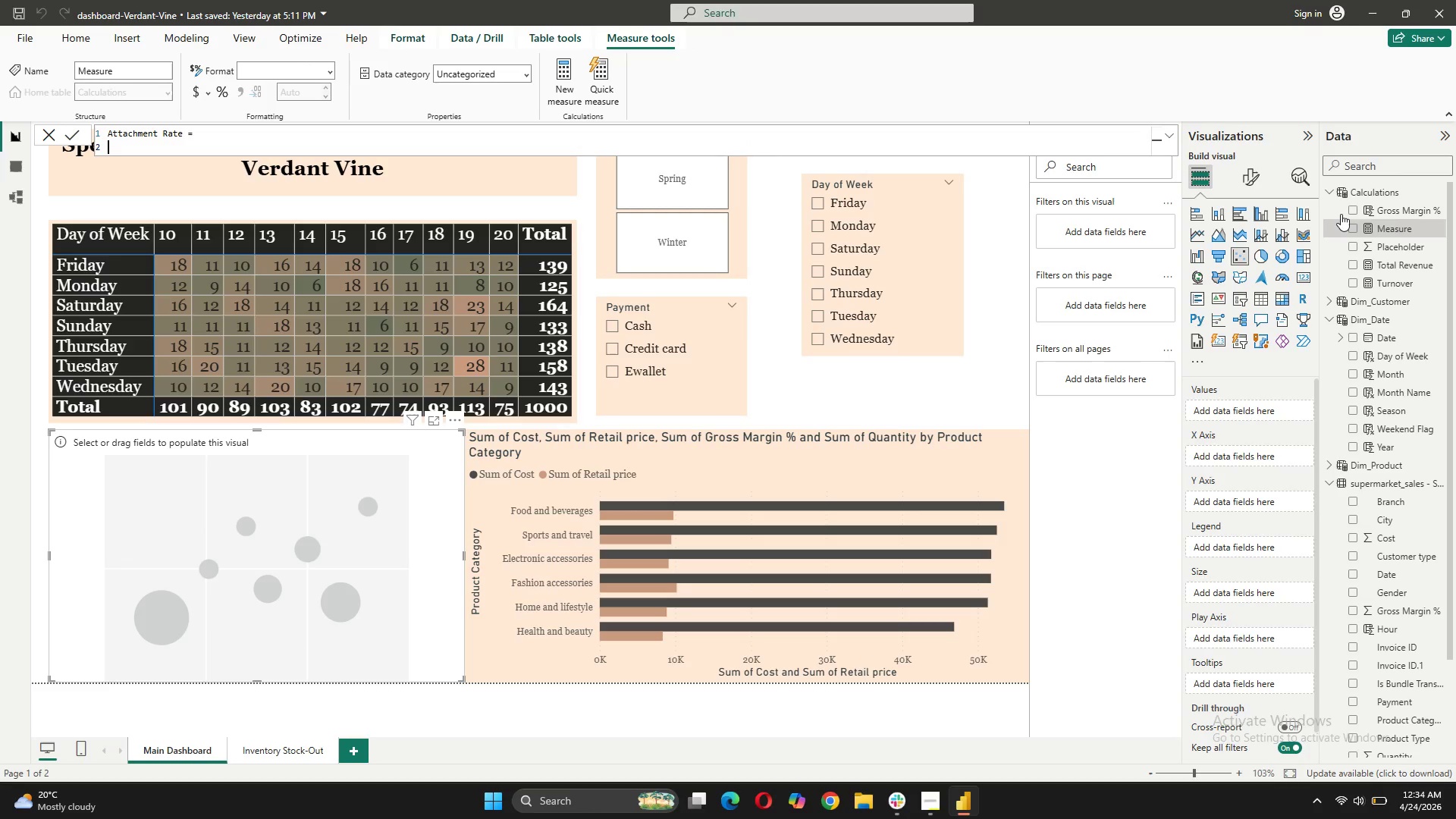 
key(Shift+Enter)
 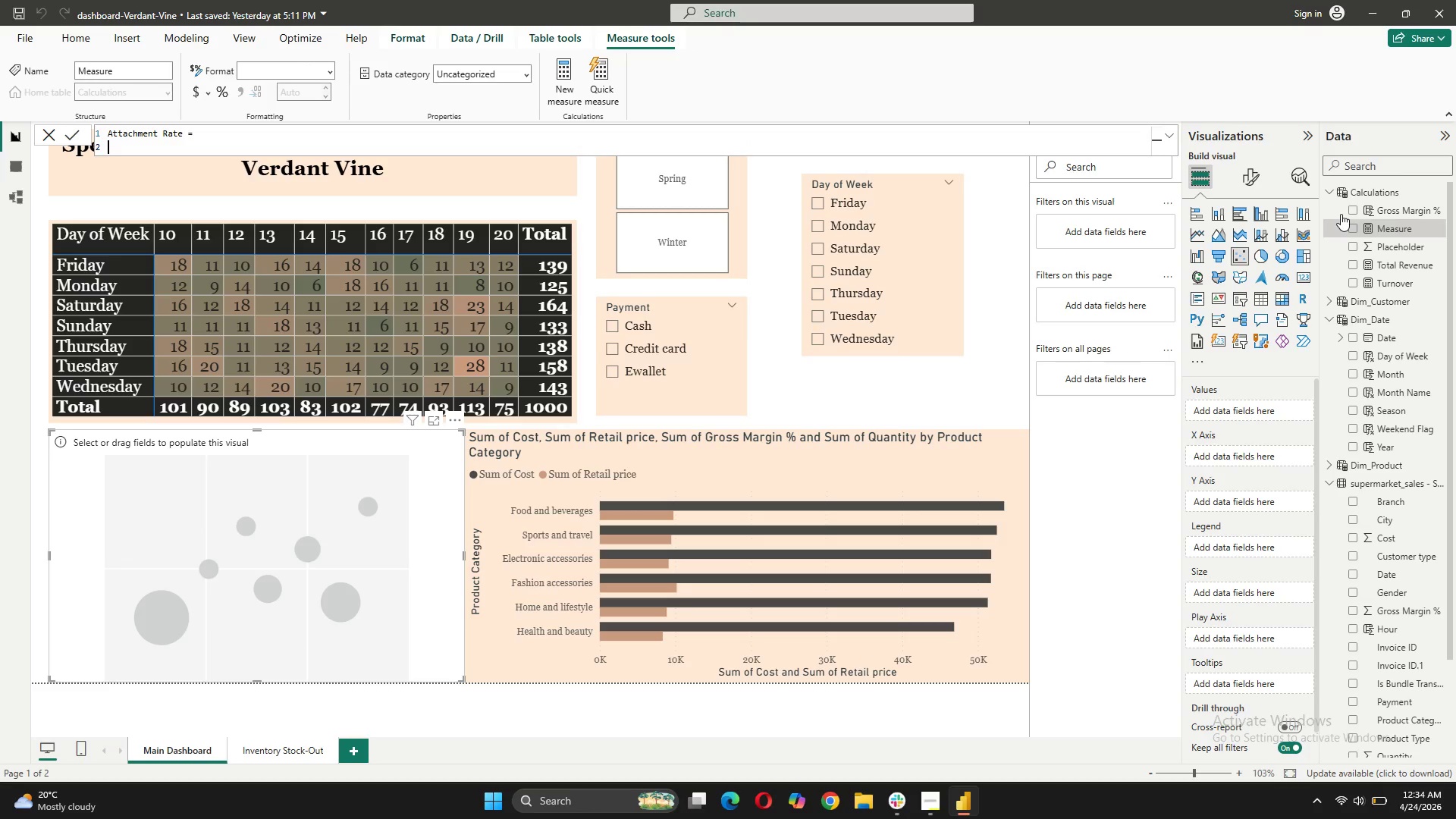 
type(VAR WineSales_Total =)
 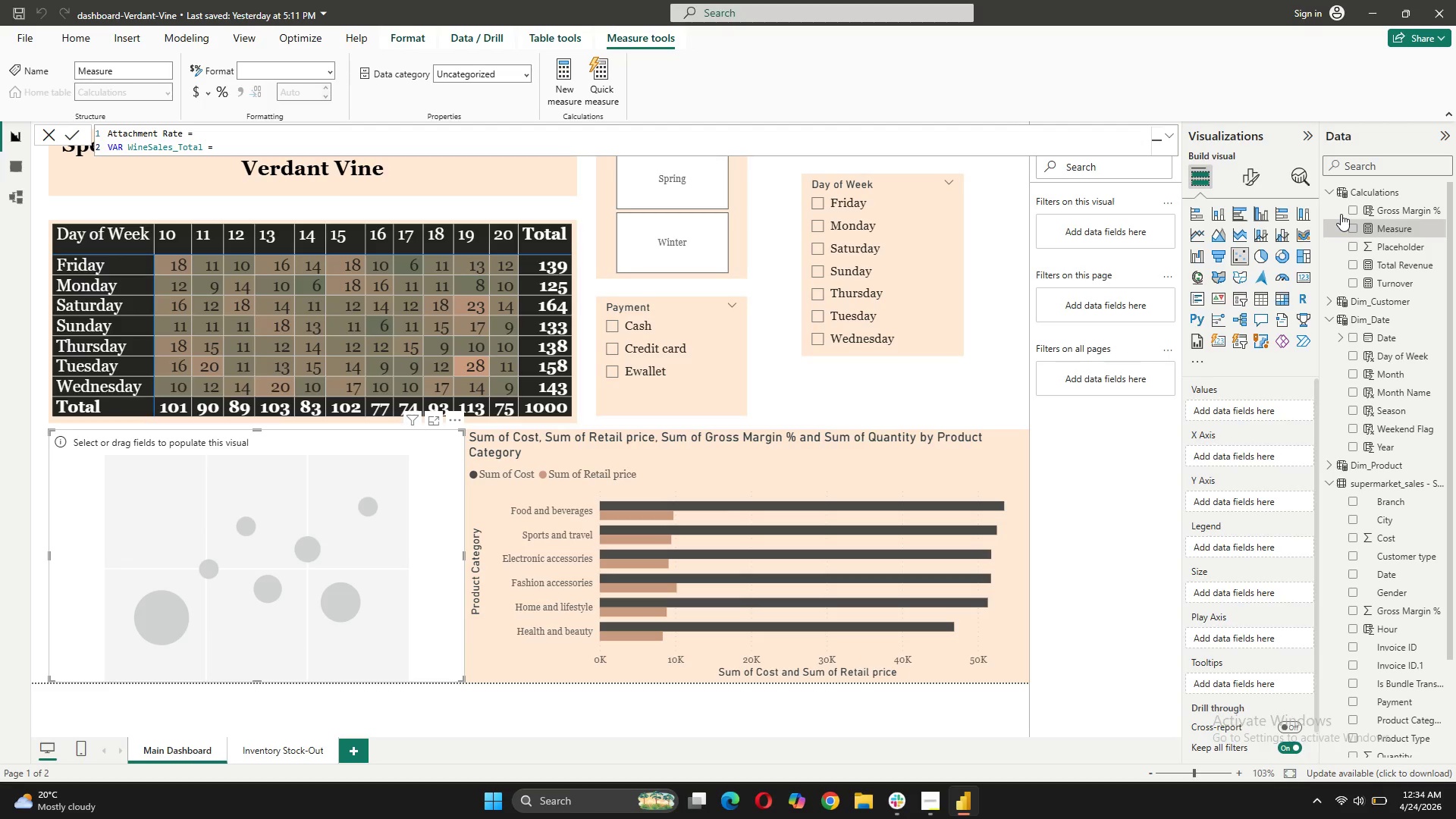 
key(Shift+Enter)
 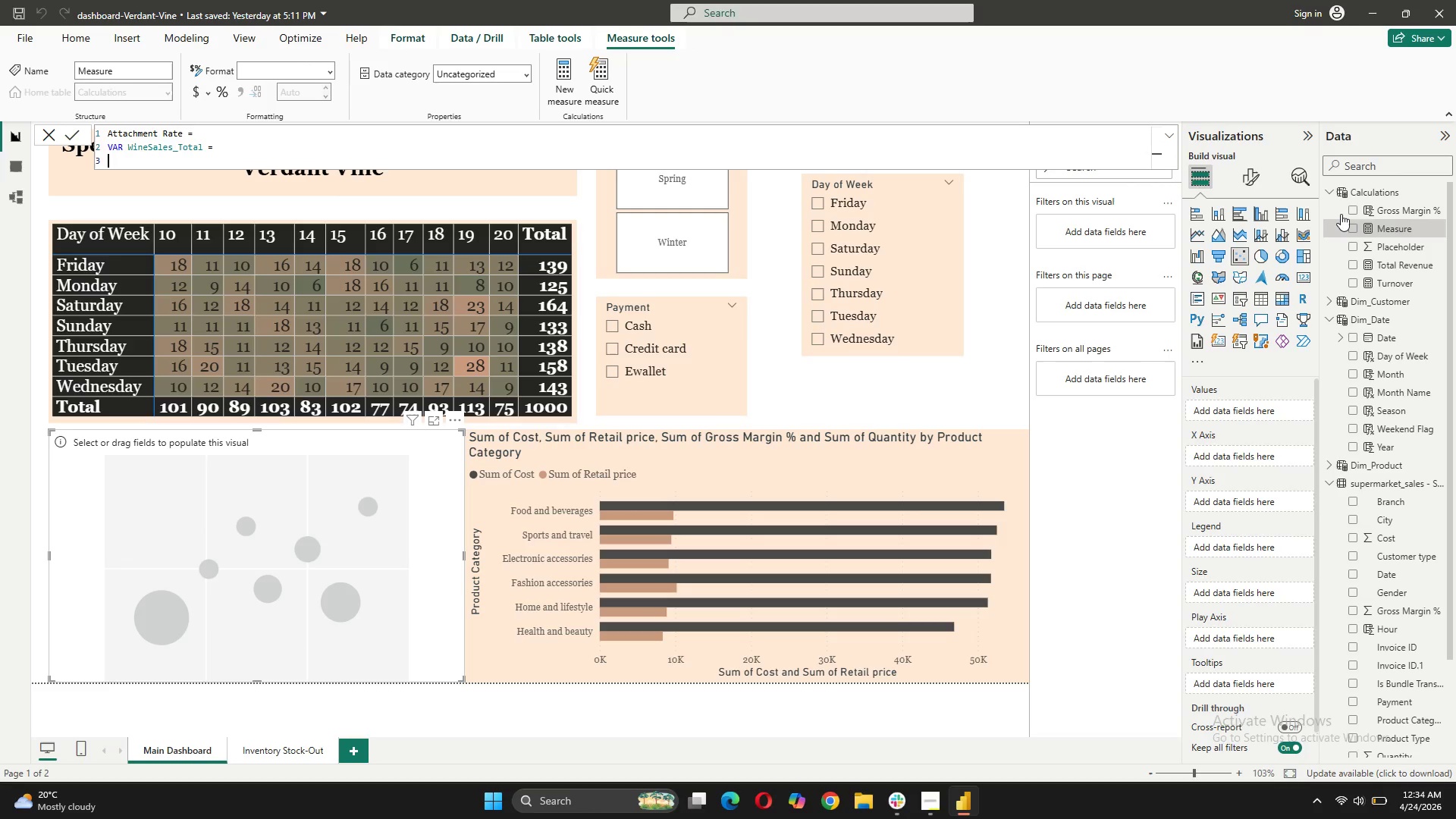 
key(Tab)
 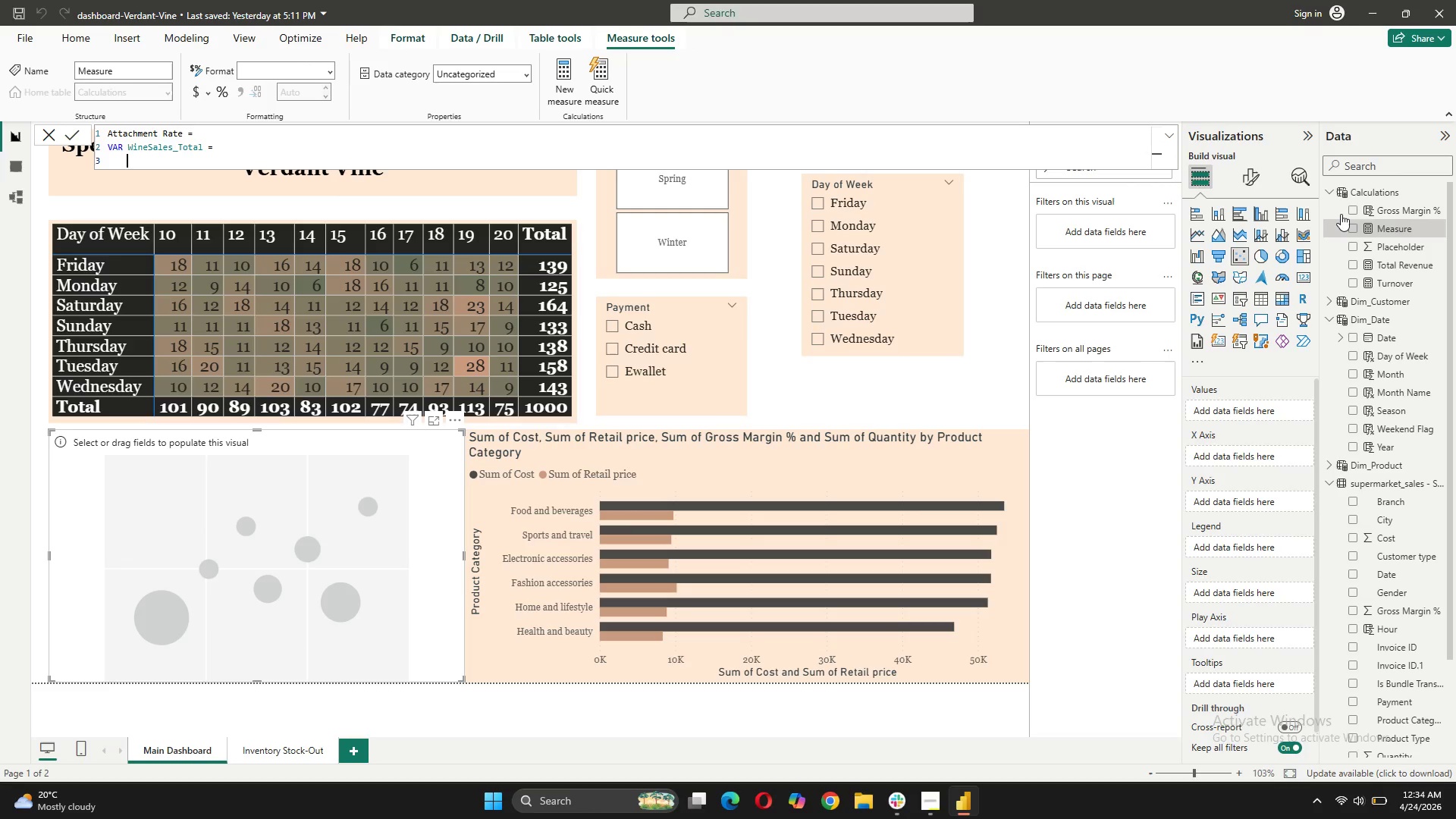 
key(Shift+ShiftLeft)
 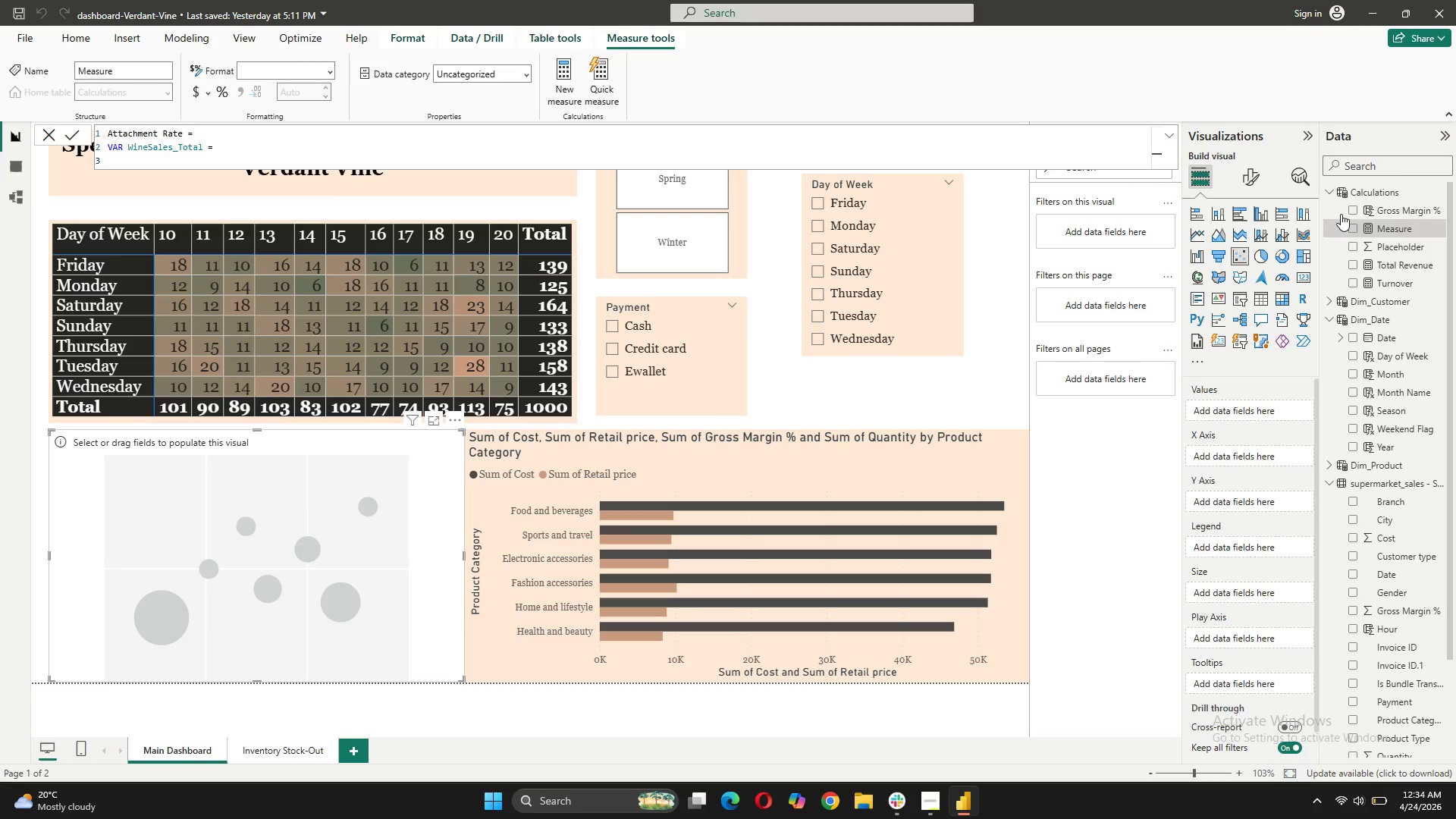 
key(CapsLock)
 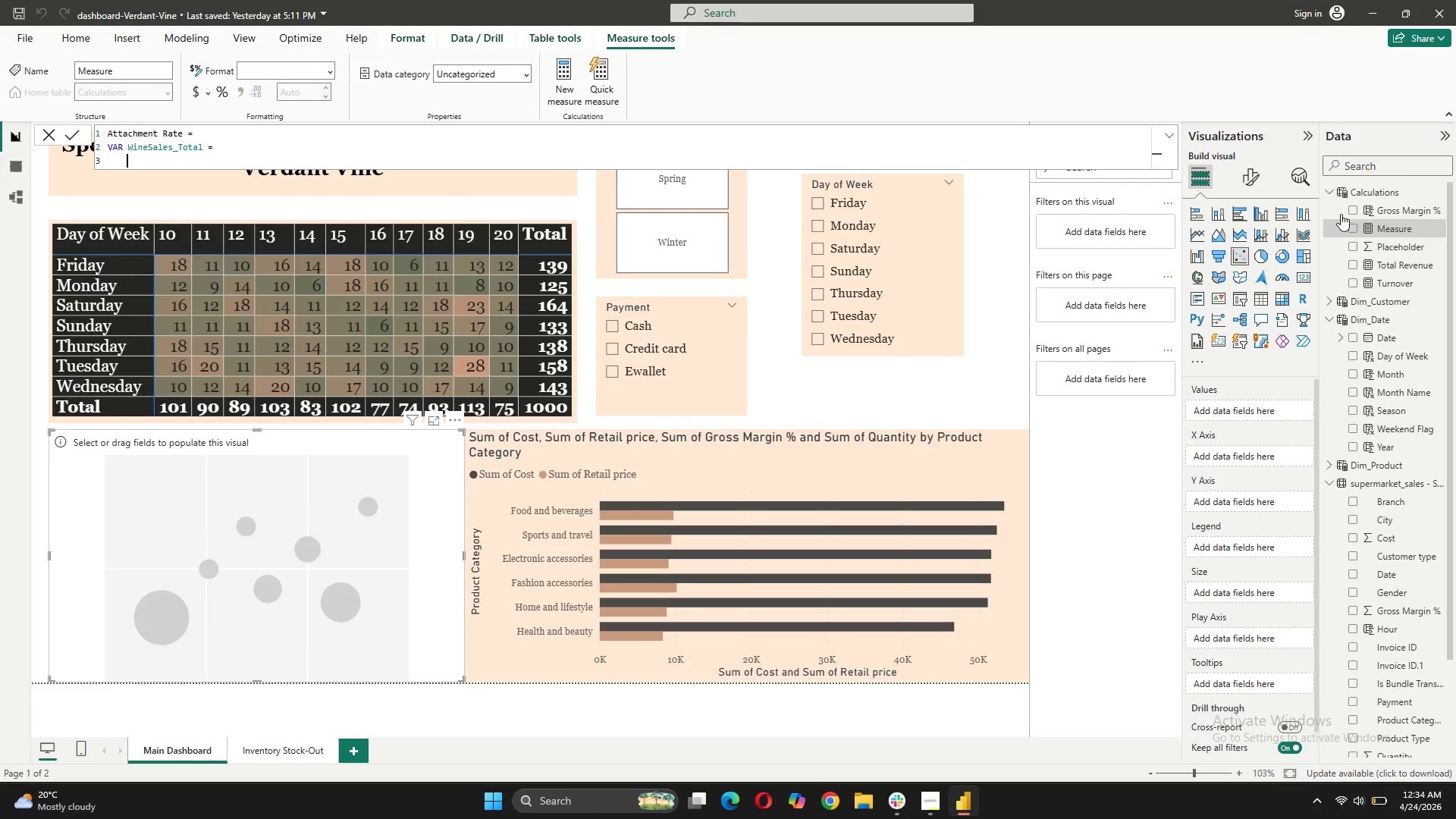 
key(C)
 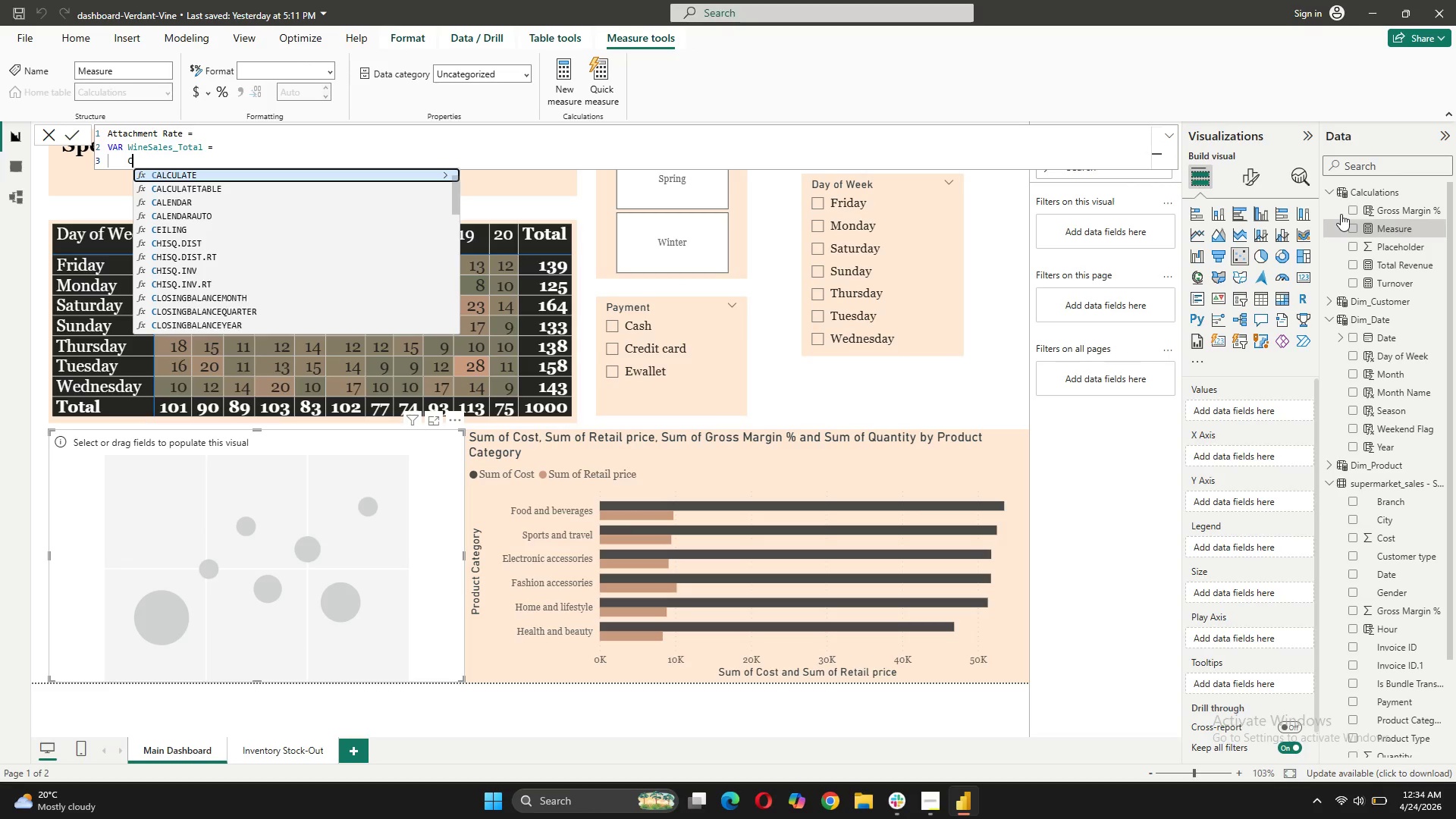 
key(CapsLock)
 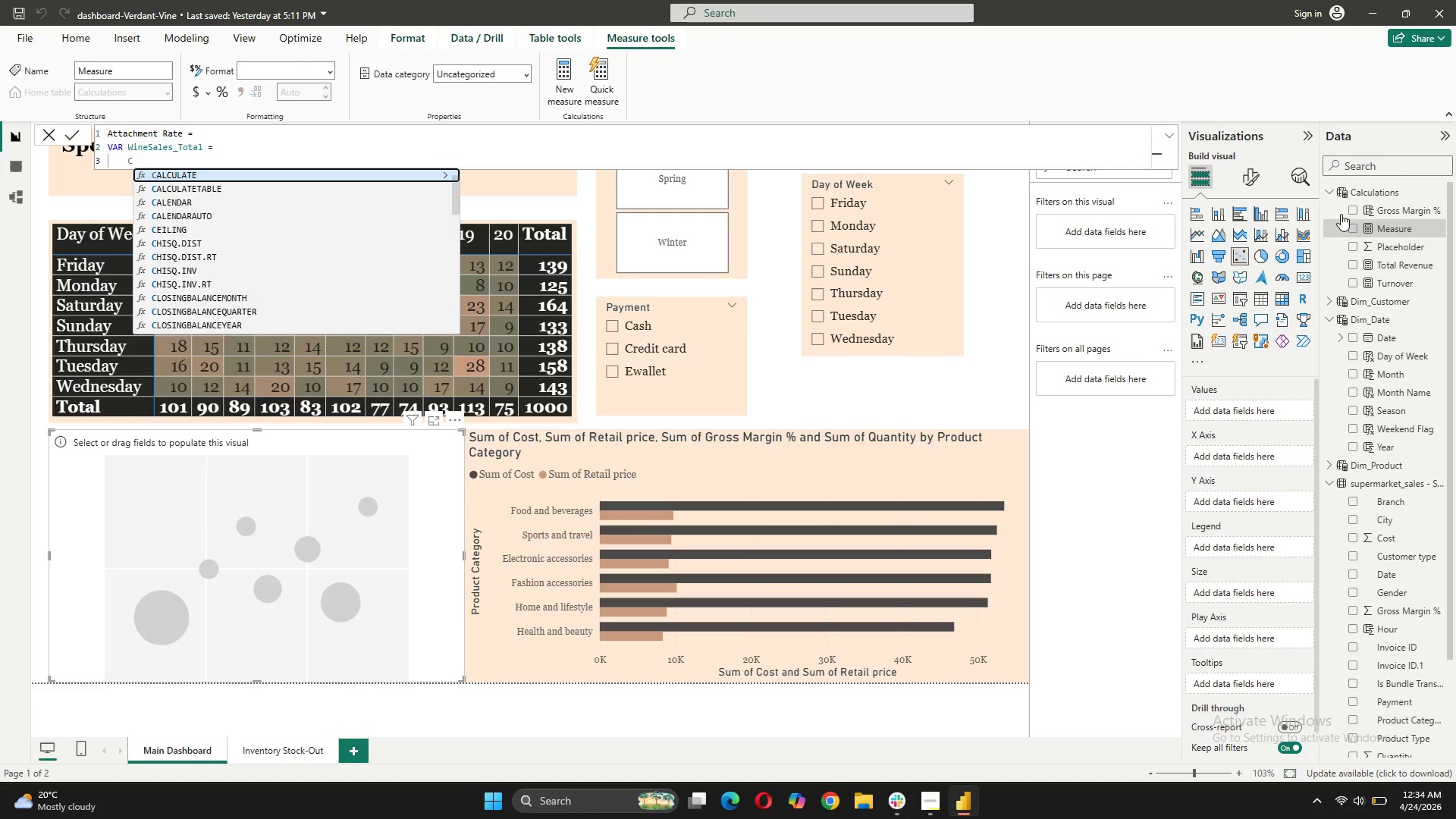 
key(Tab)
 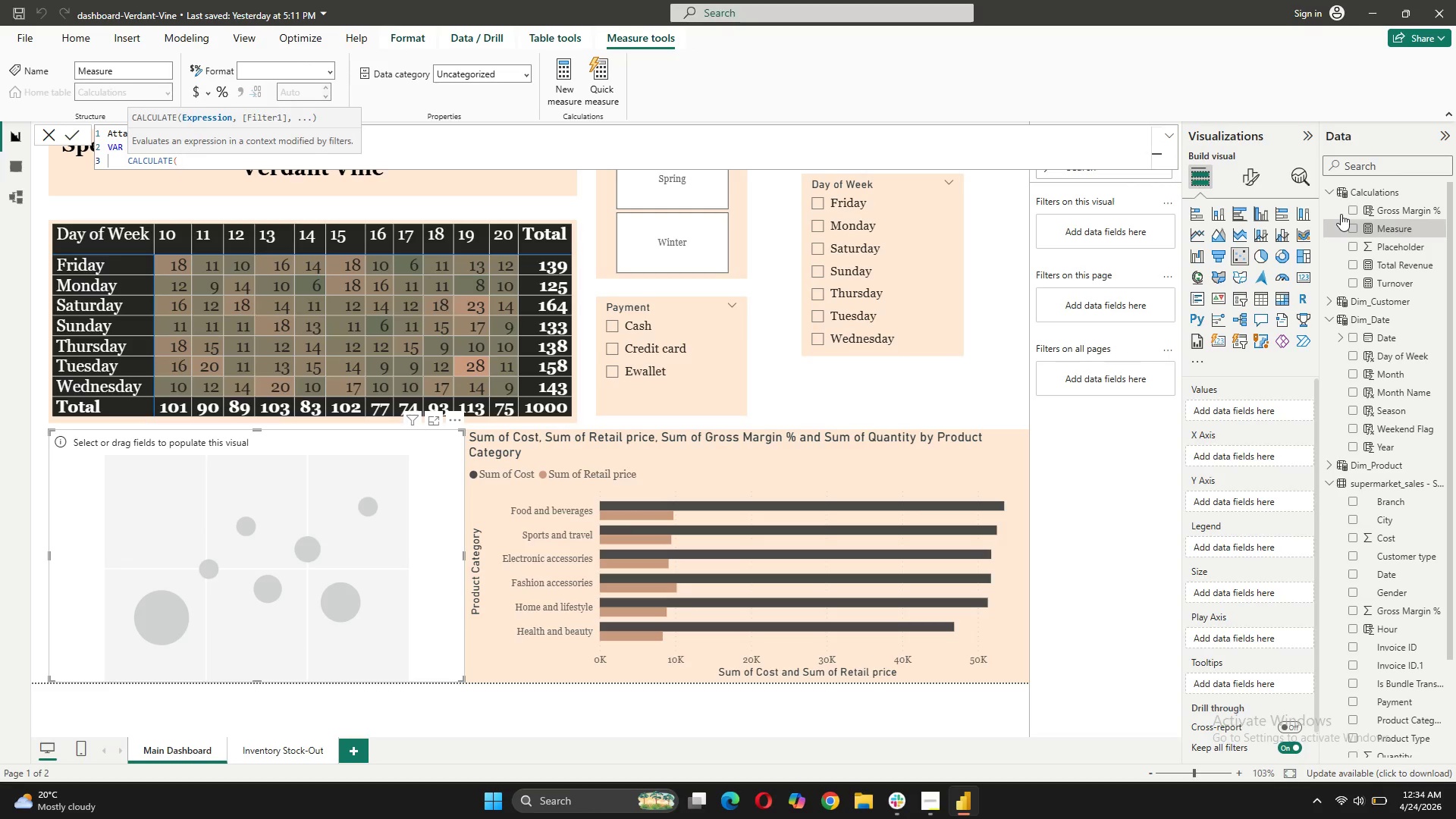 
key(Shift+ShiftRight)
 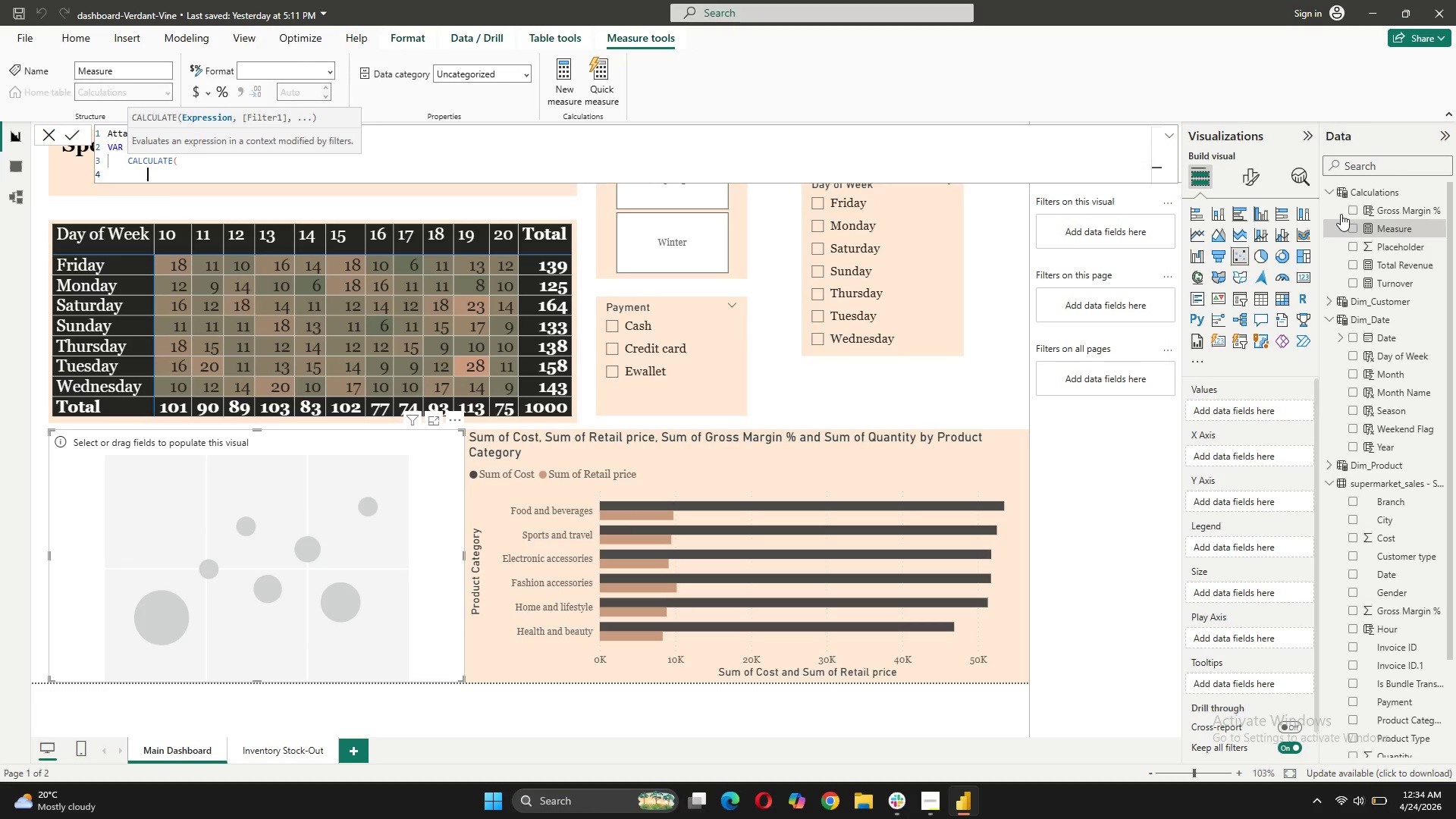 
key(Shift+Enter)
 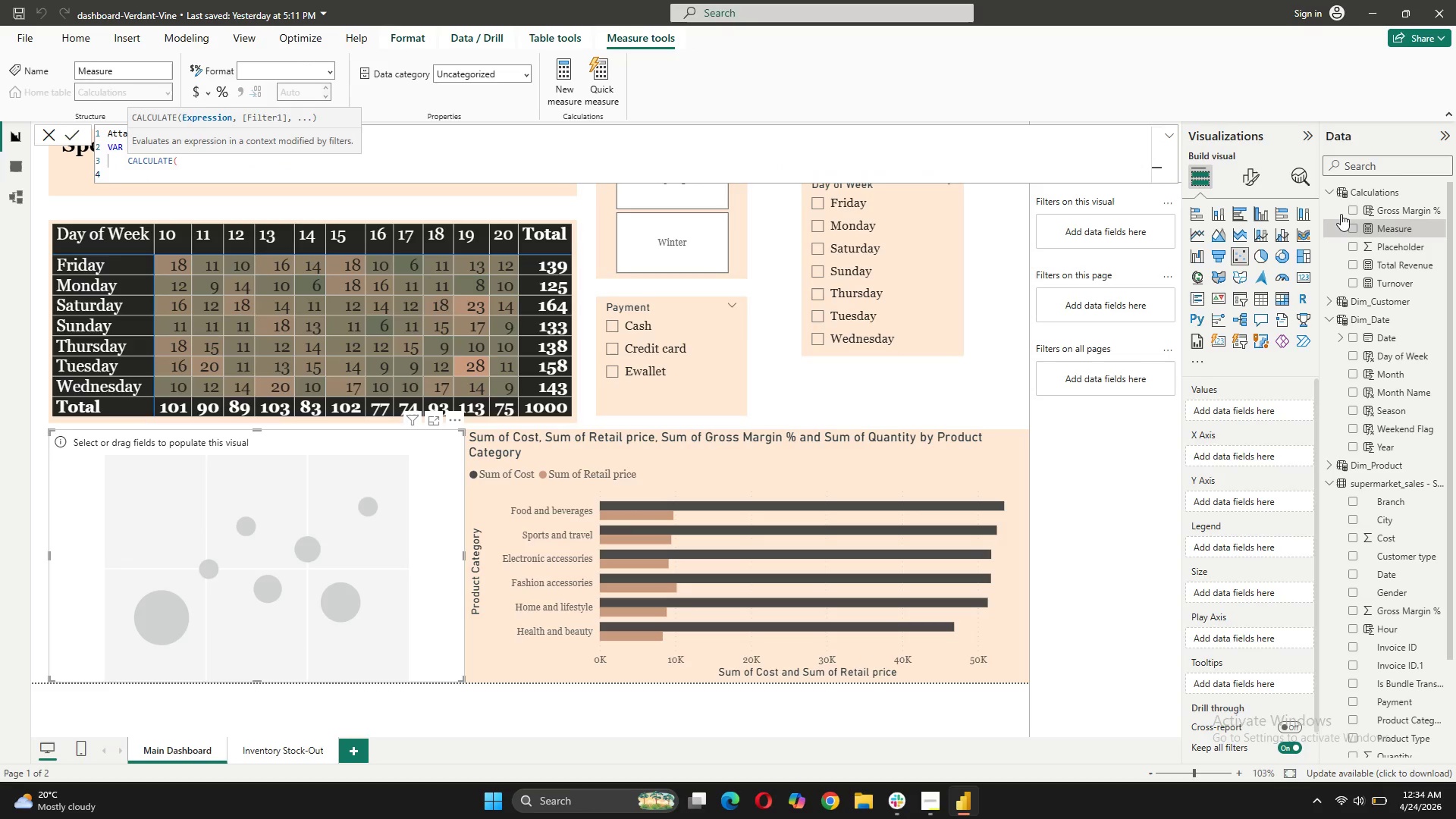 
type(SUM()
 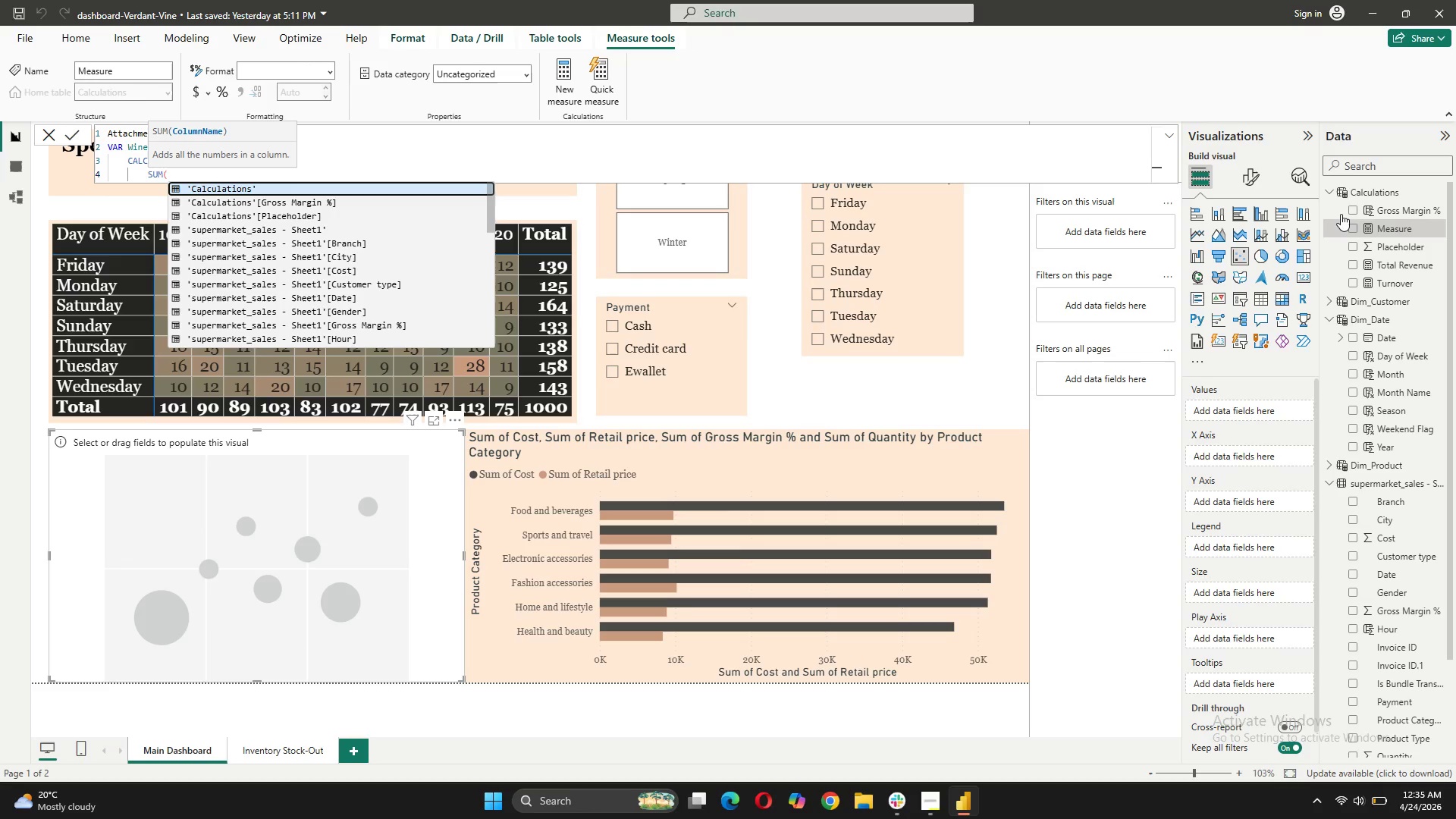 
scroll: coordinate [422, 272], scroll_direction: down, amount: 4.0
 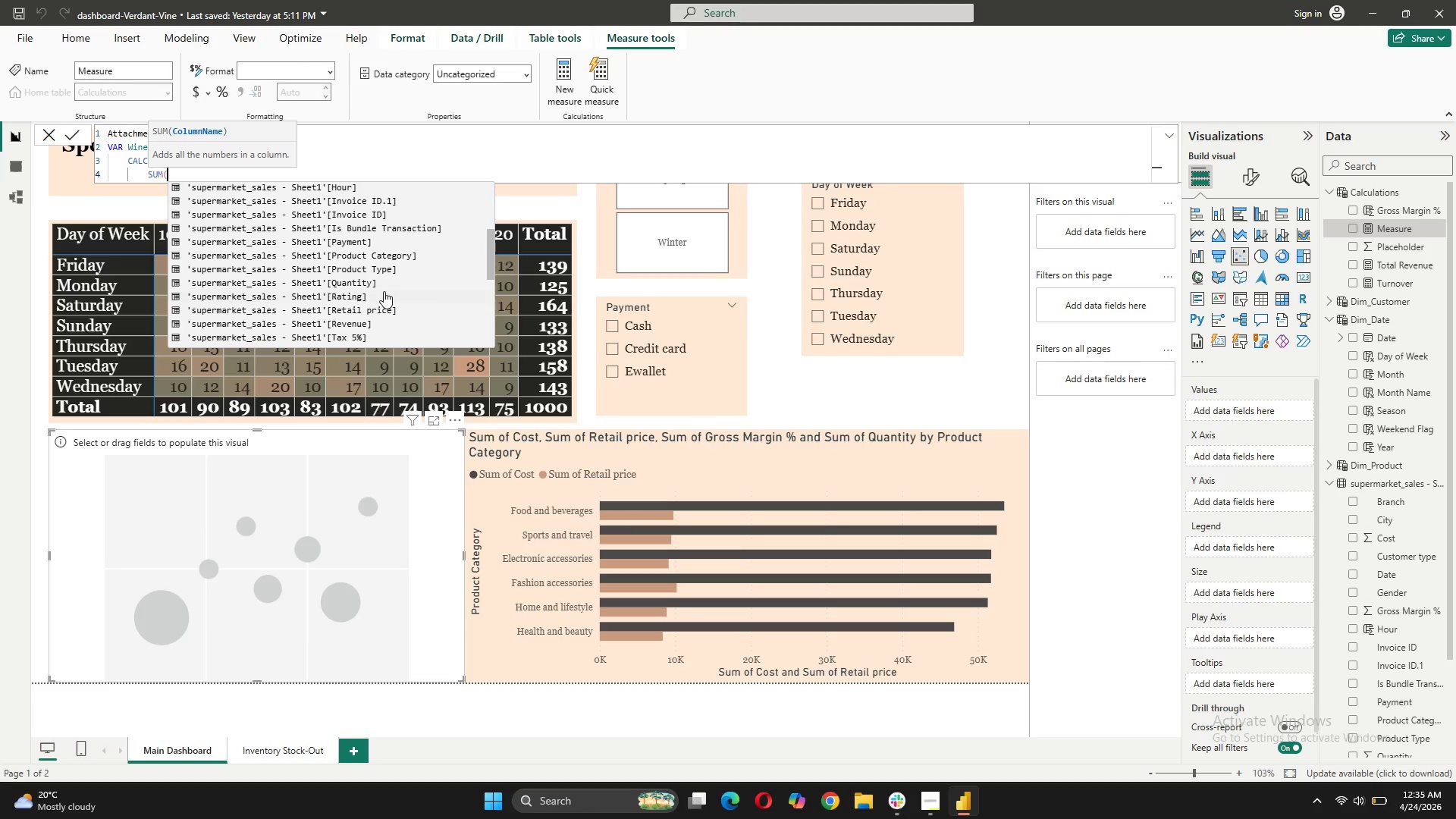 
left_click([384, 285])
 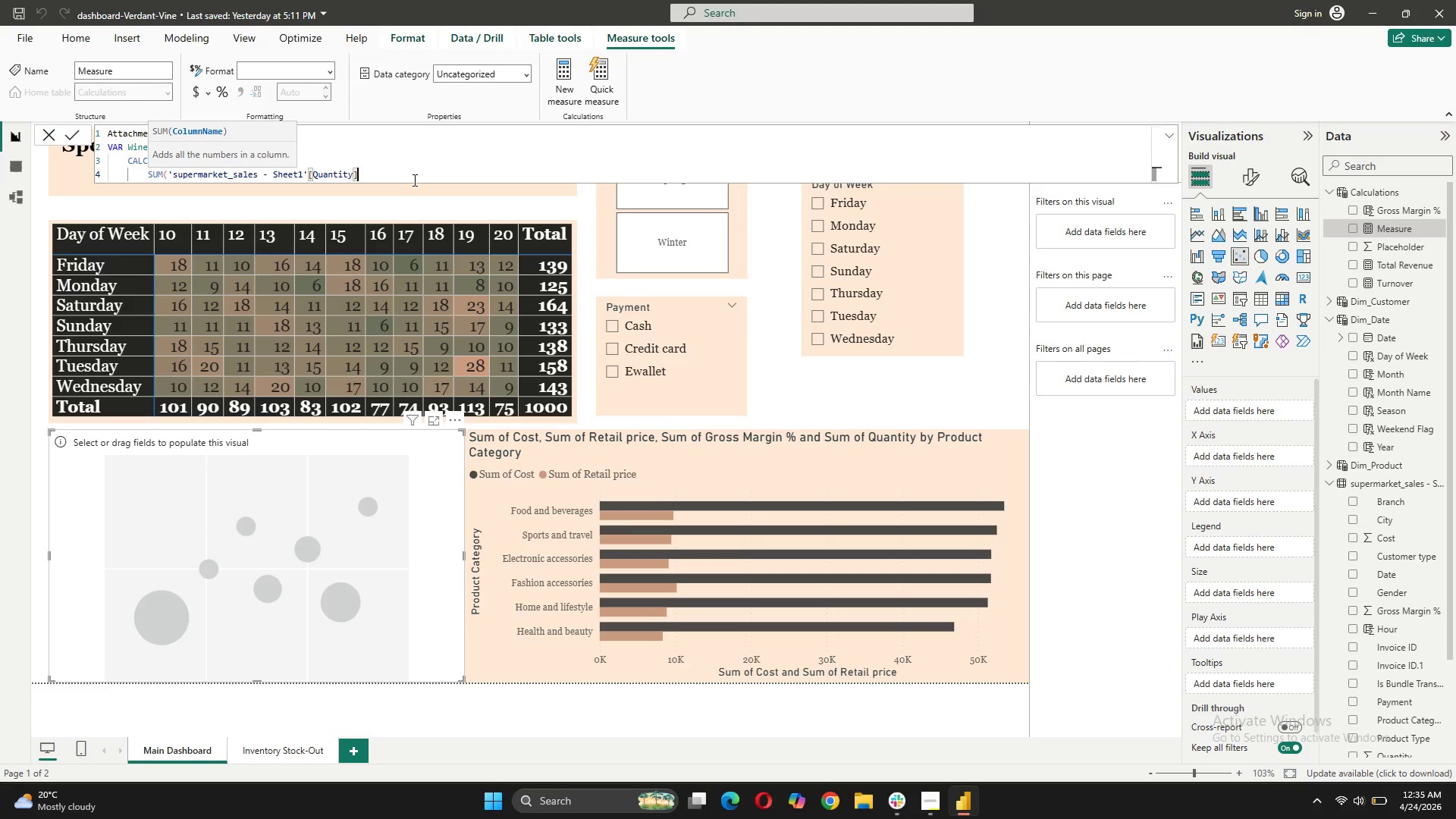 
key(Shift+0)
 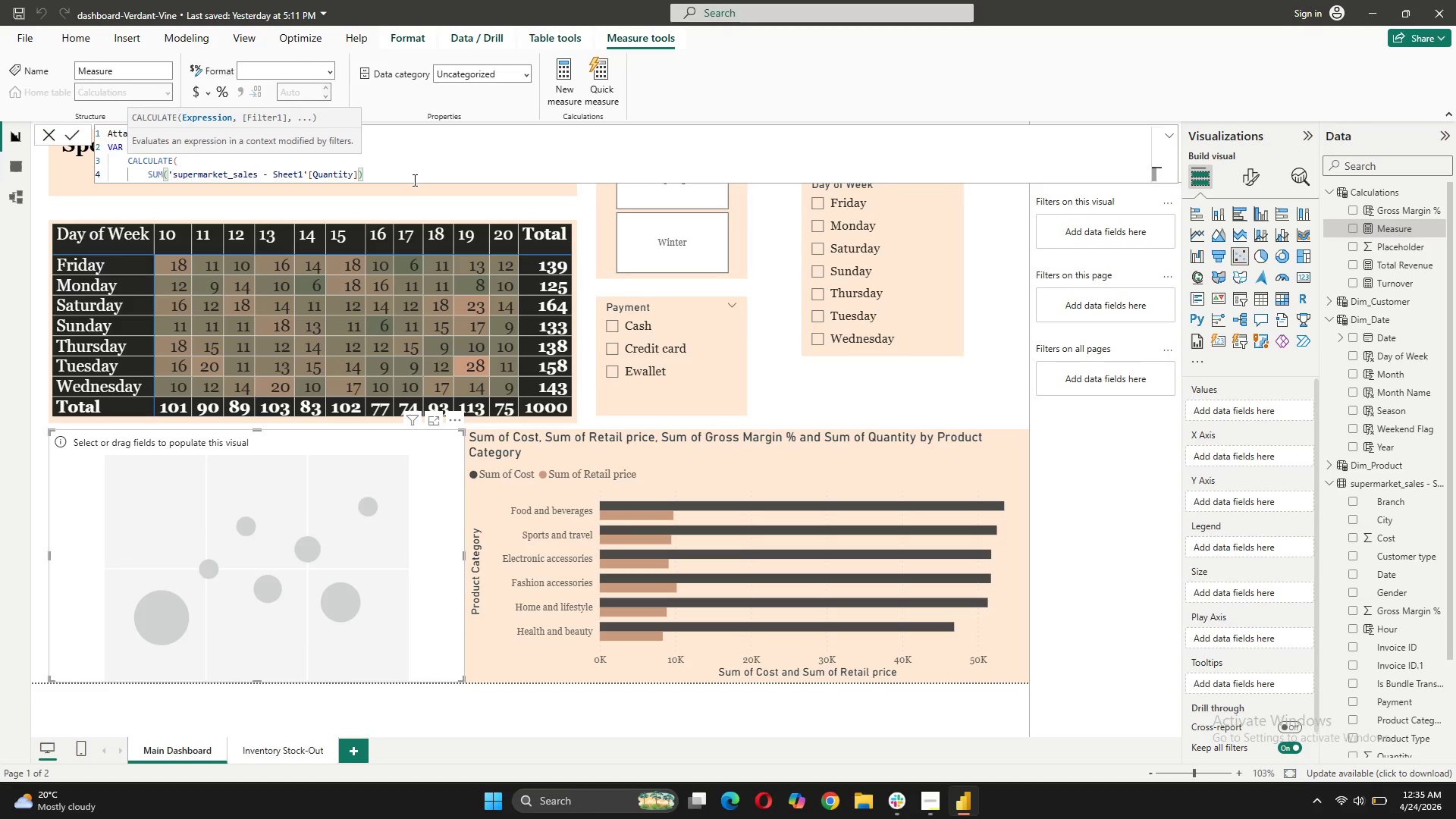 
key(Comma)
 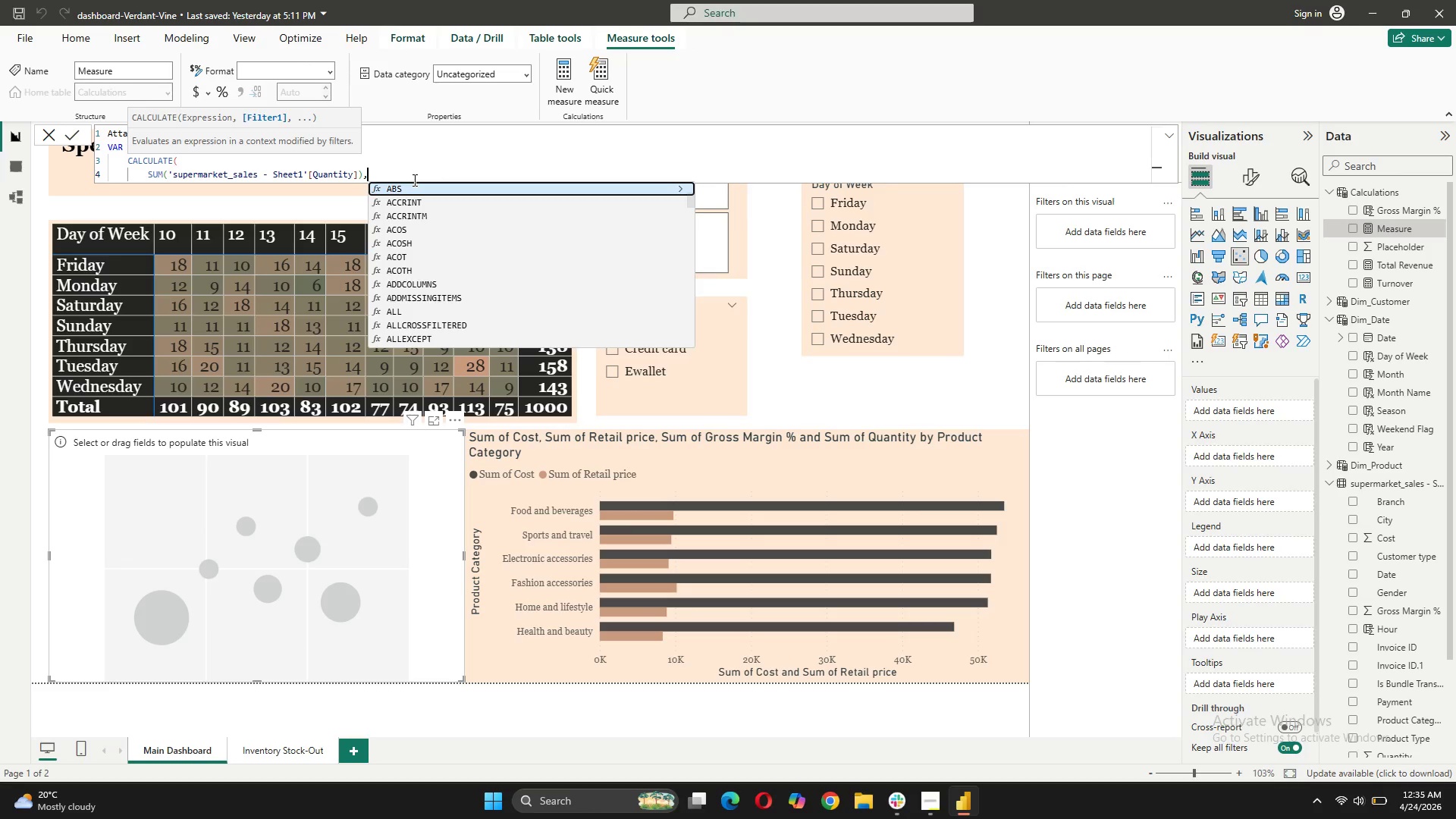 
key(Shift+Enter)
 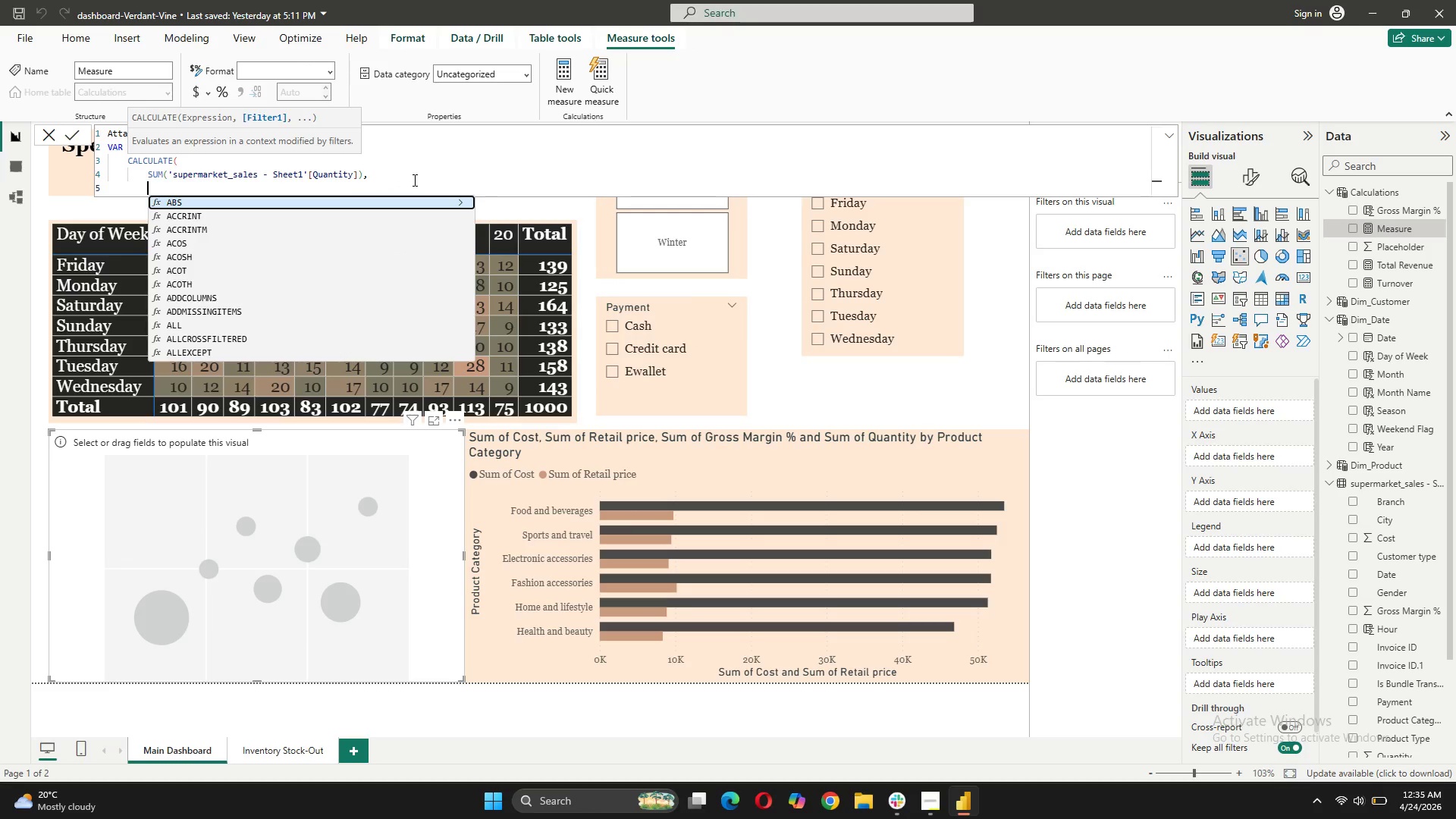 
key(Quote)
 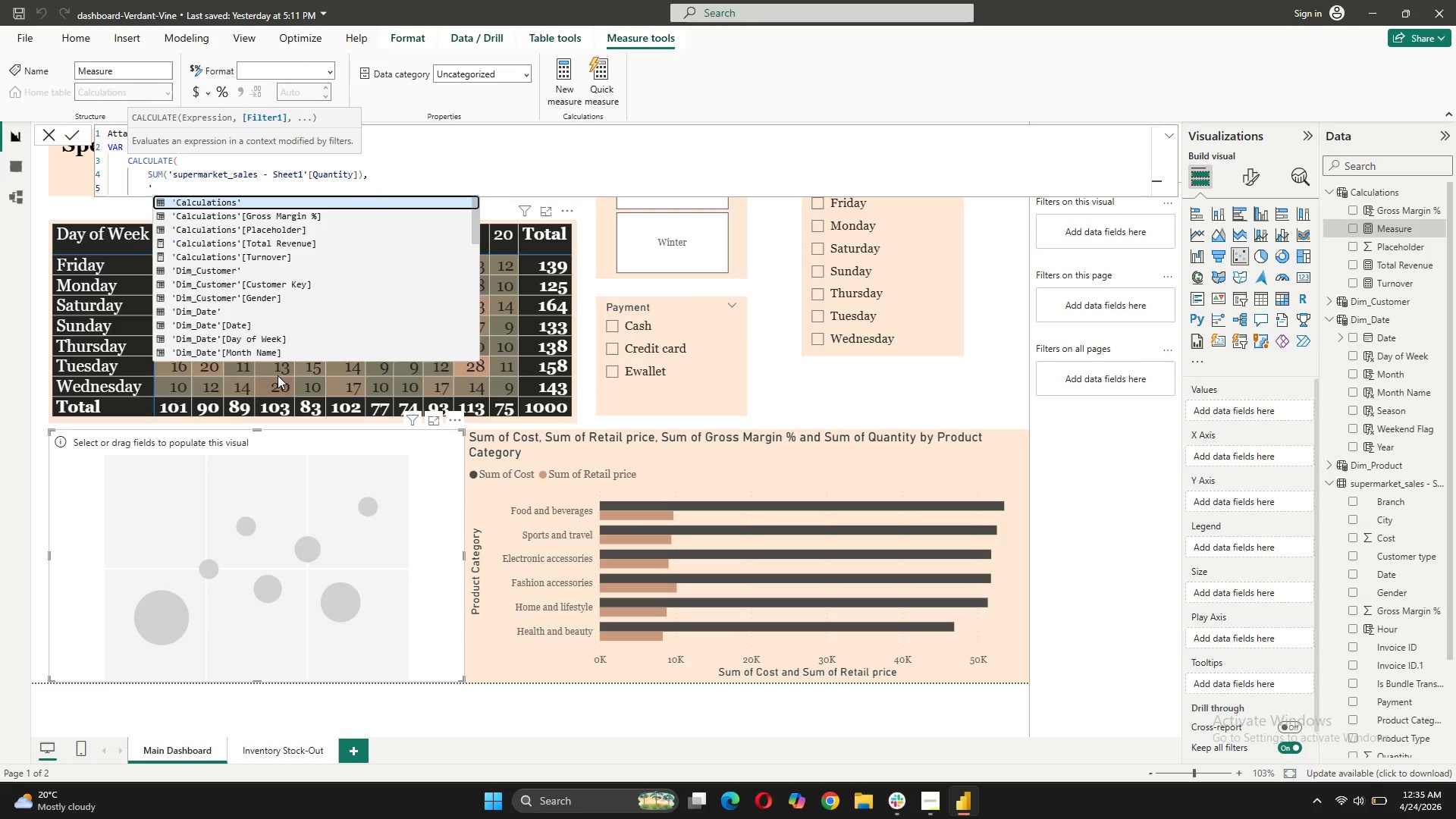 
scroll: coordinate [338, 278], scroll_direction: down, amount: 3.0
 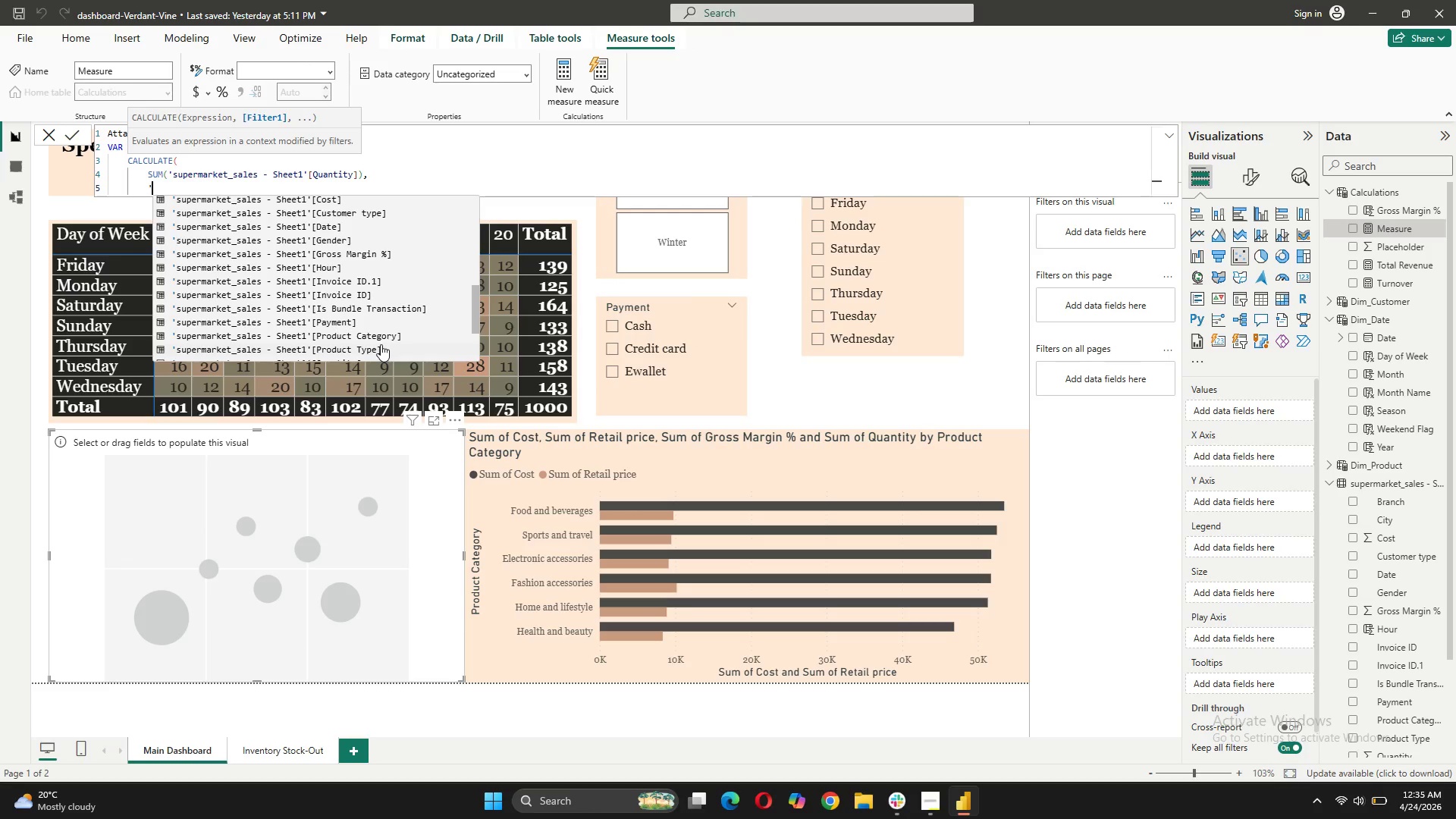 
left_click([381, 344])
 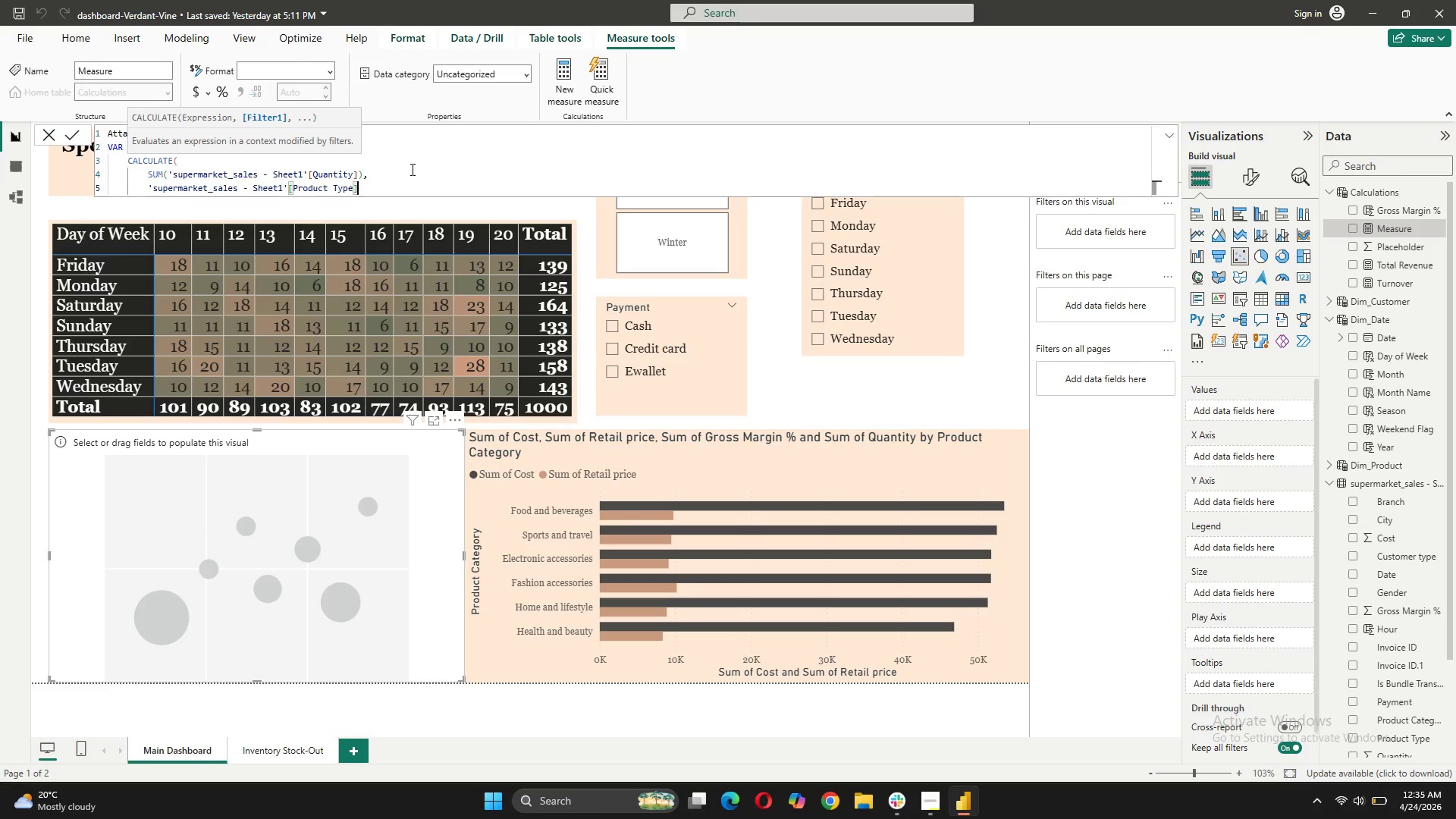 
type( = "Wine")
 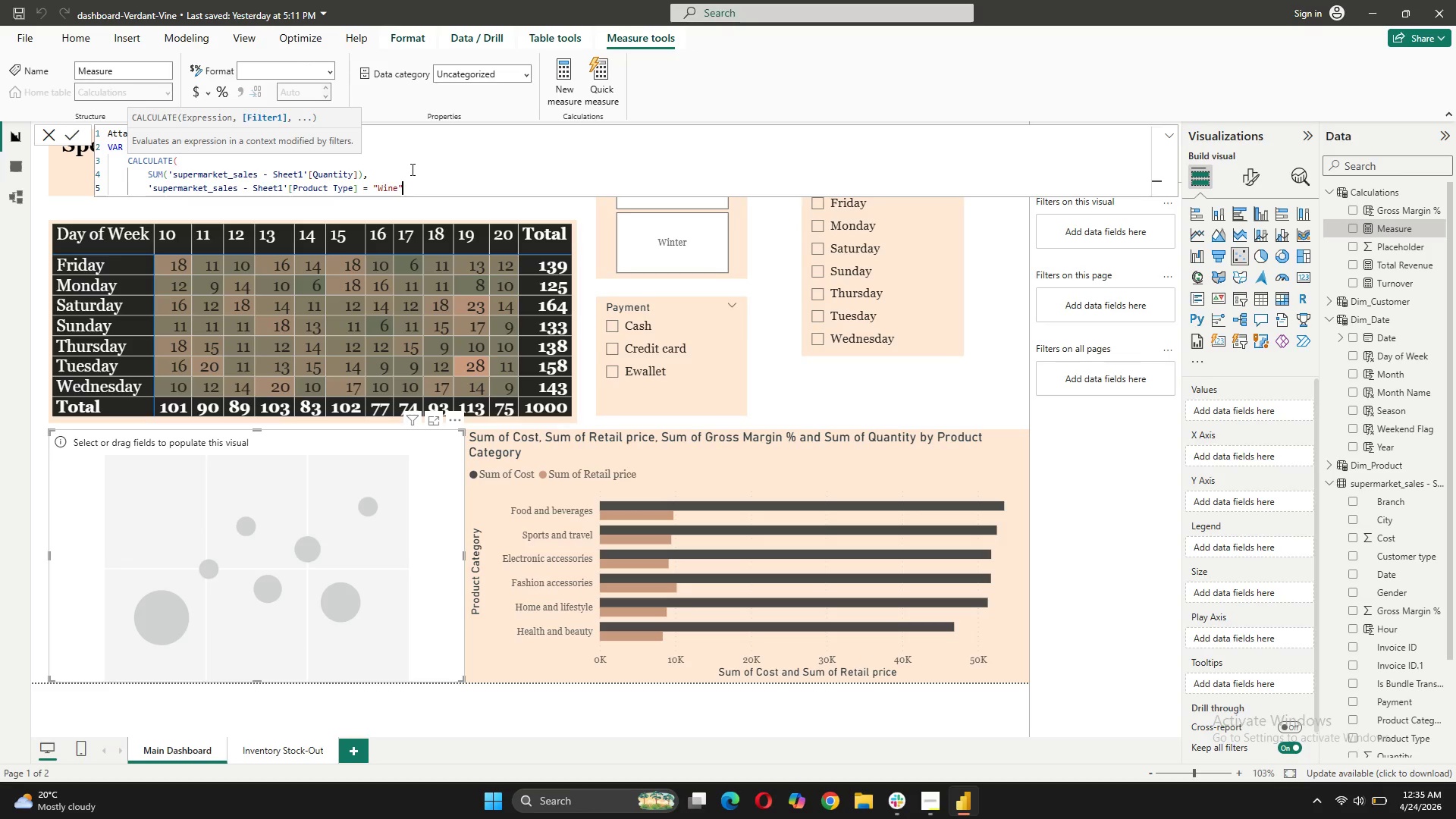 
key(Shift+Enter)
 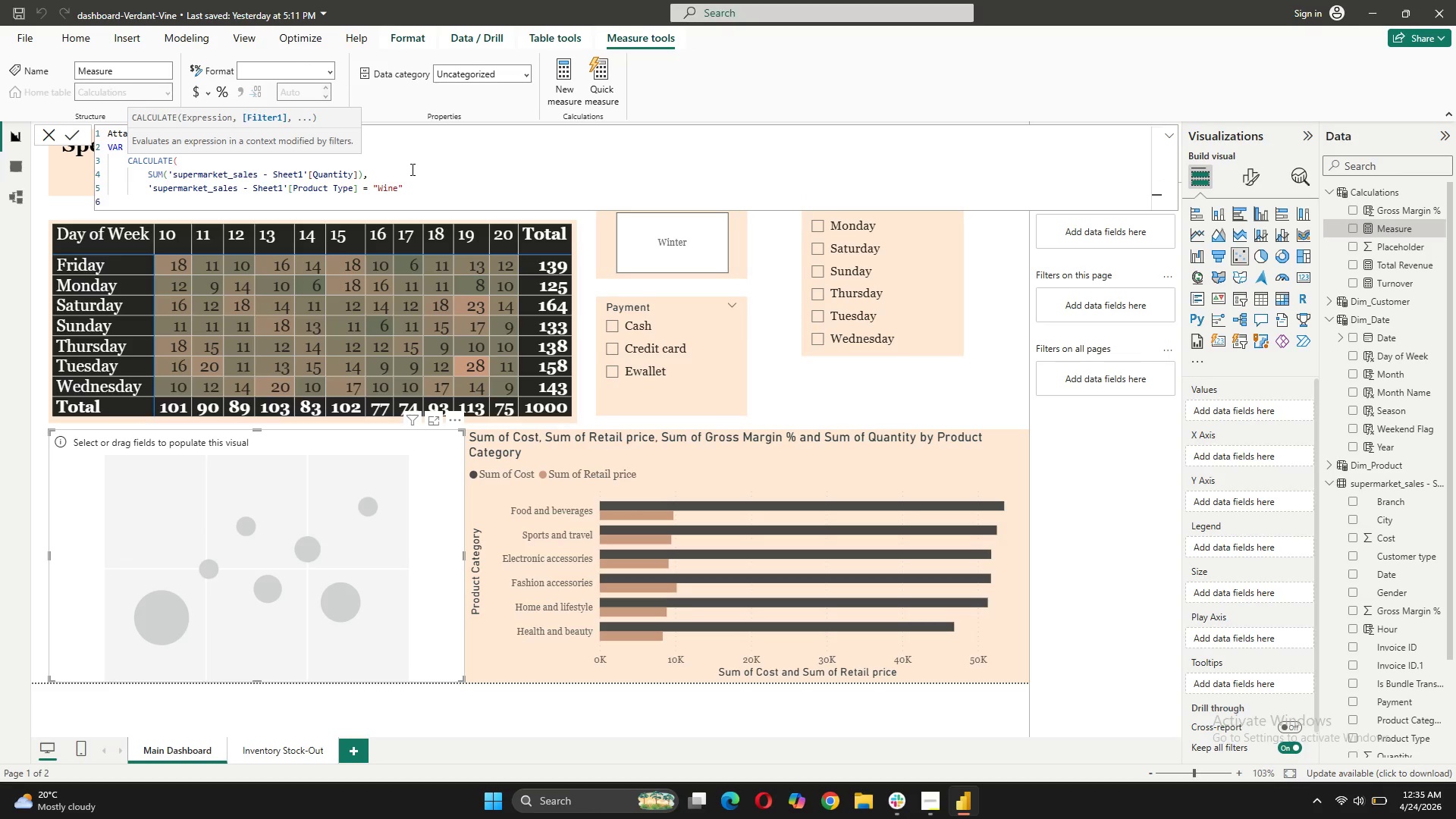 
key(Shift+0)
 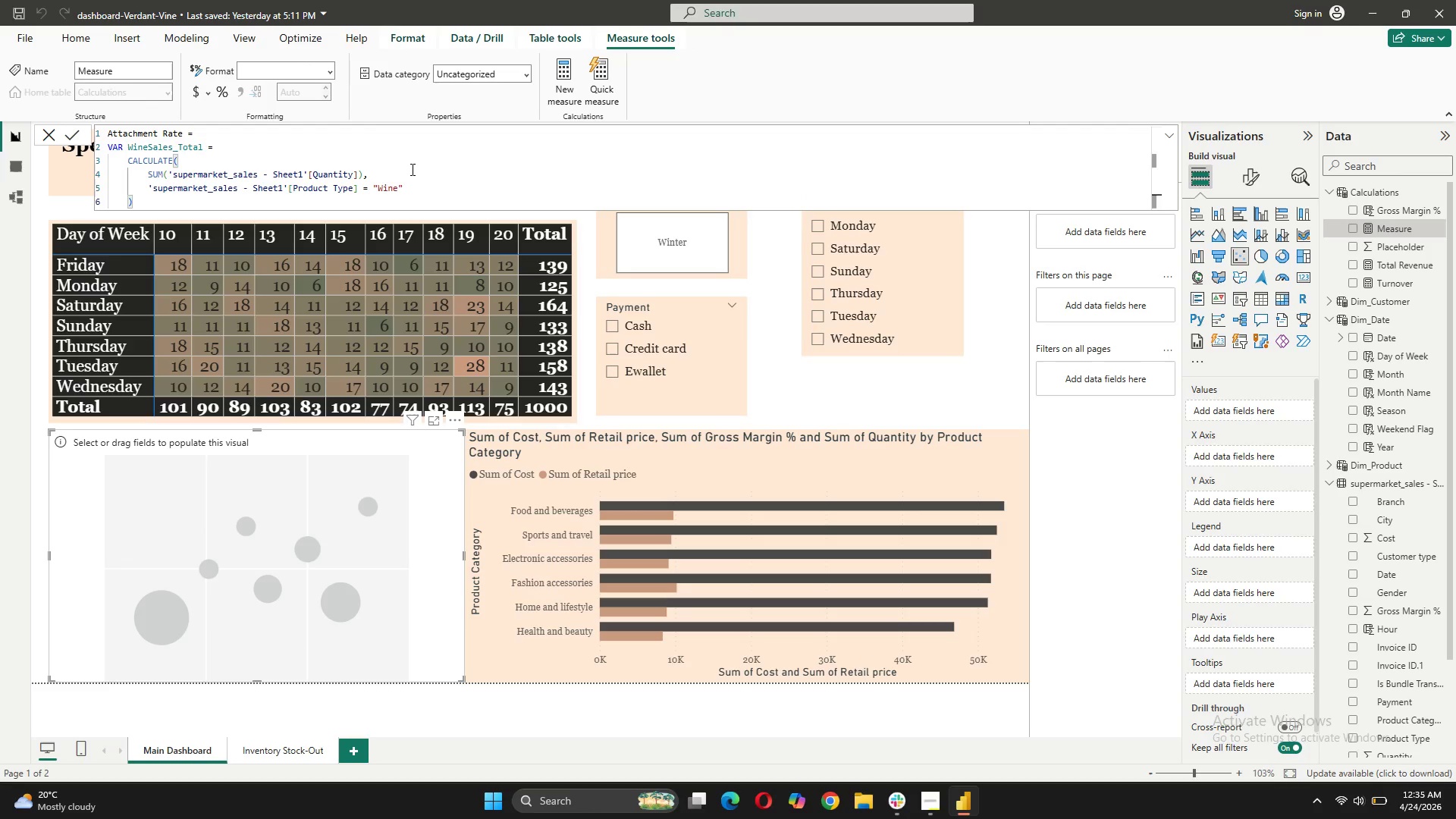 
key(Shift+Enter)
 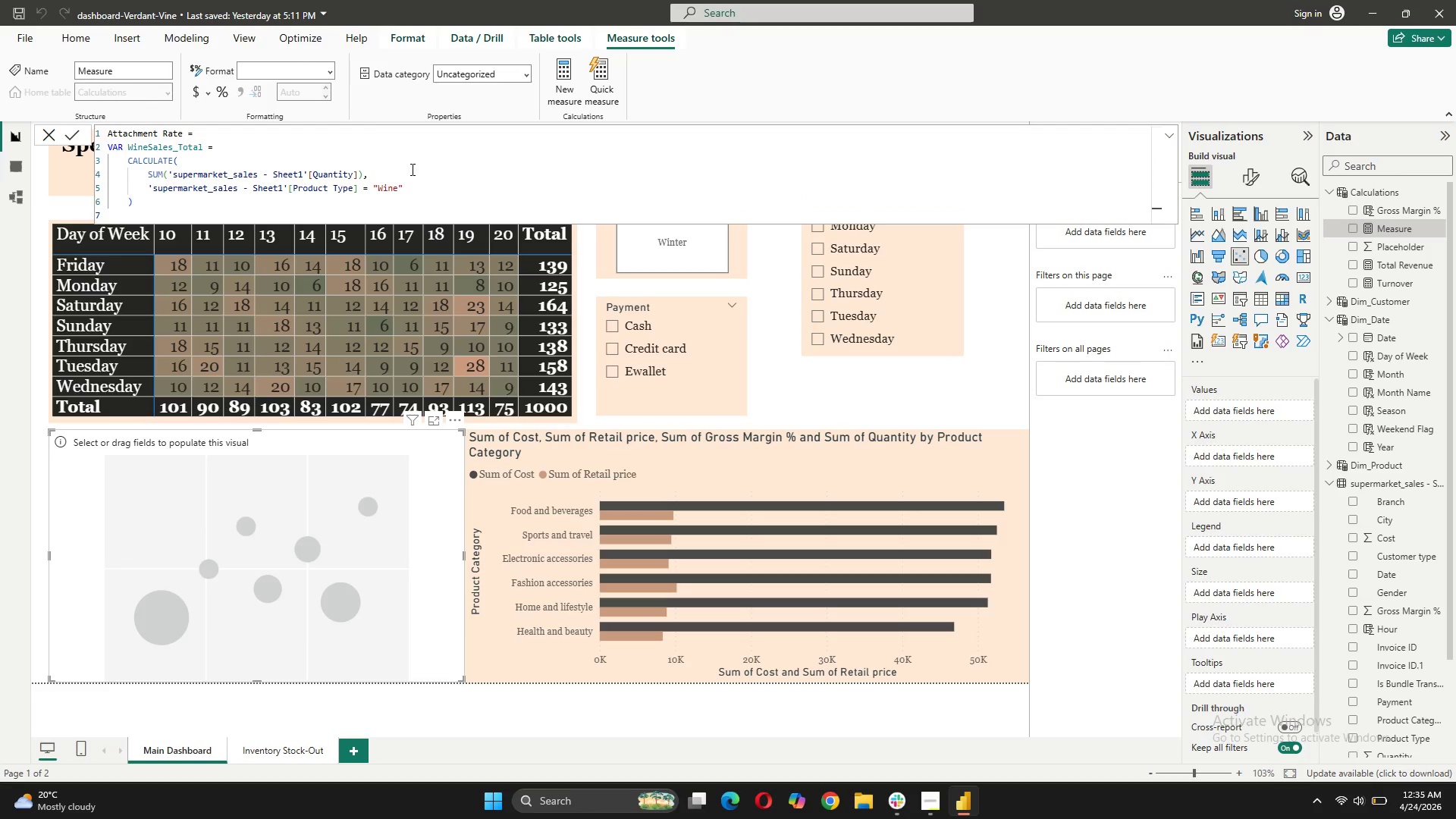 
key(Backspace)
type(Var)
key(Backspace)
key(Backspace)
type(AR Wn)
key(Backspace)
type(ineSale_InBundles = )
 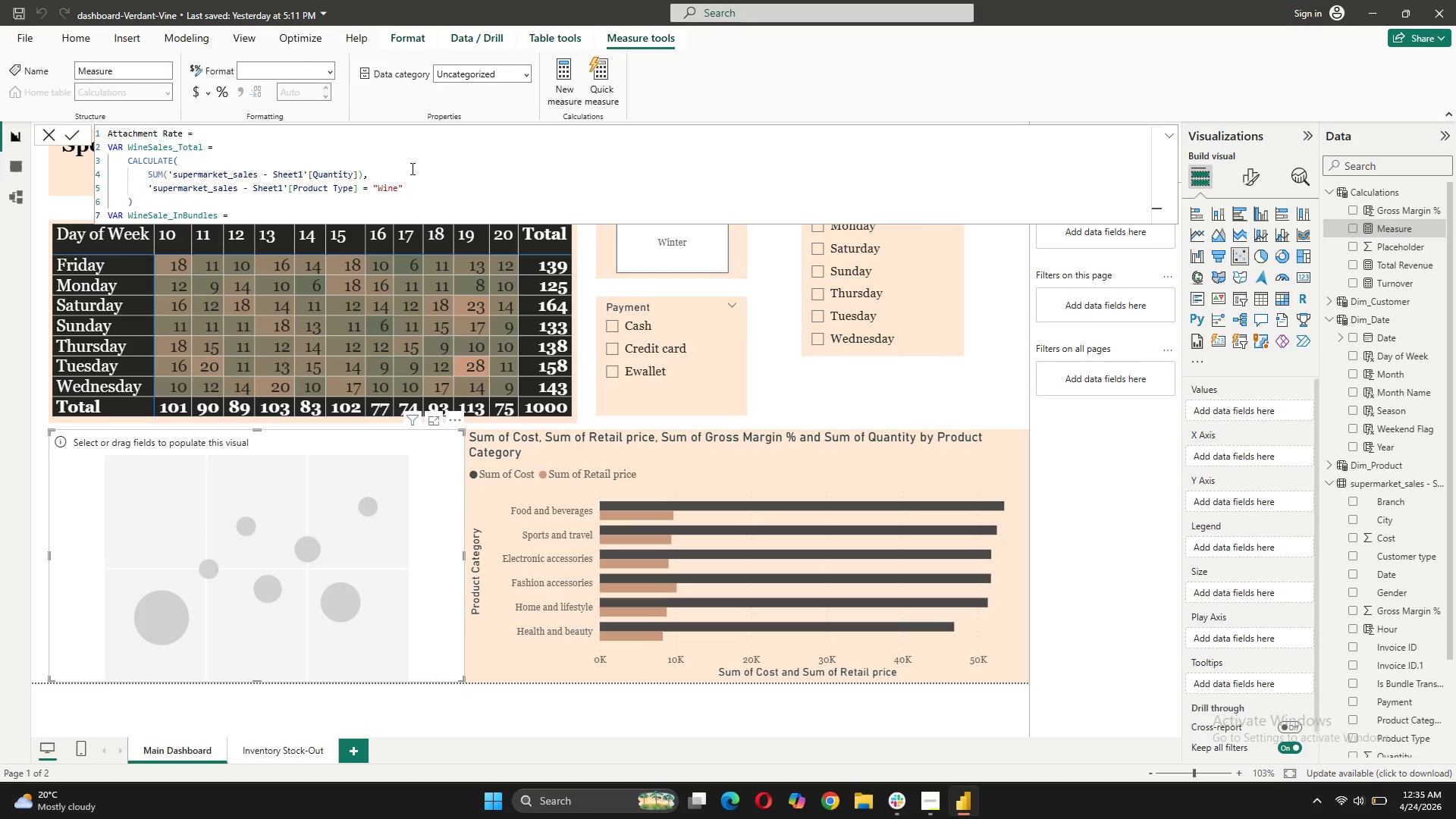 
key(Shift+Enter)
 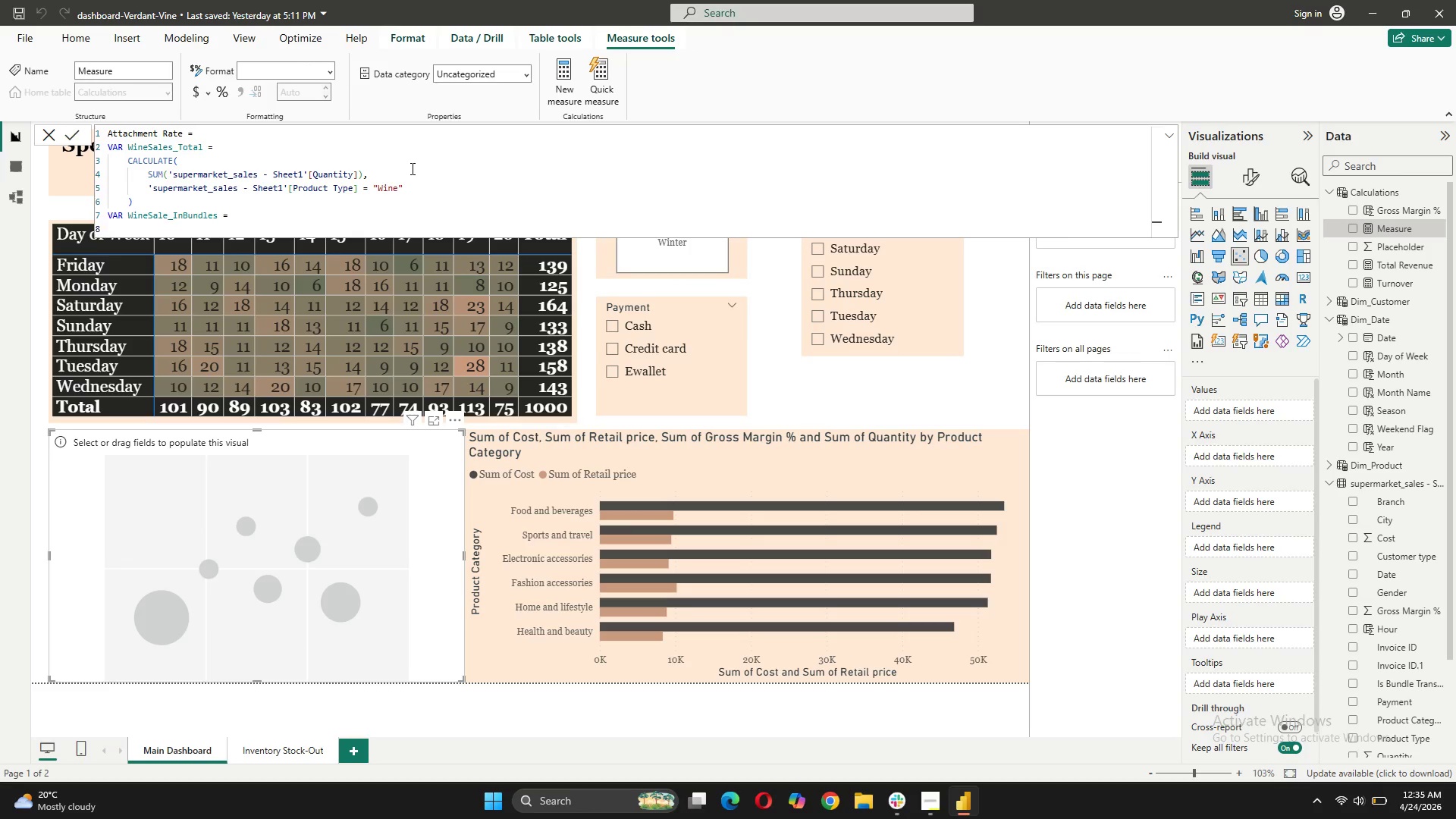 
key(Tab)
type(Calculate)
 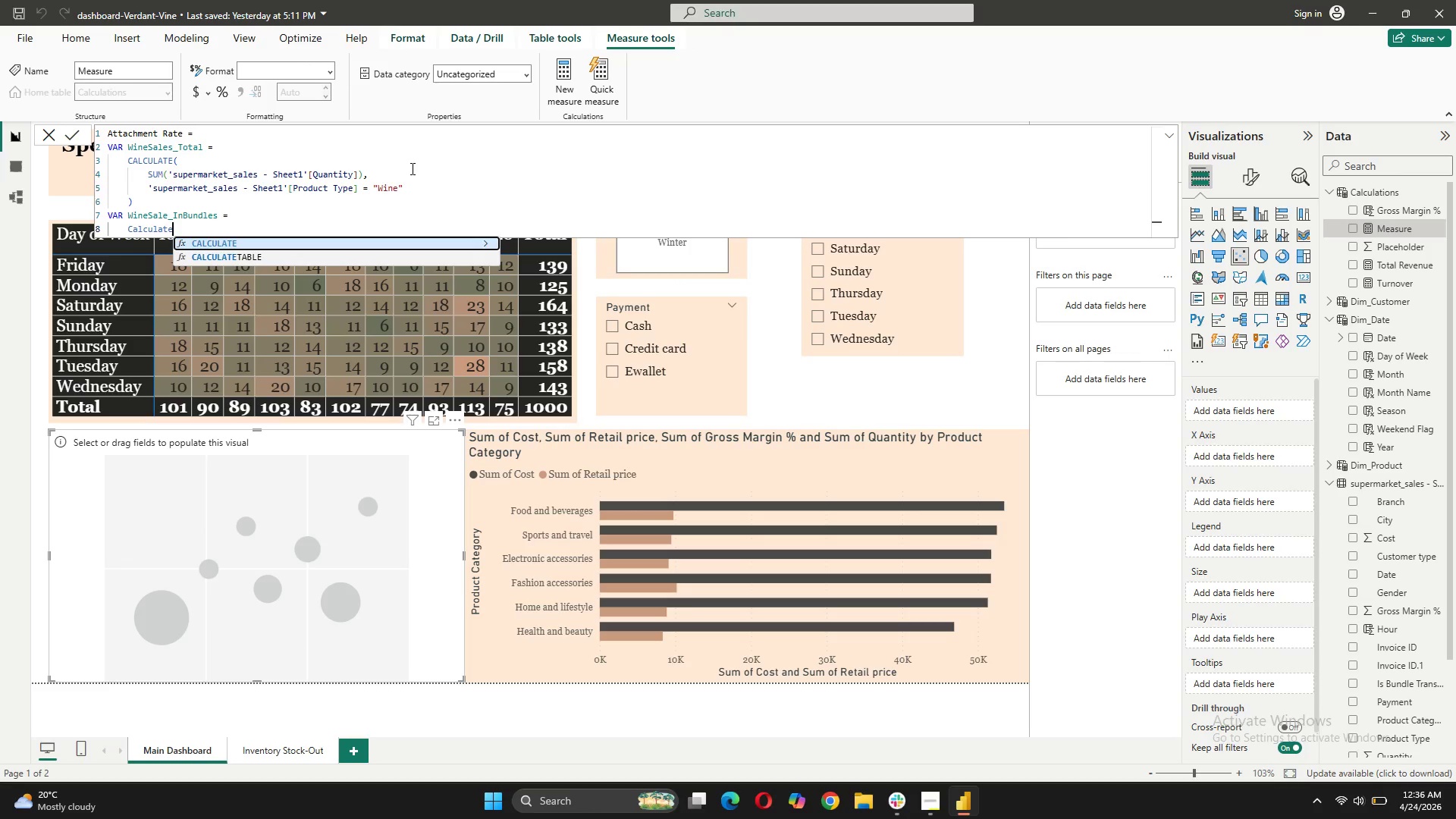 
key(Tab)
 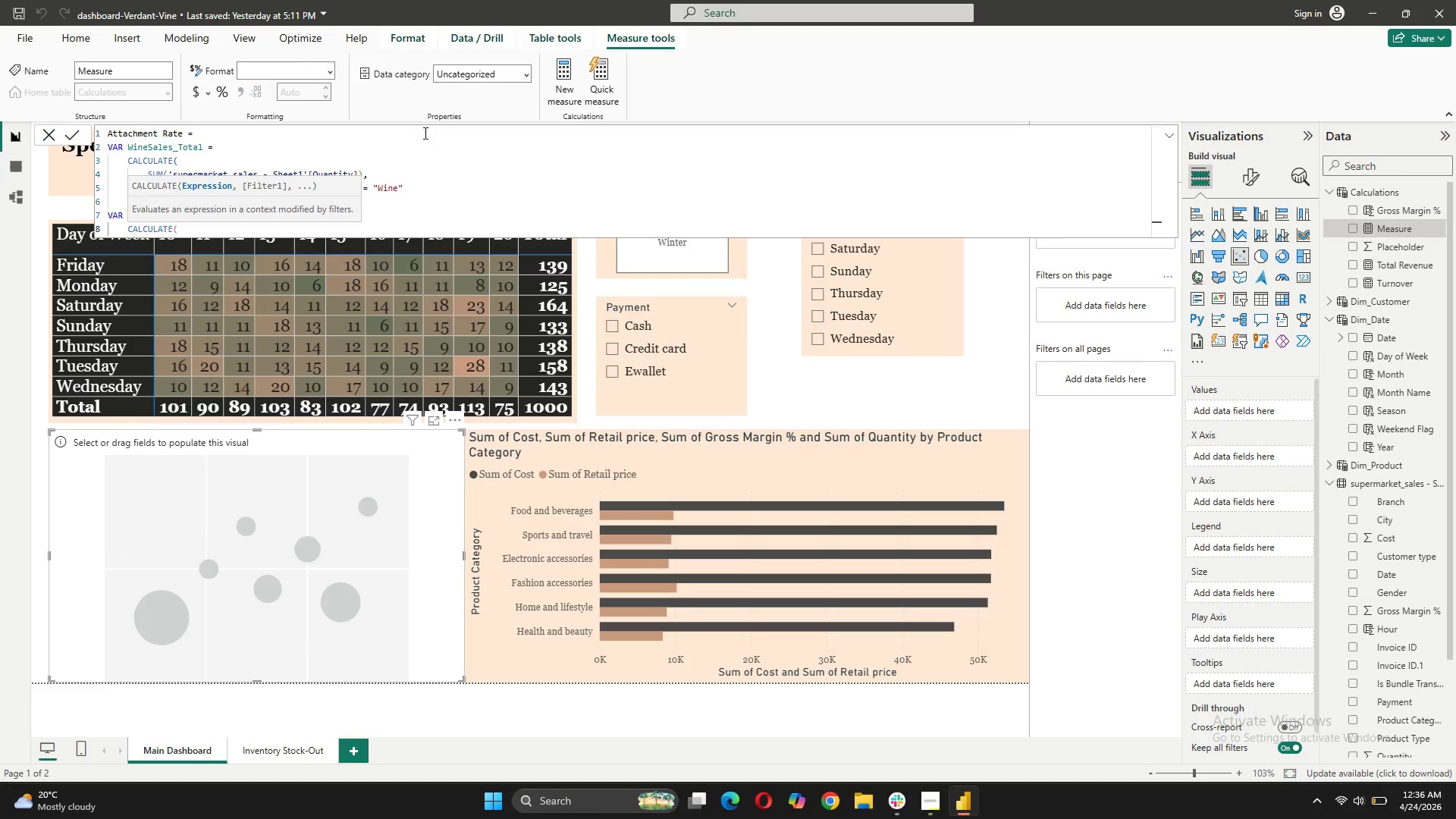 
key(Shift+ShiftRight)
 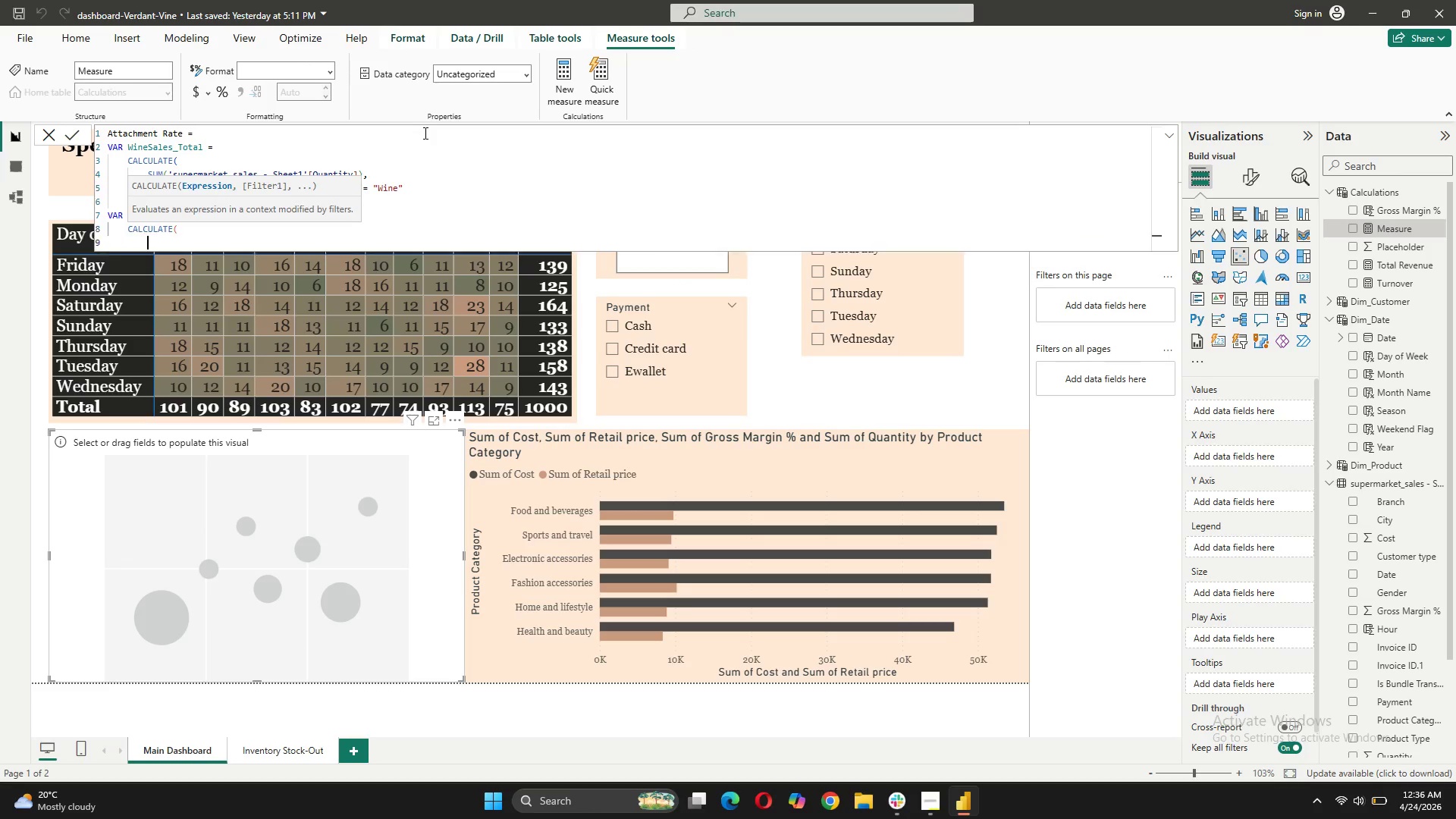 
key(Shift+Enter)
 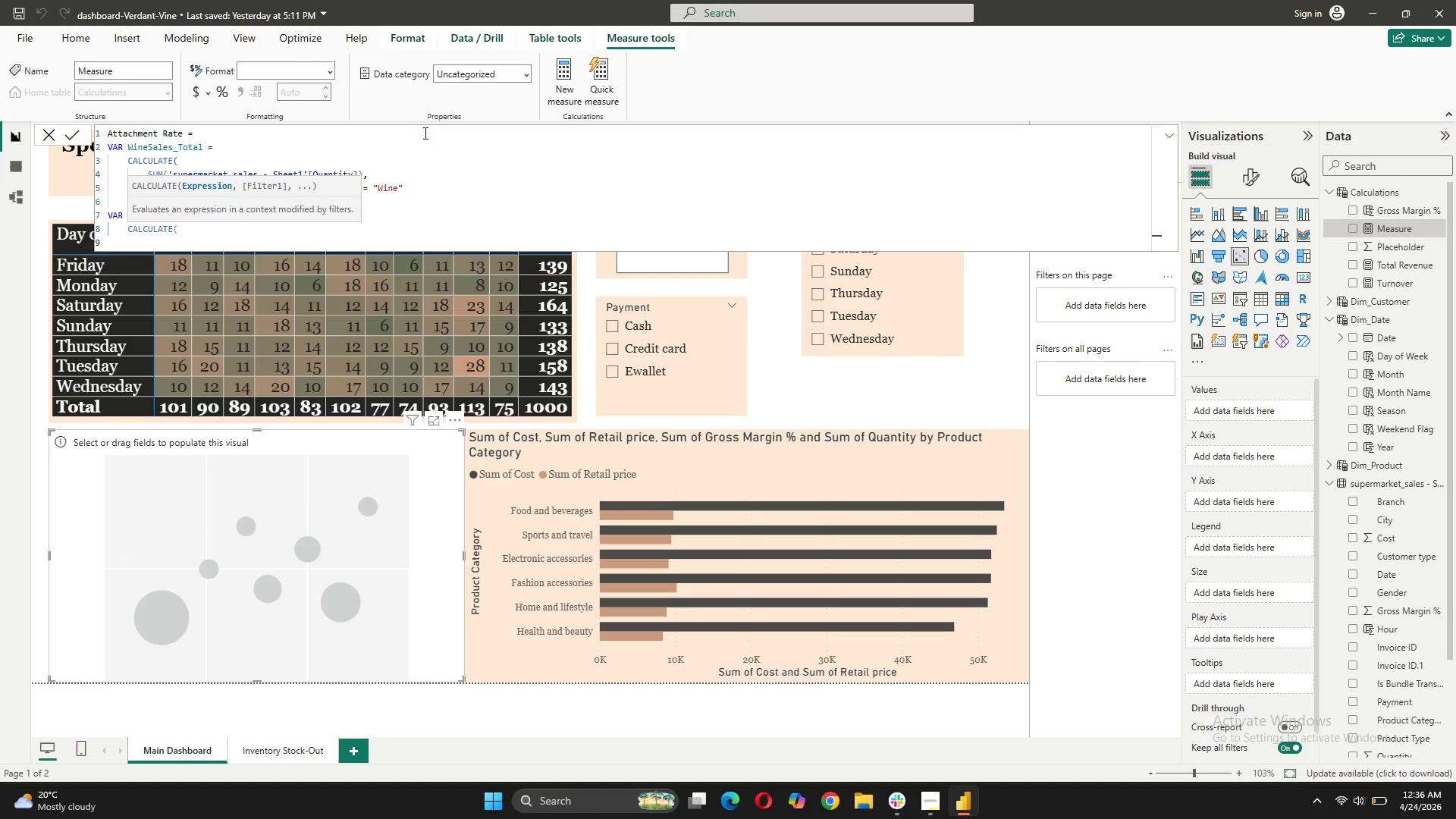 
type(SUM()
 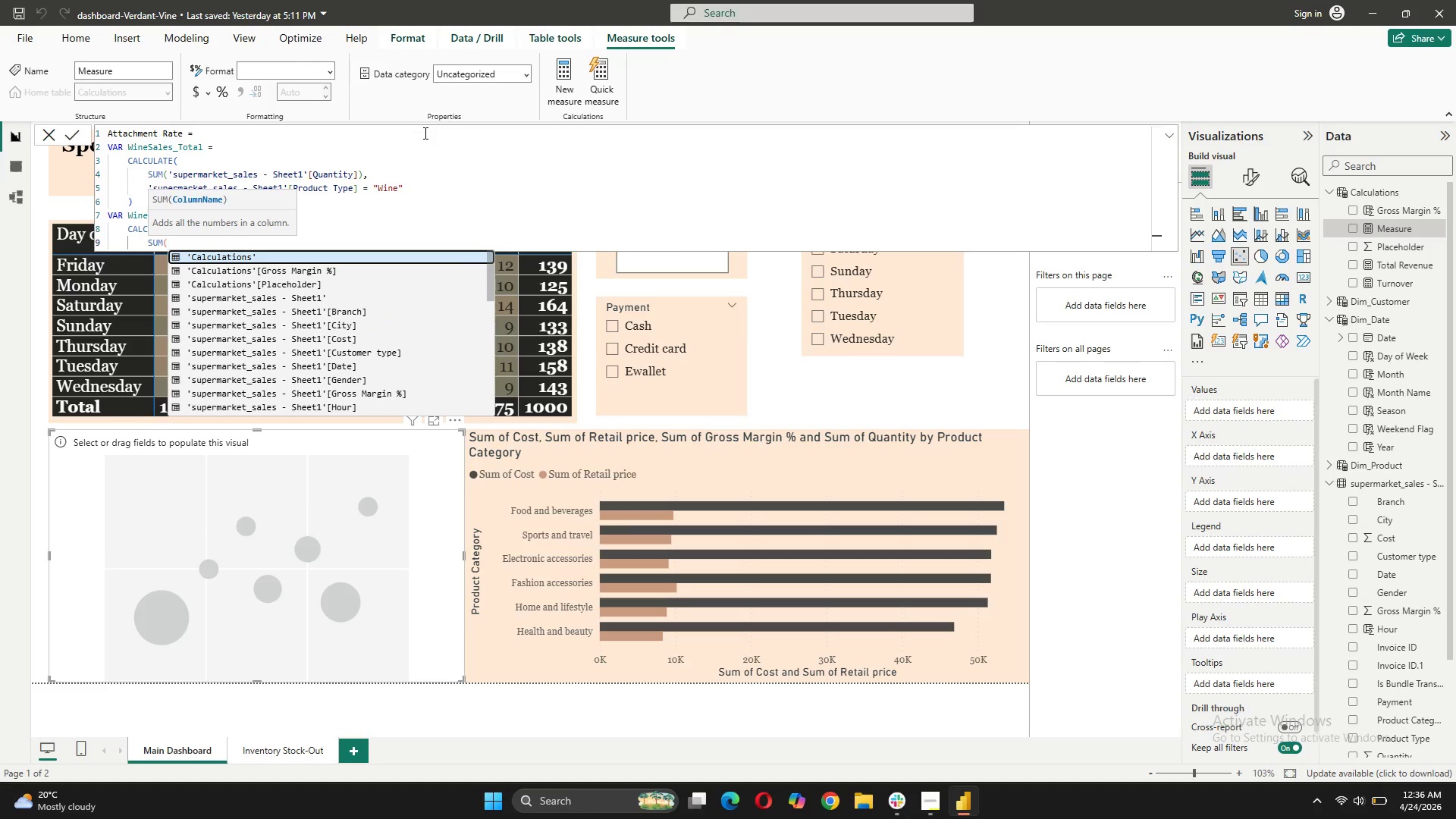 
scroll: coordinate [321, 340], scroll_direction: down, amount: 6.0
 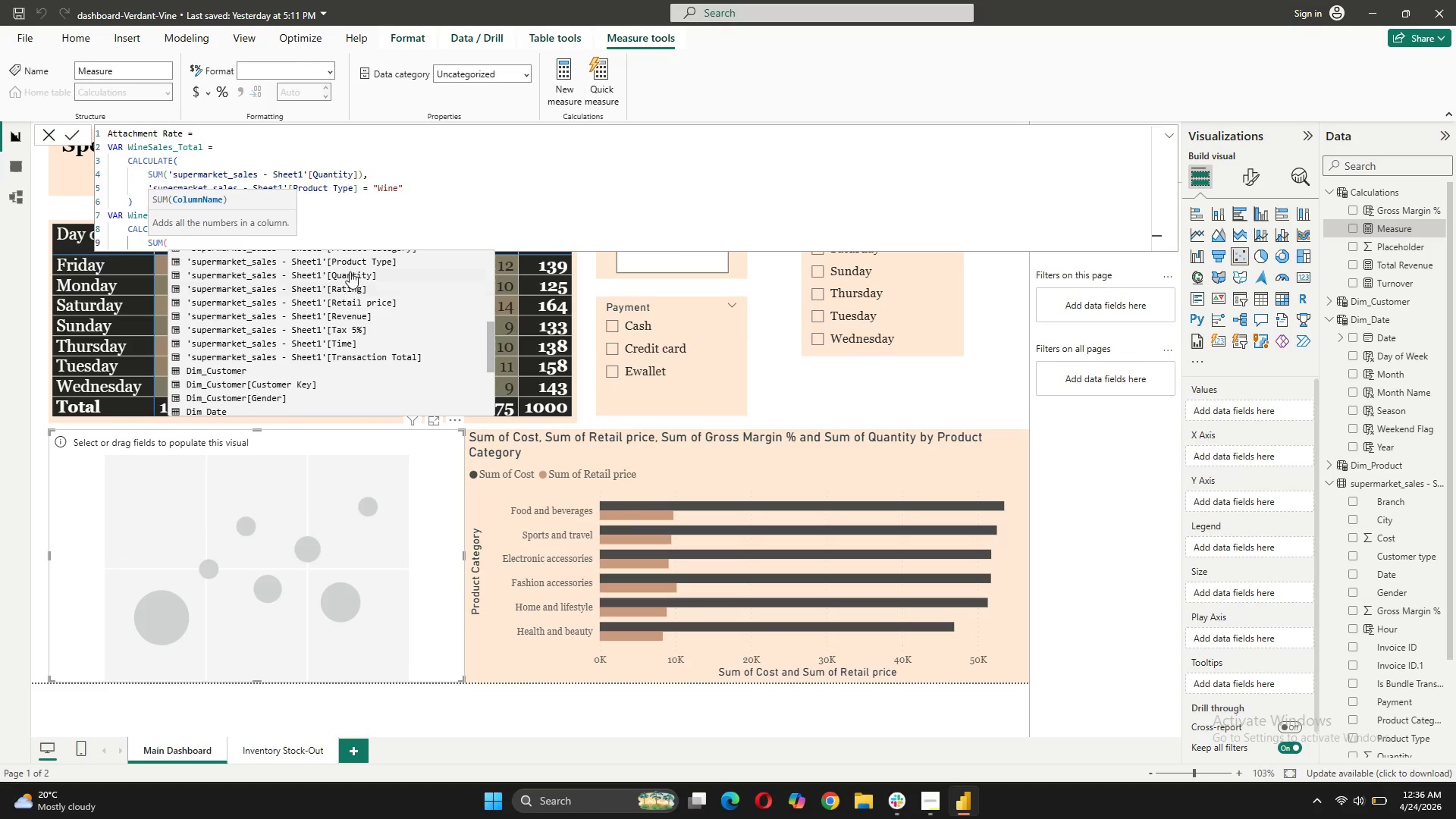 
left_click([350, 271])
 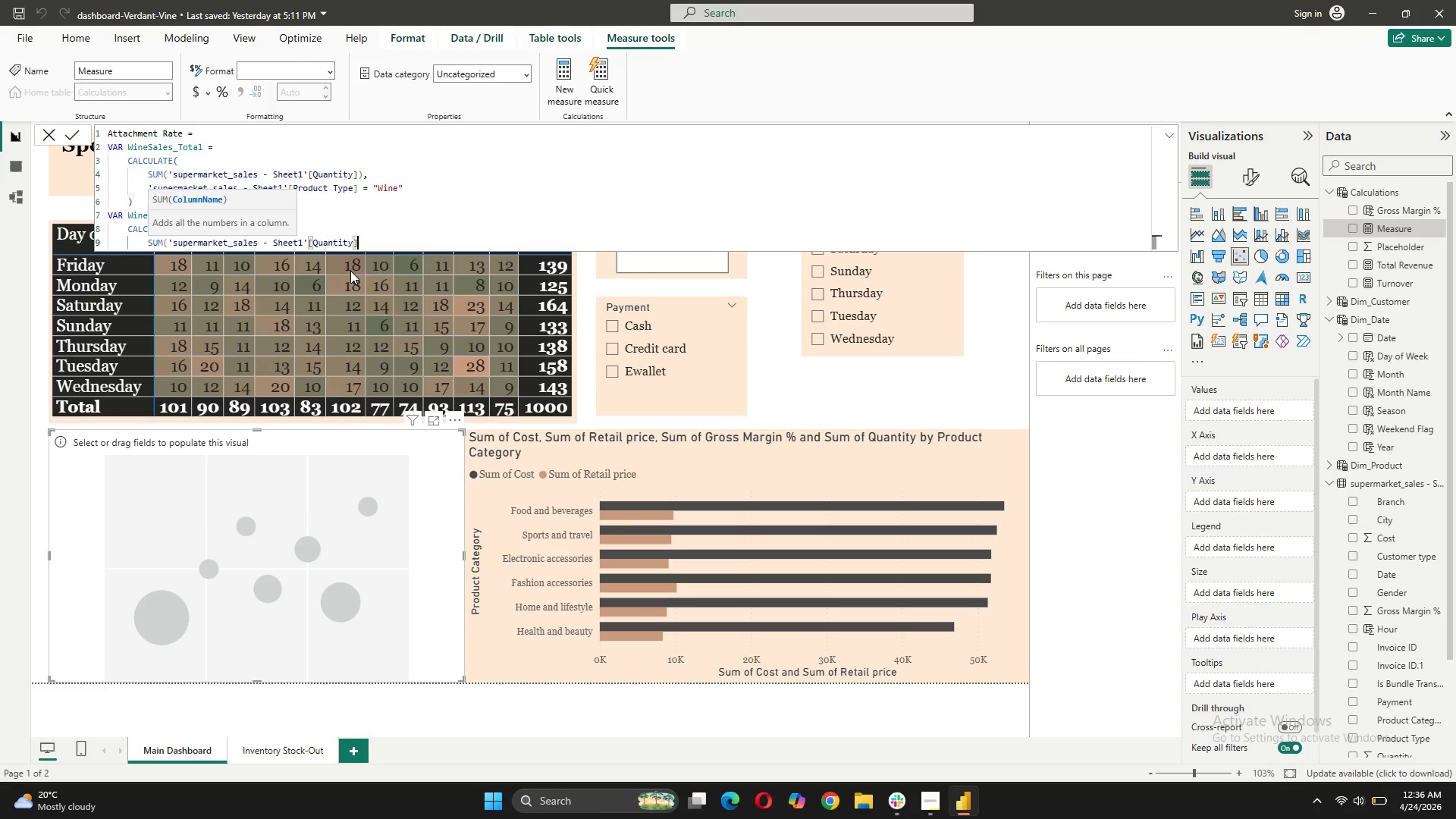 
key(Shift+0)
 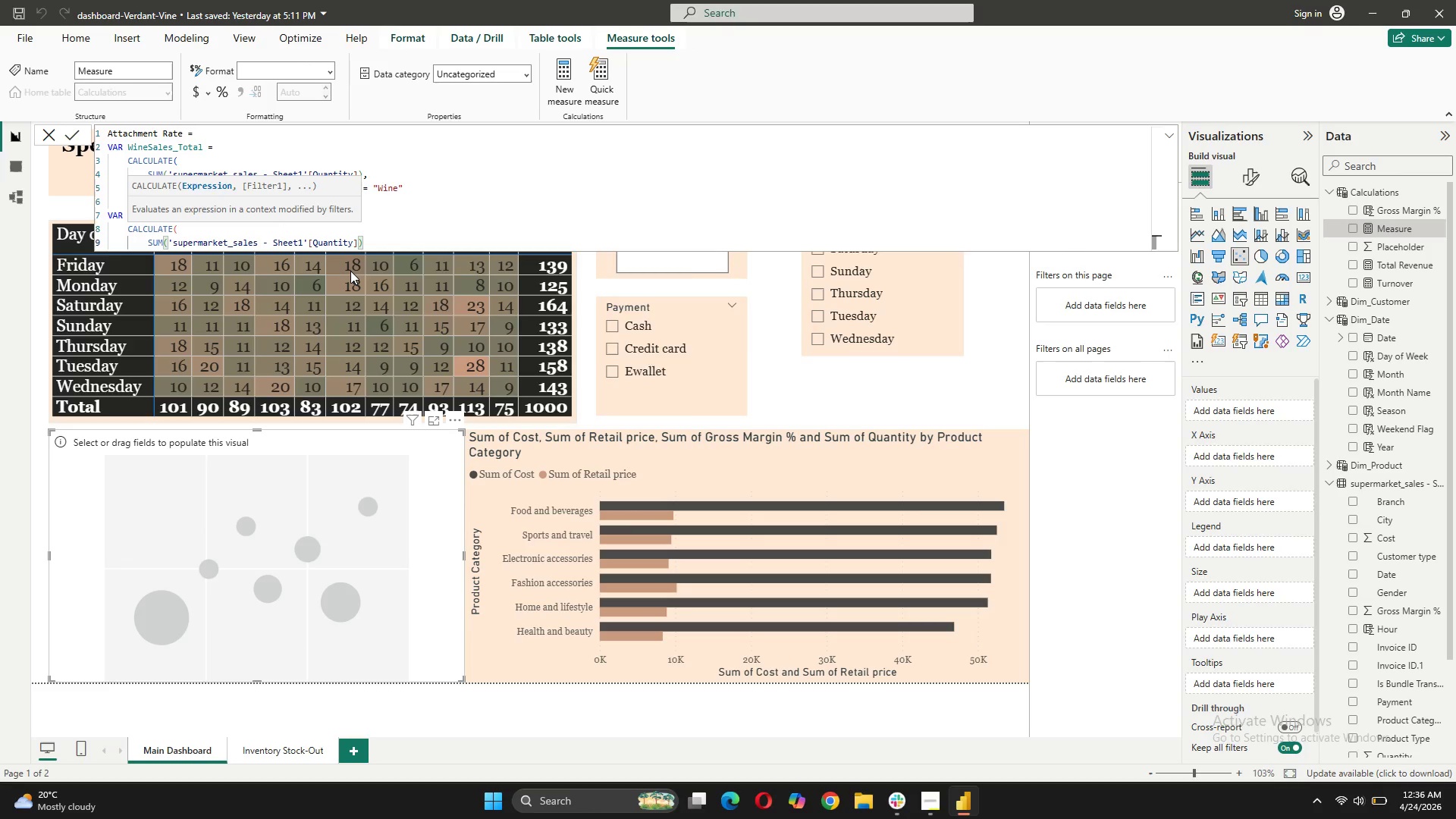 
key(Comma)
 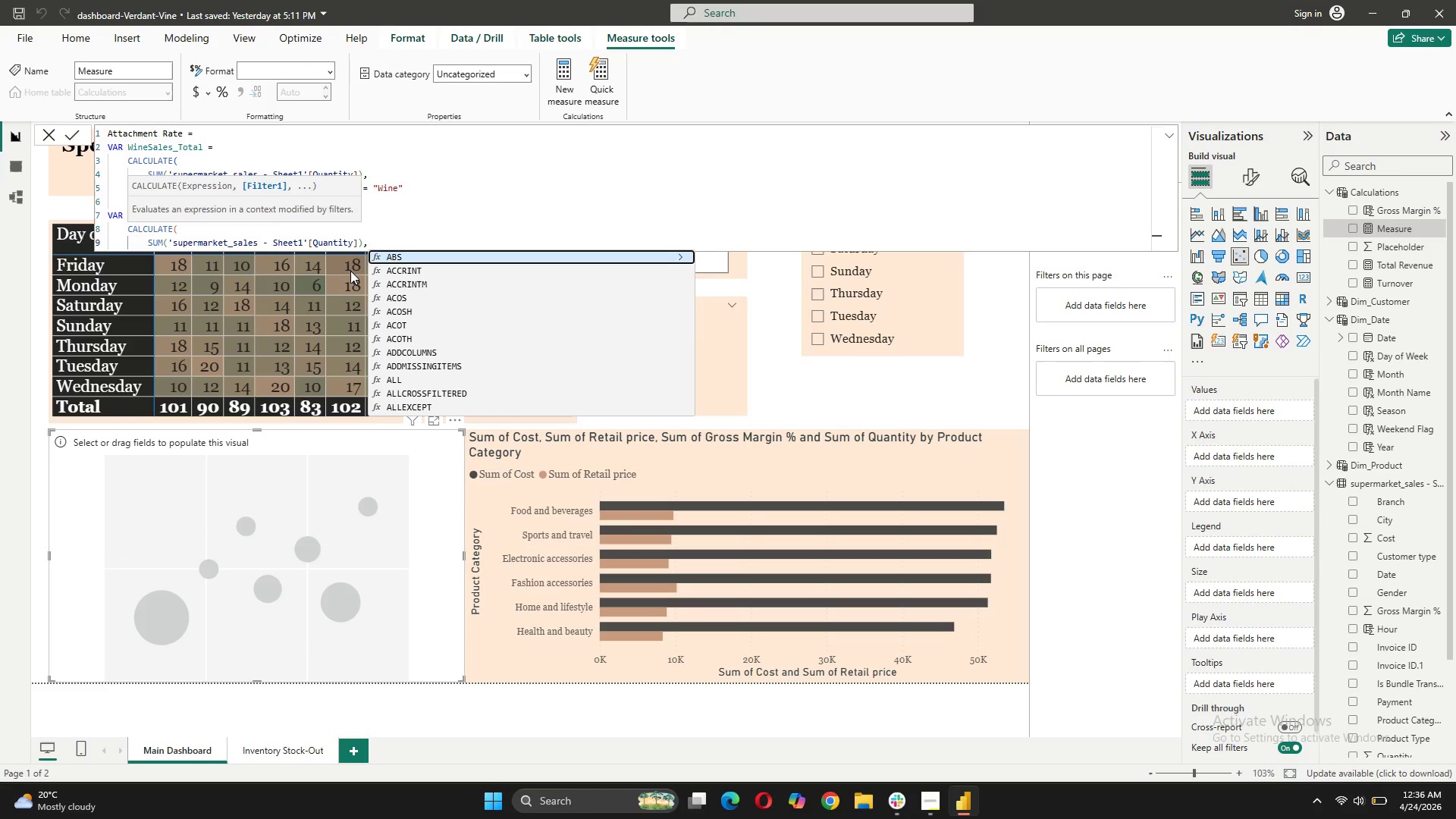 
key(Shift+Enter)
 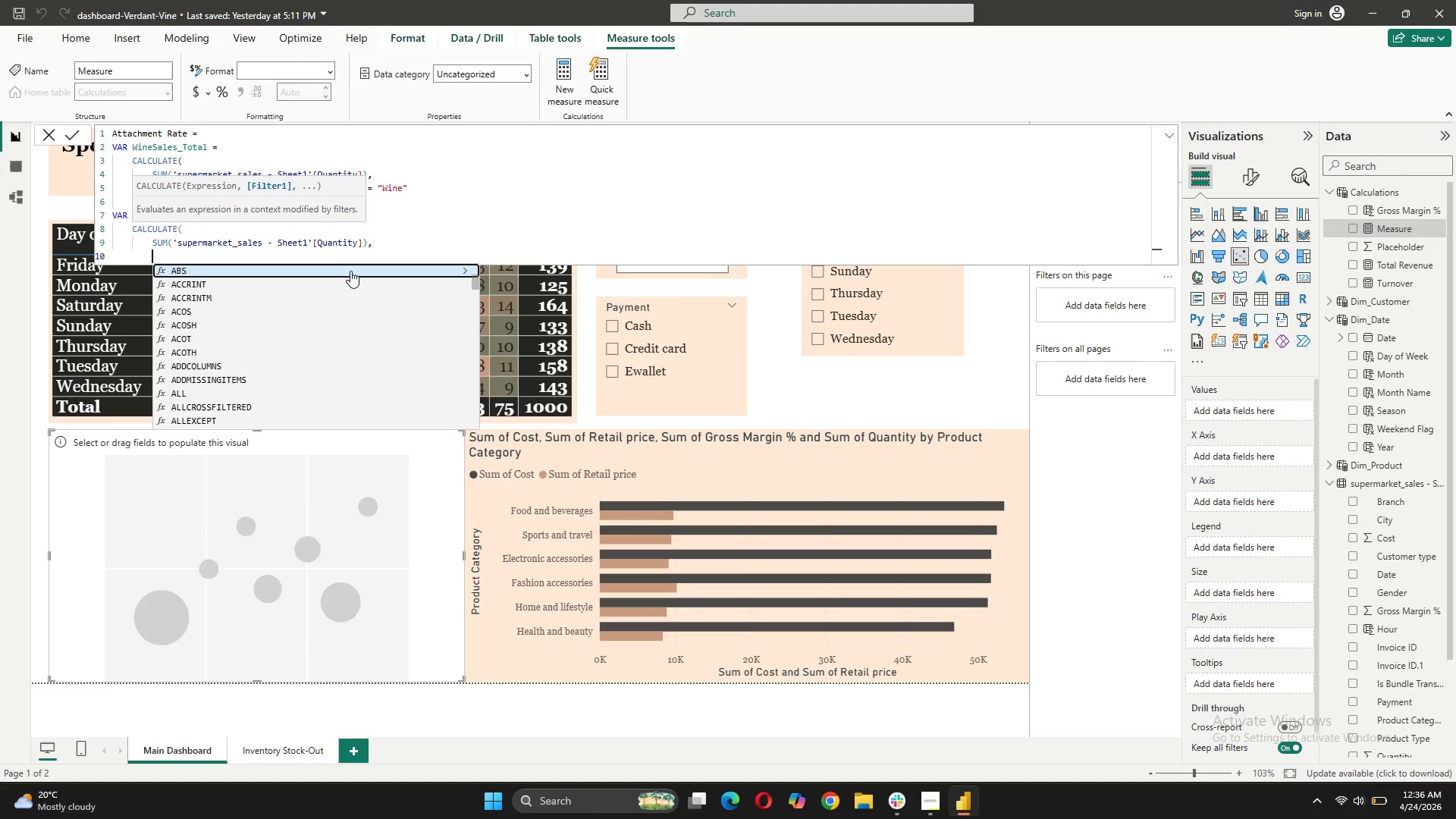 
key(Quote)
 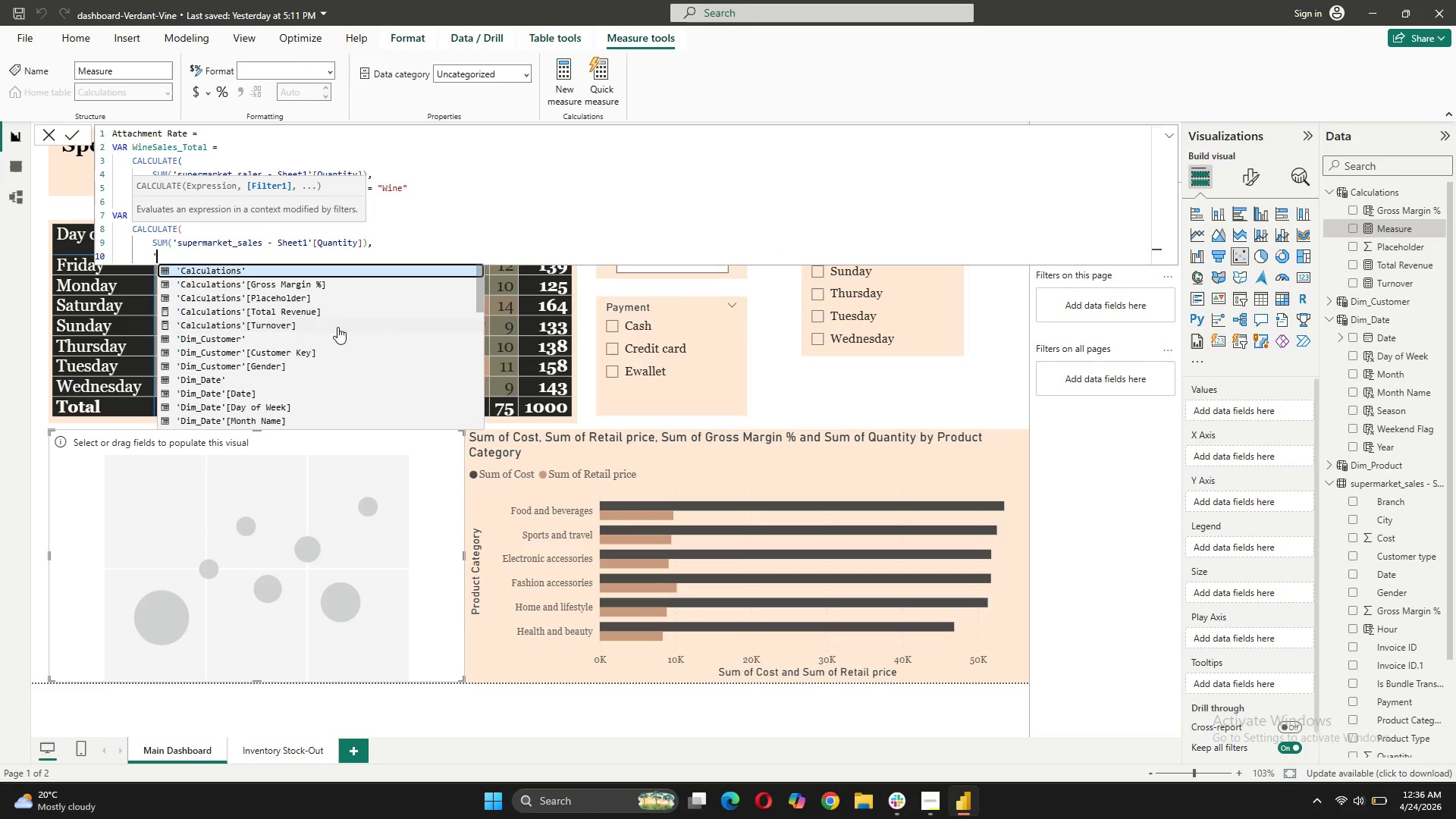 
scroll: coordinate [265, 331], scroll_direction: down, amount: 4.0
 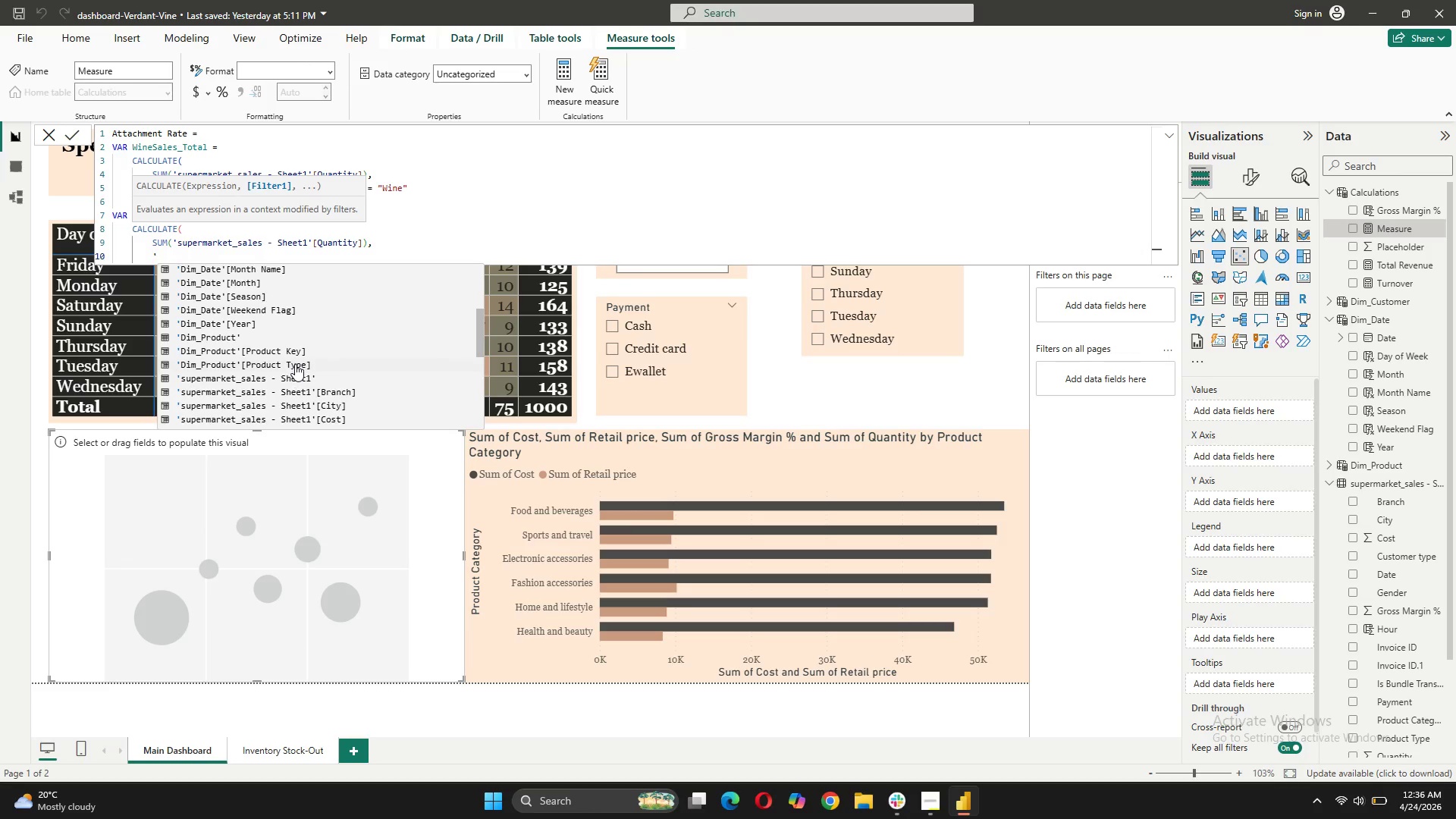 
left_click([295, 364])
 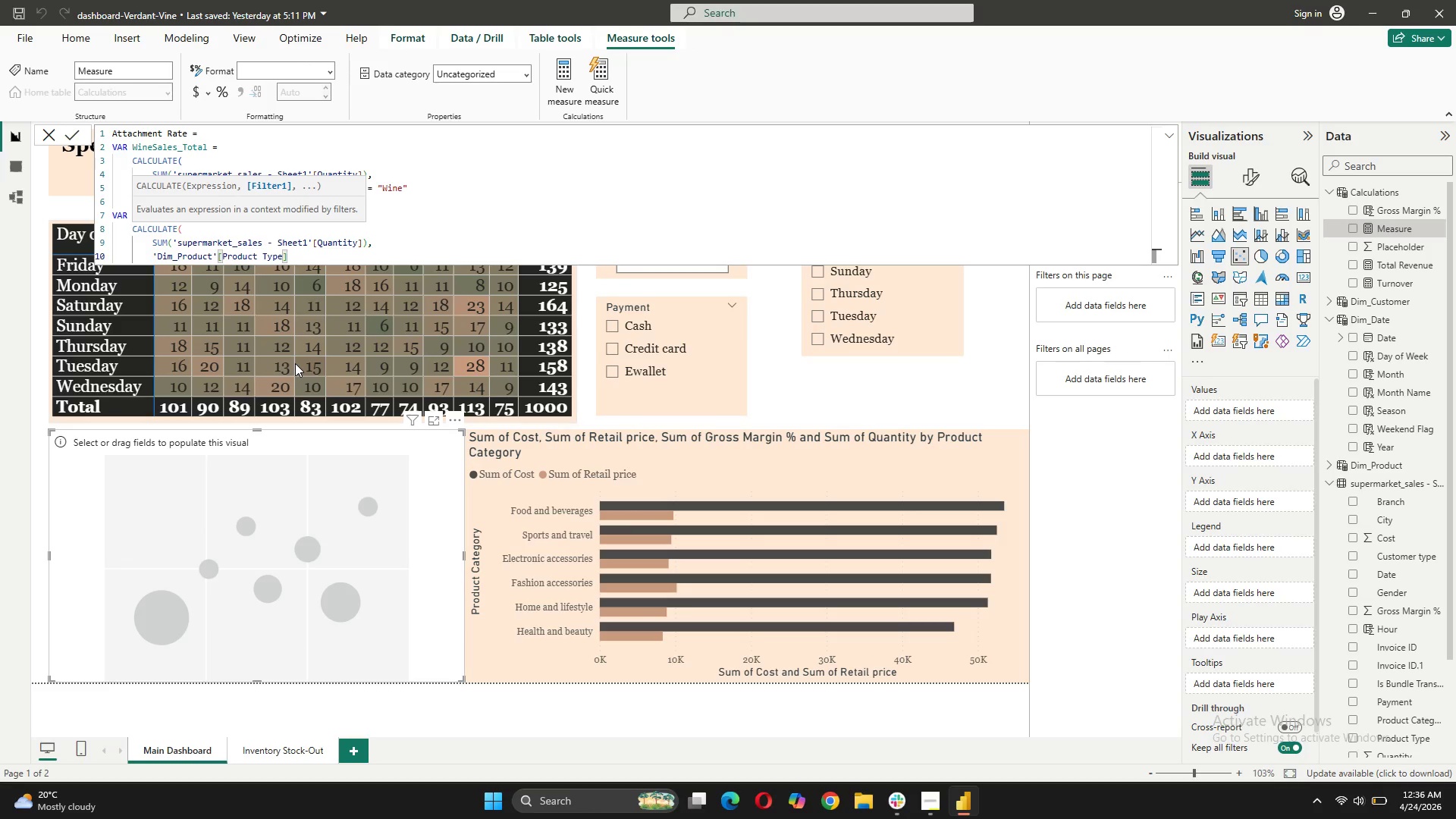 
key(Space)
 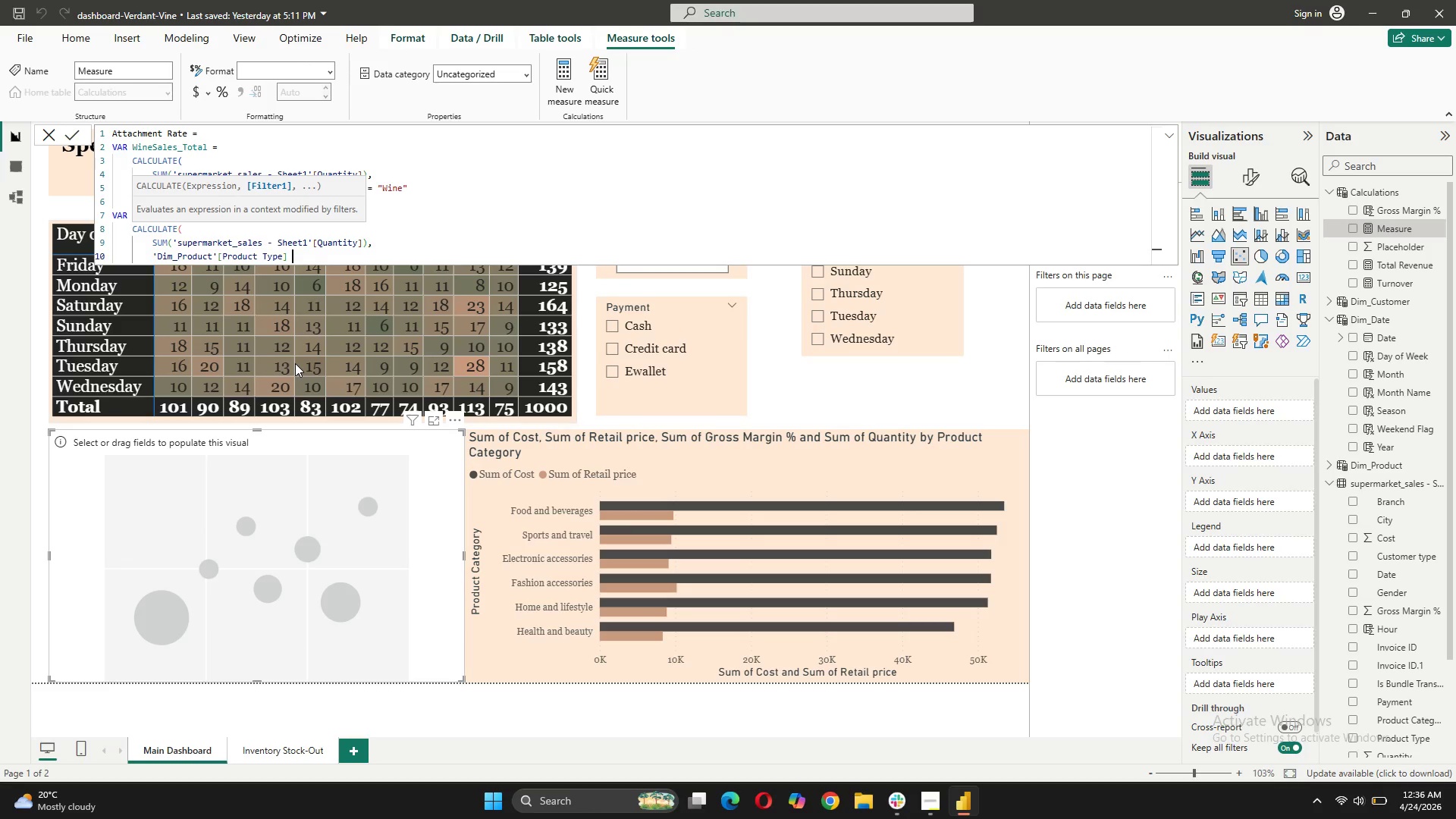 
key(Equal)
 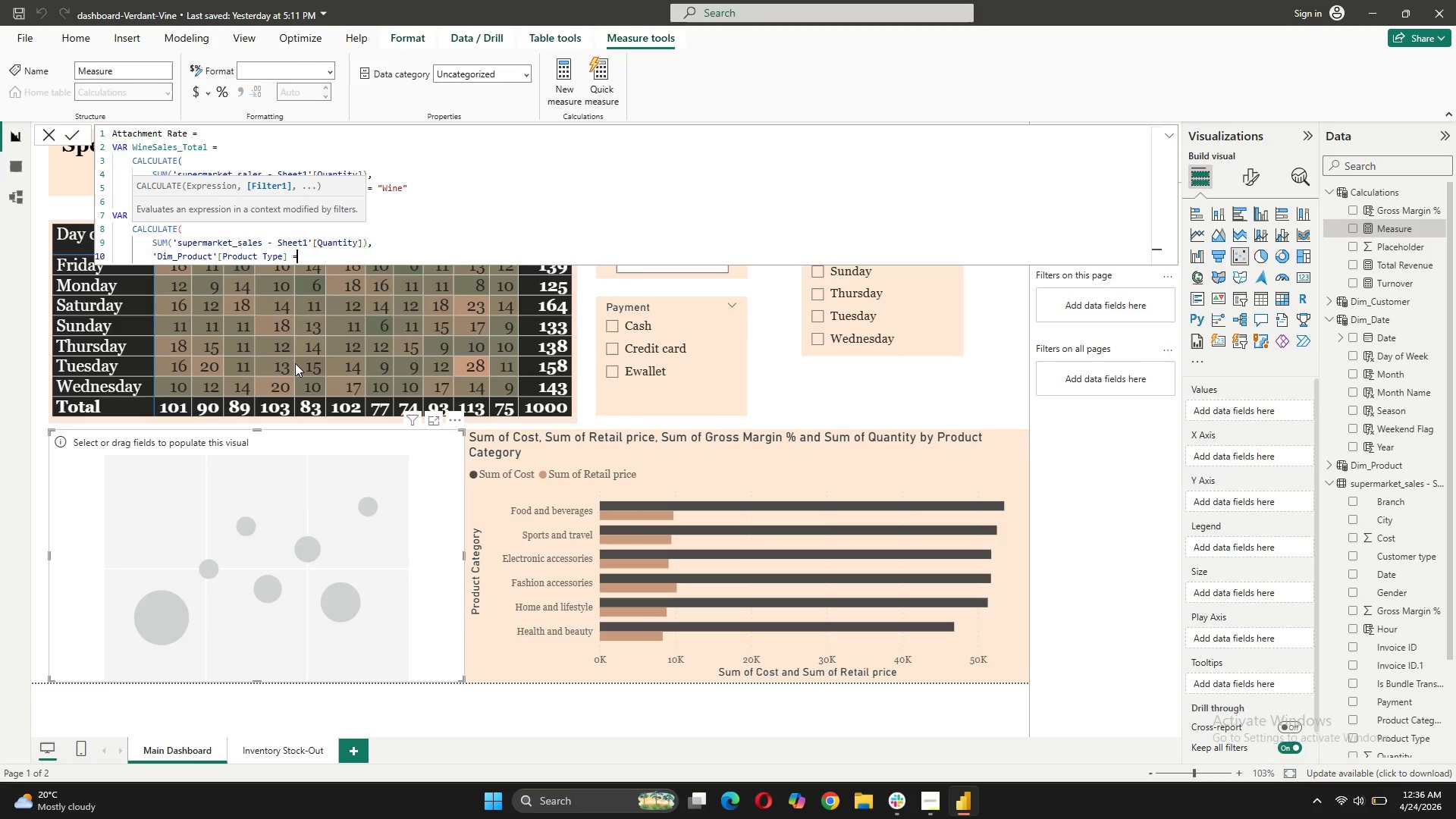 
key(Shift+ShiftLeft)
 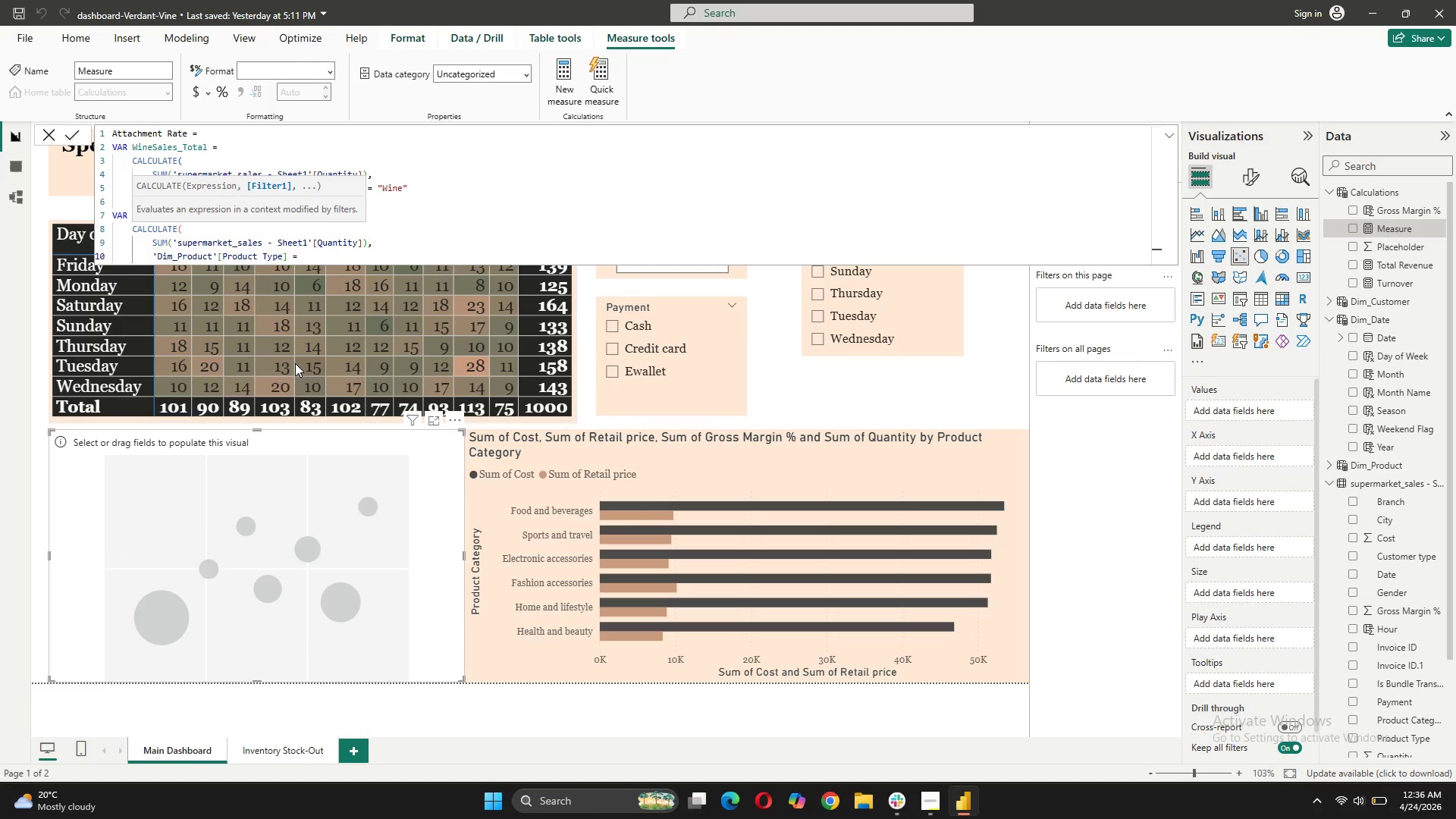 
key(Shift+Quote)
 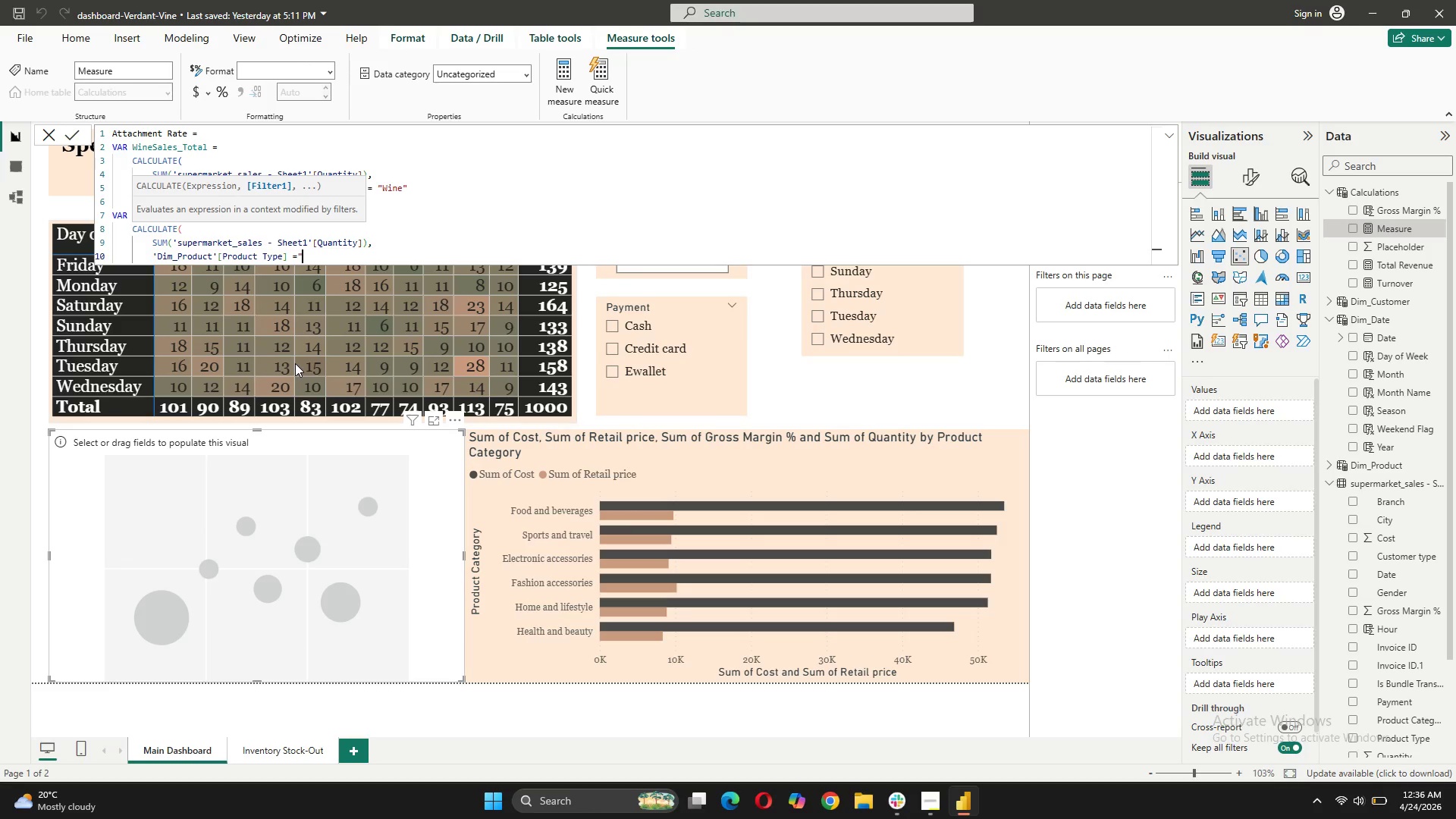 
key(ArrowLeft)
 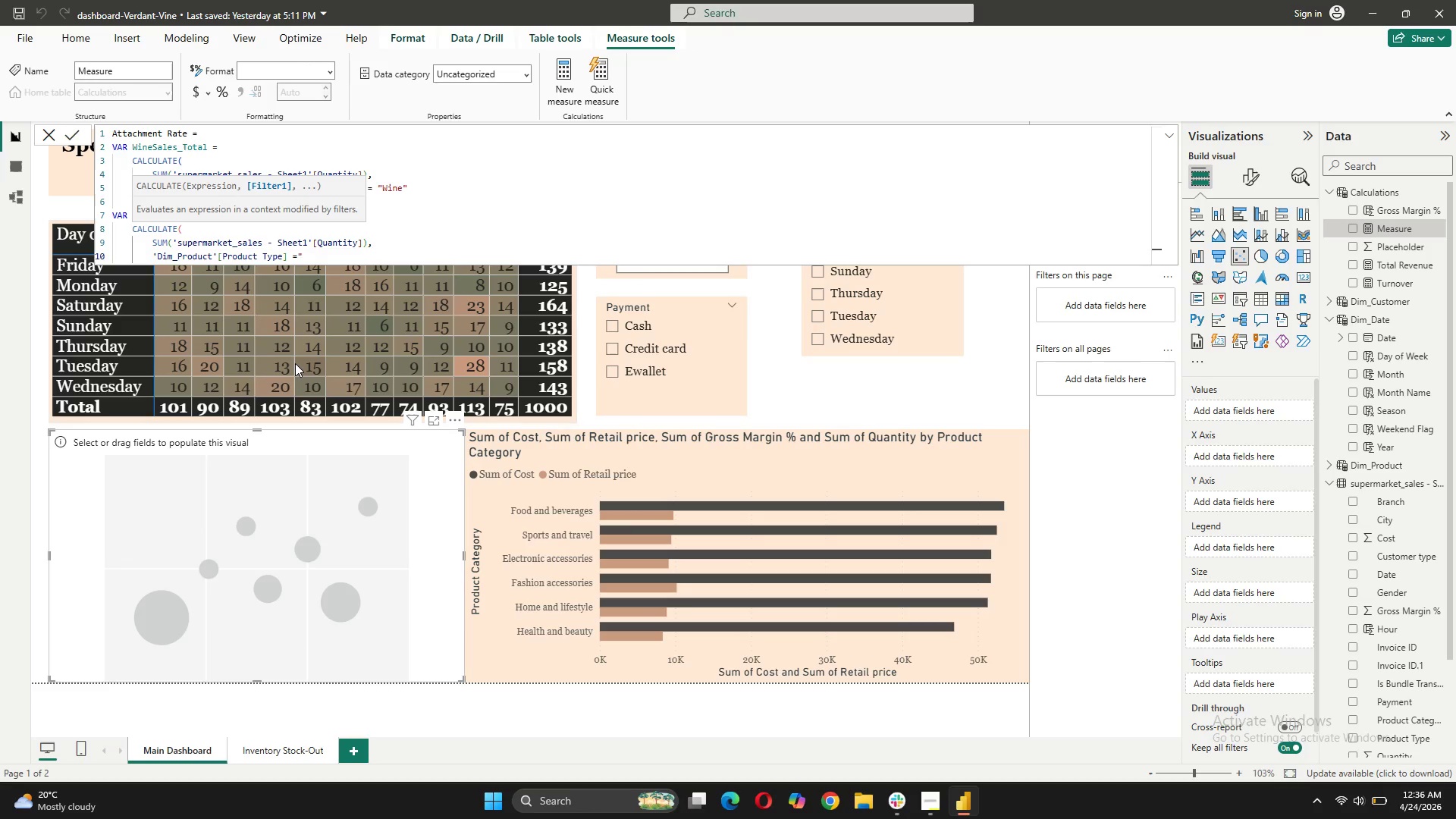 
key(Space)
 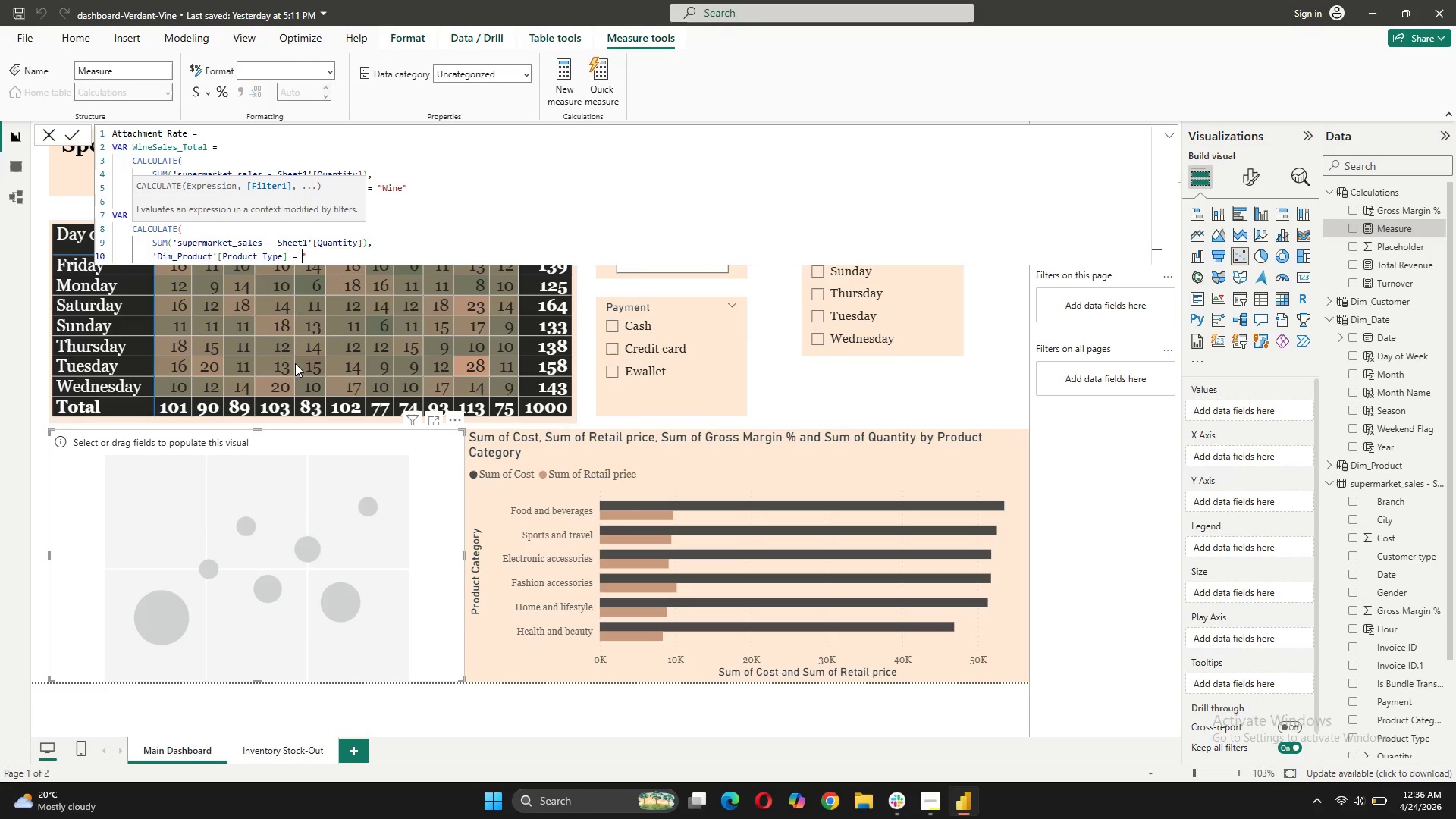 
key(ArrowRight)
 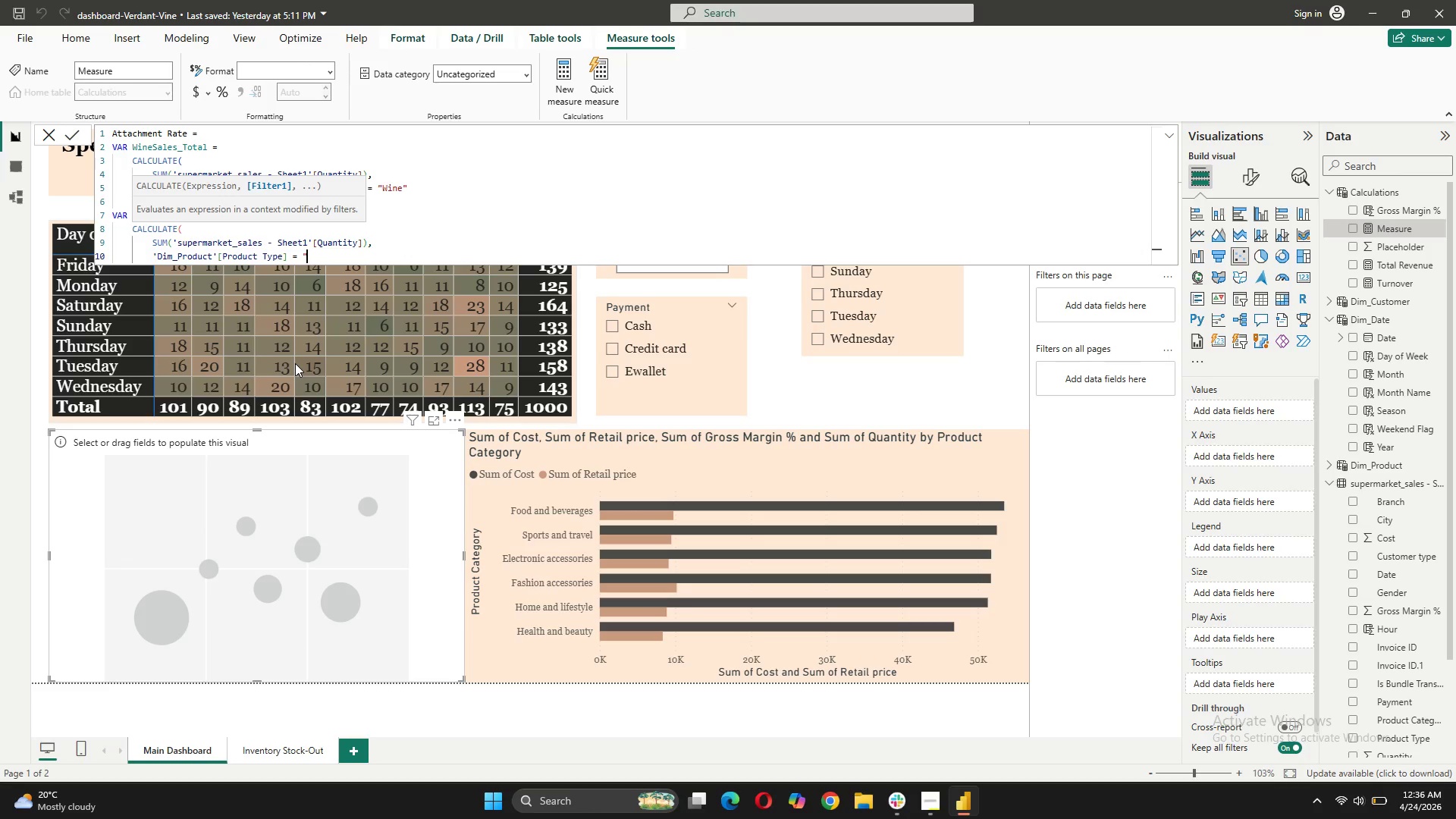 
type(E)
key(Backspace)
type(Wine".)
key(Backspace)
type(,)
 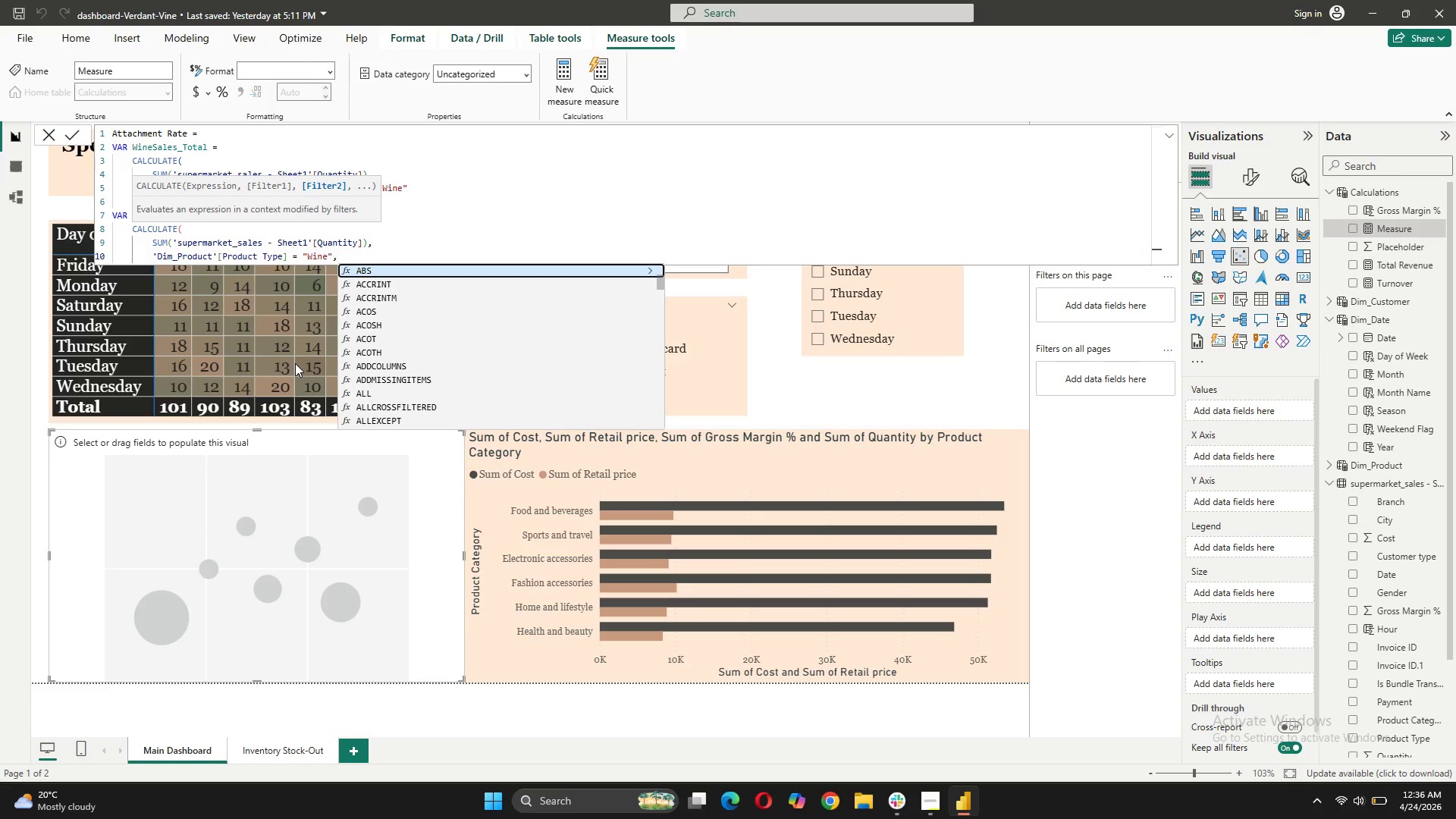 
key(Shift+Enter)
 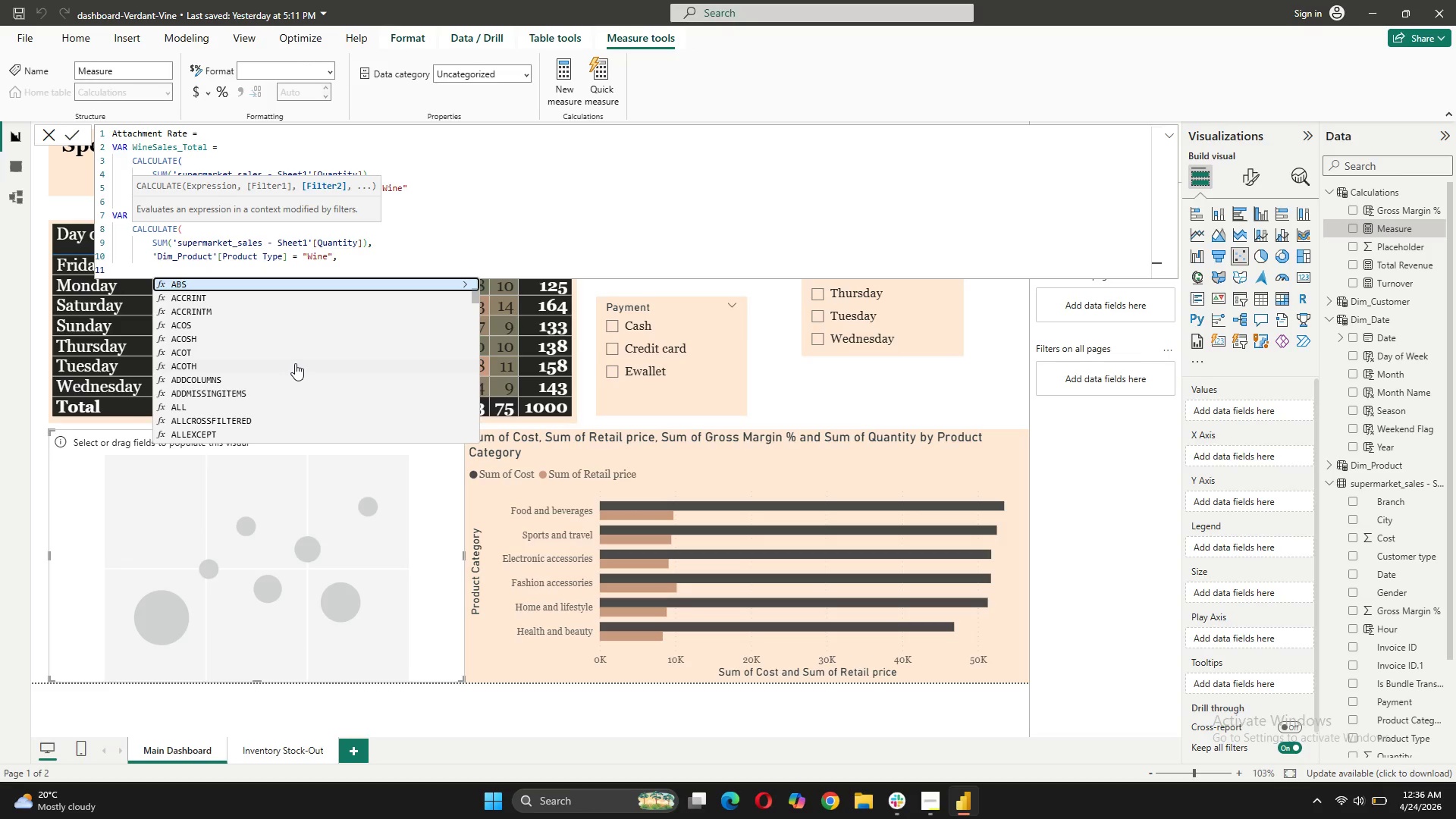 
key(Quote)
 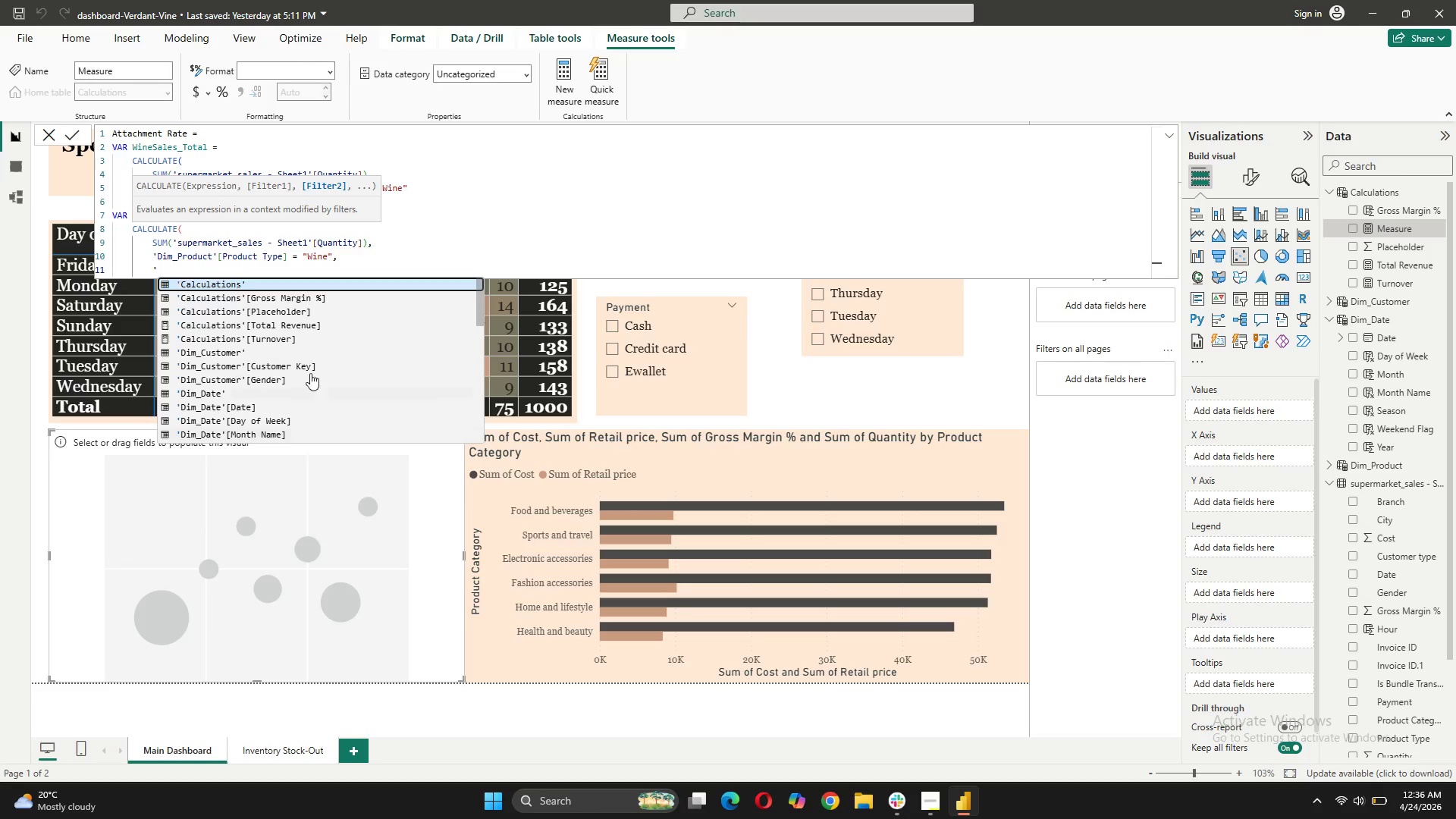 
scroll: coordinate [281, 367], scroll_direction: down, amount: 12.0
 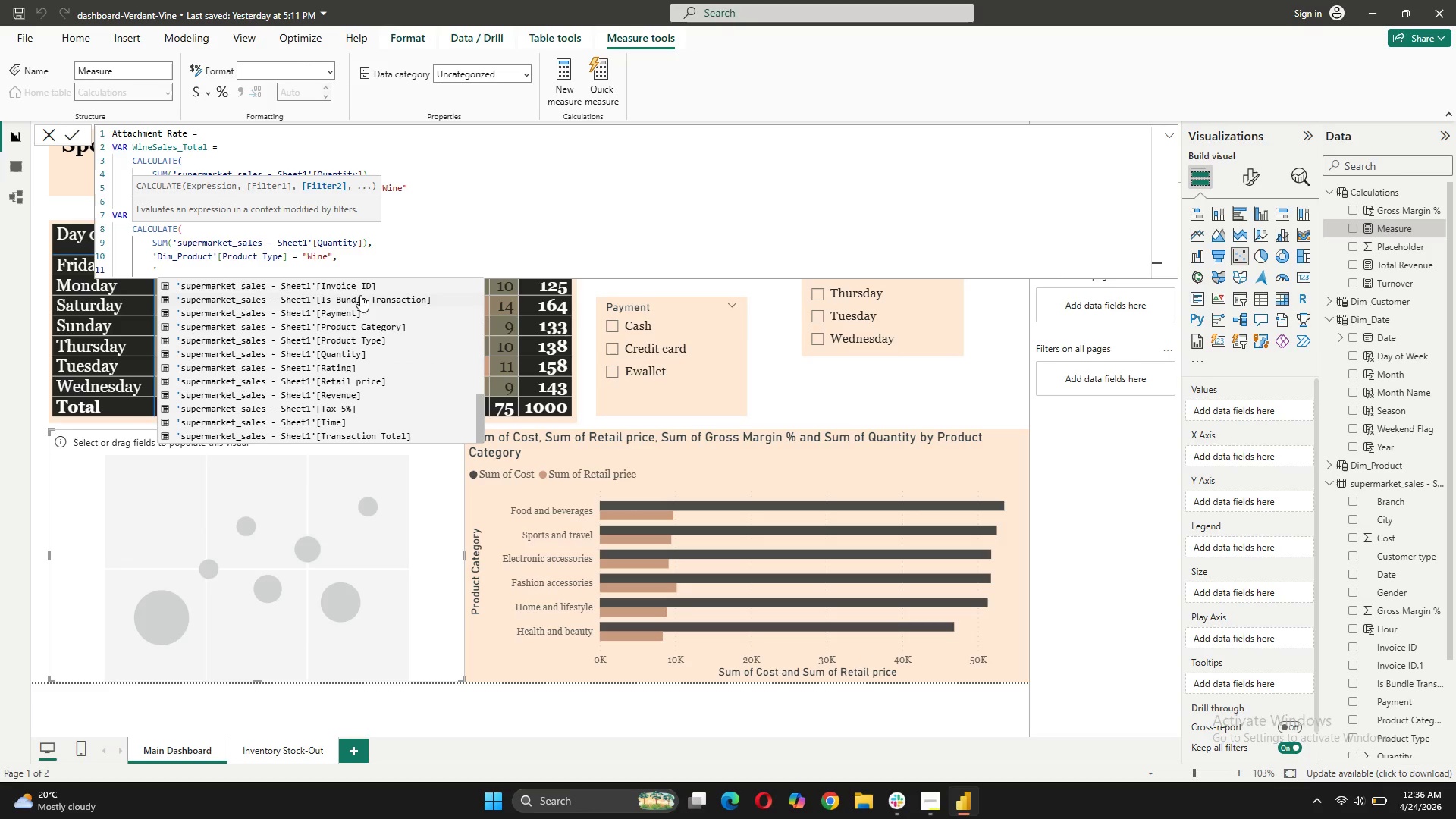 
left_click([360, 295])
 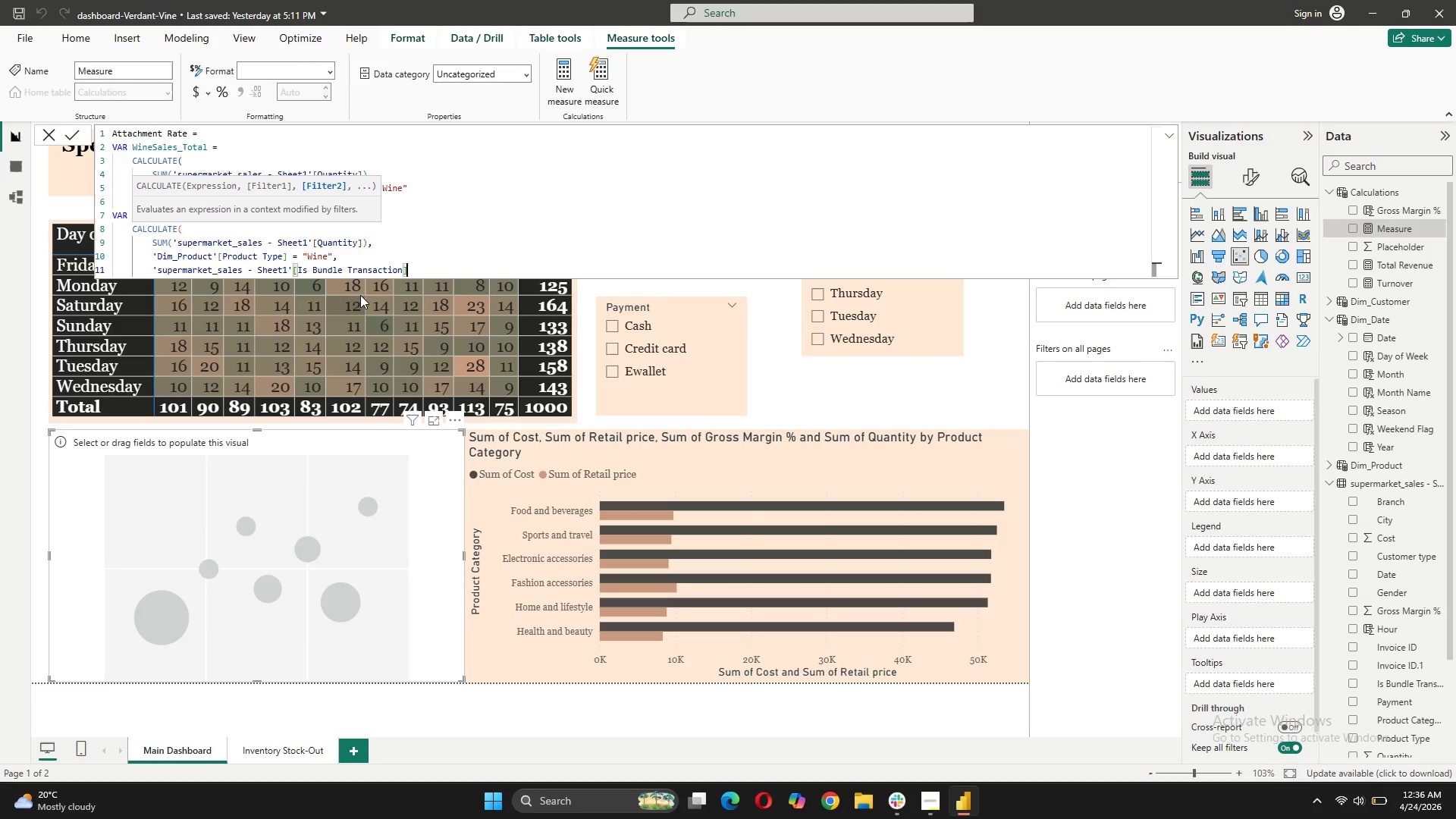 
type( = TR)
 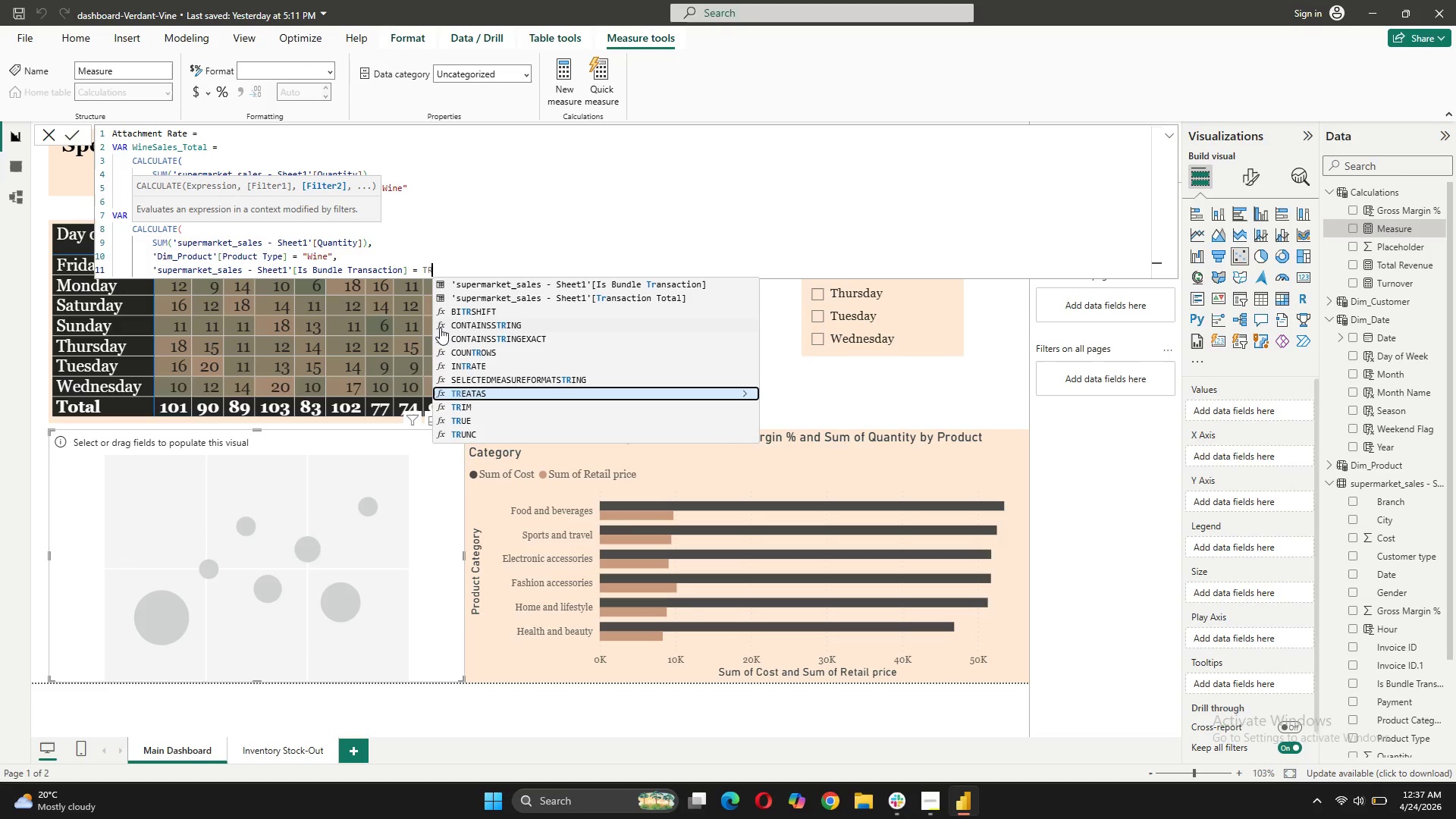 
type(UE)
 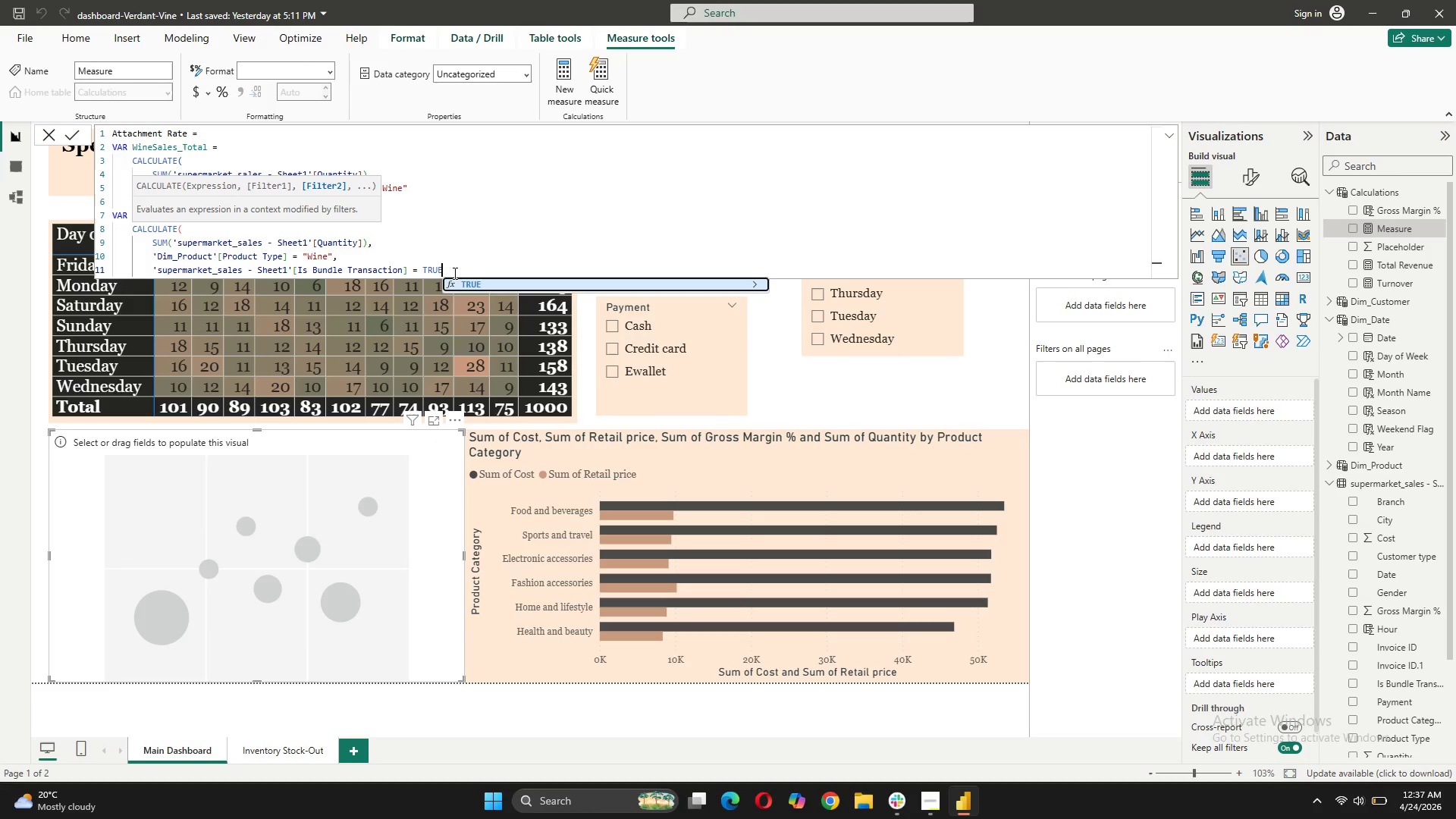 
key(Shift+ShiftRight)
 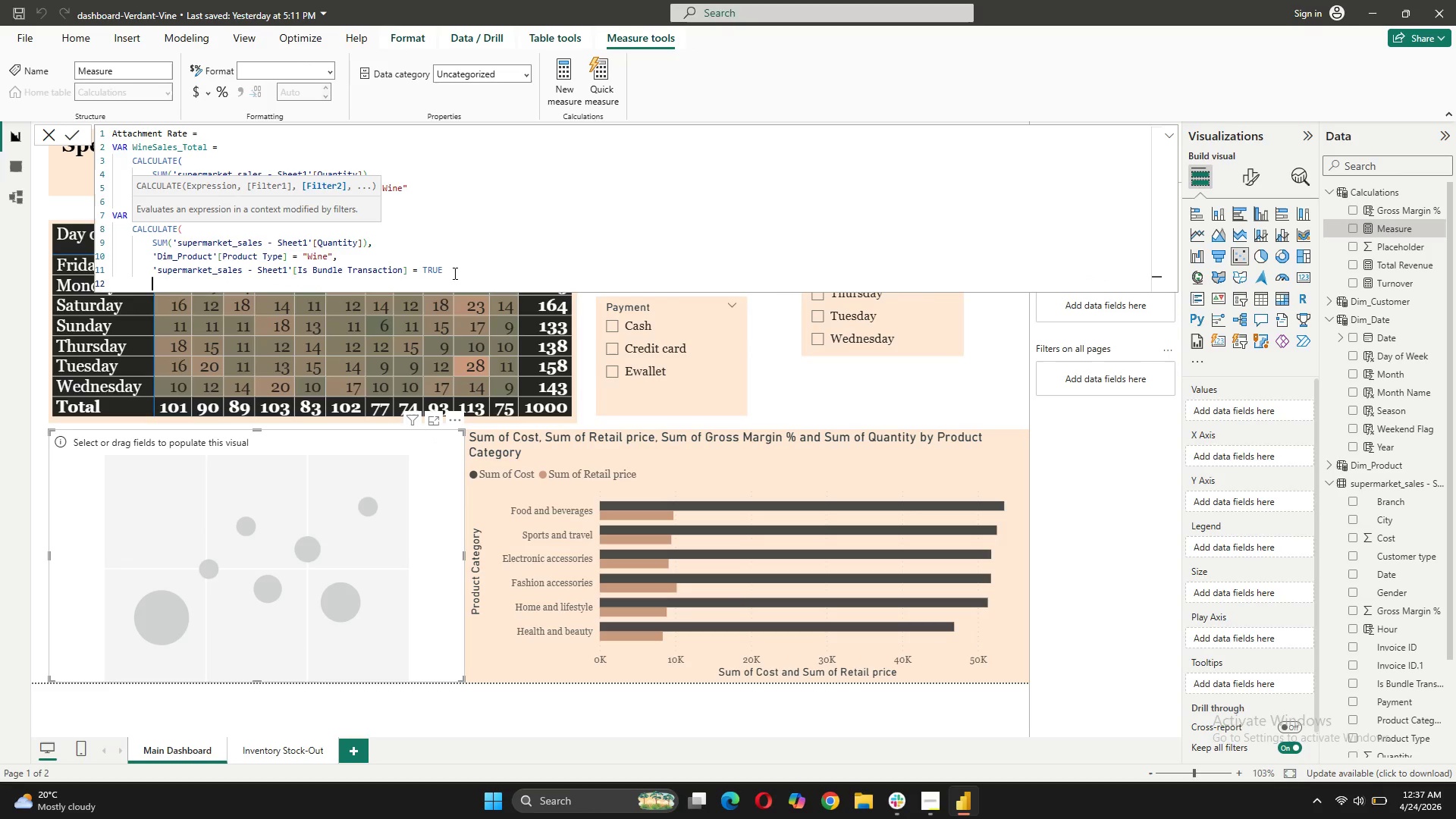 
key(Shift+Enter)
 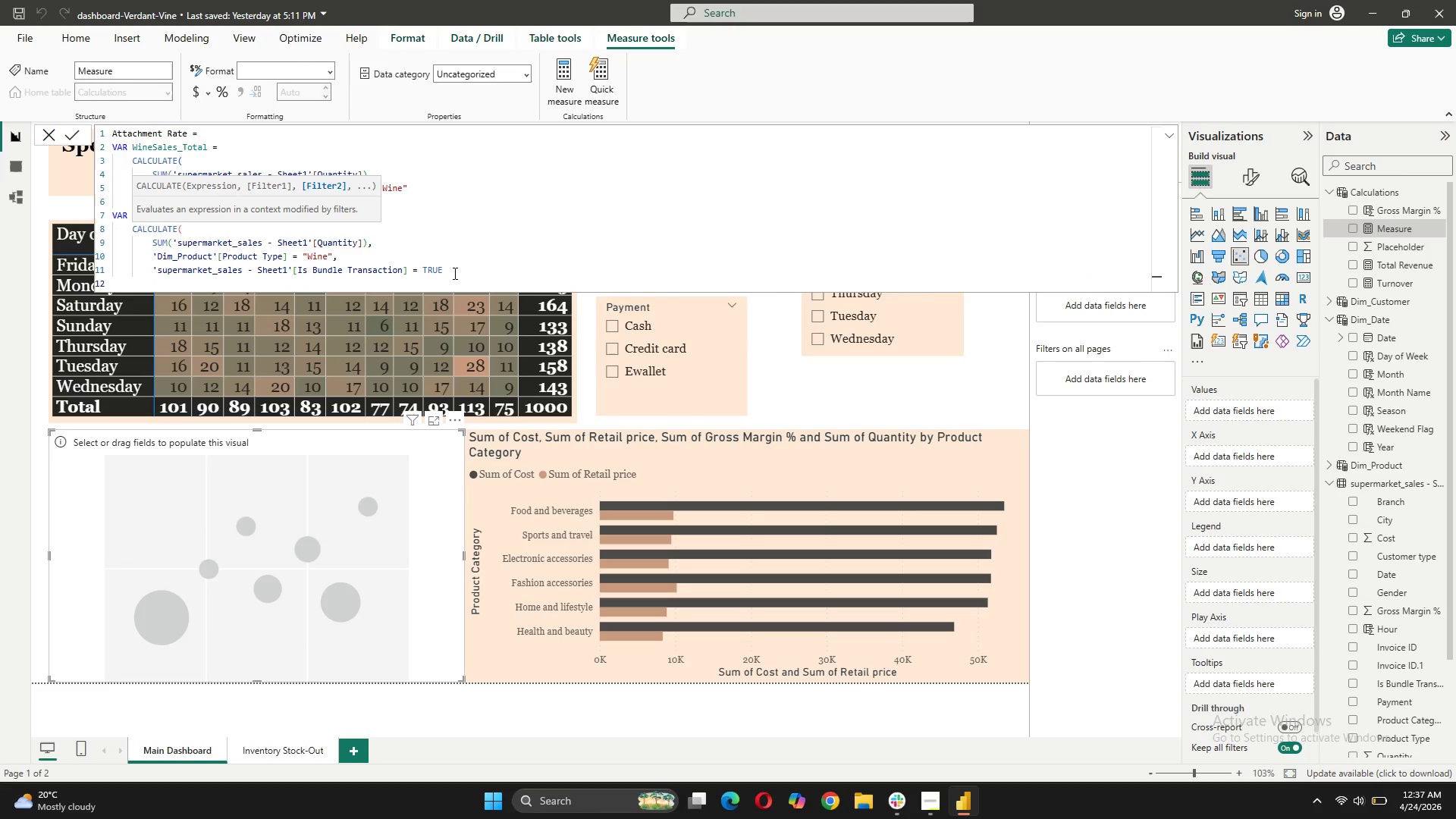 
key(Shift+0)
 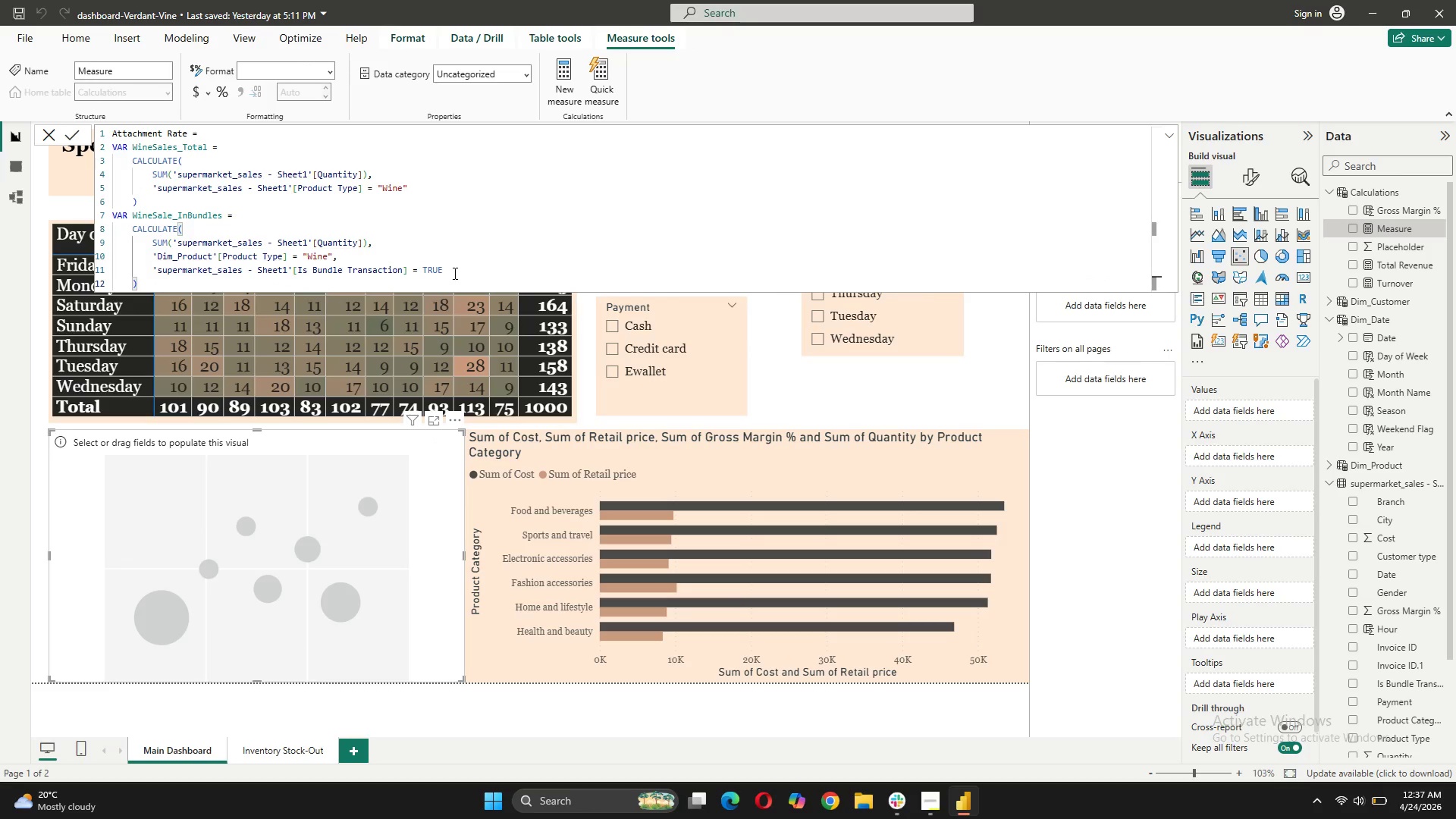 
key(Shift+Enter)
 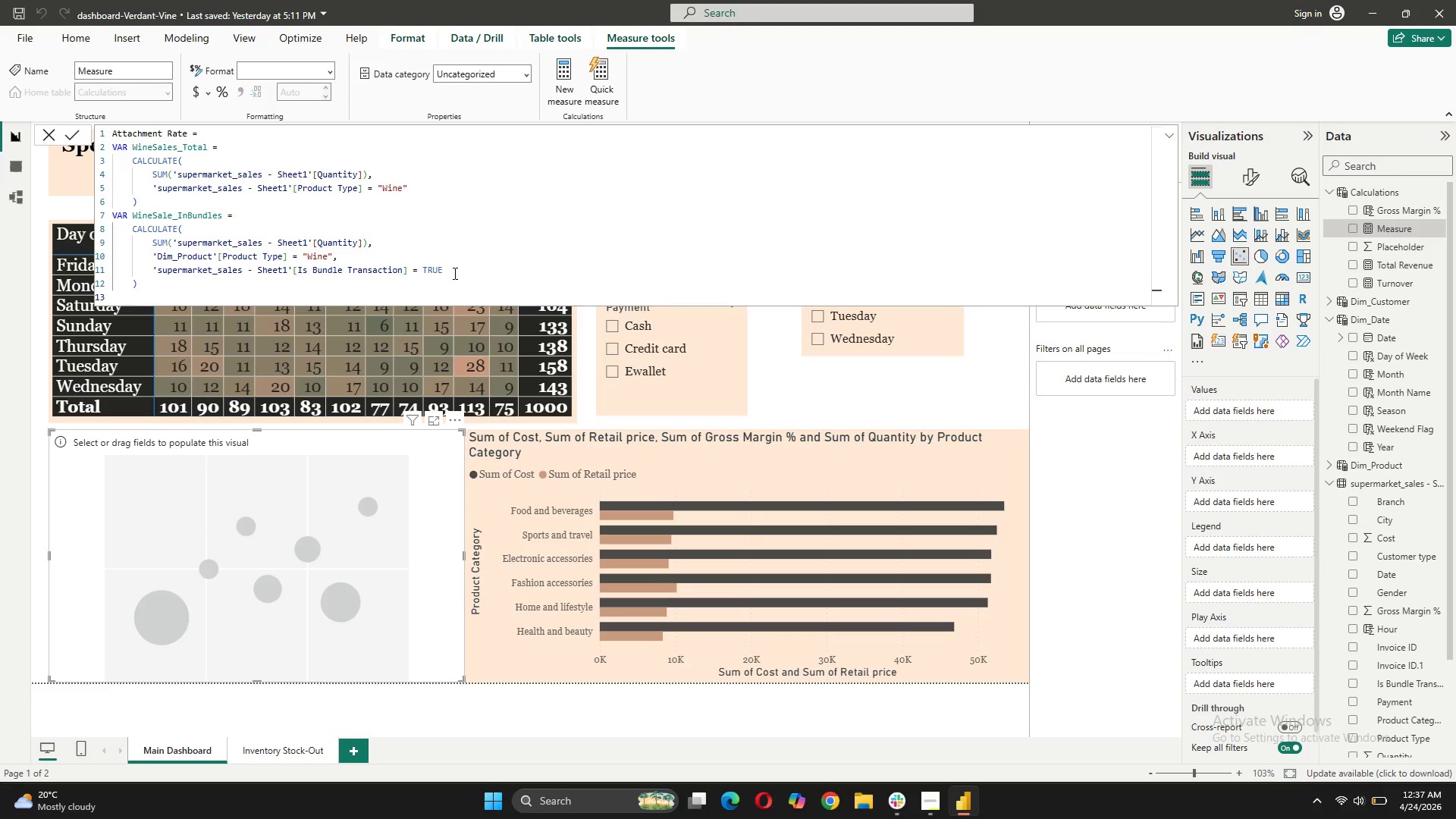 
key(Backspace)
type(RETURN)
 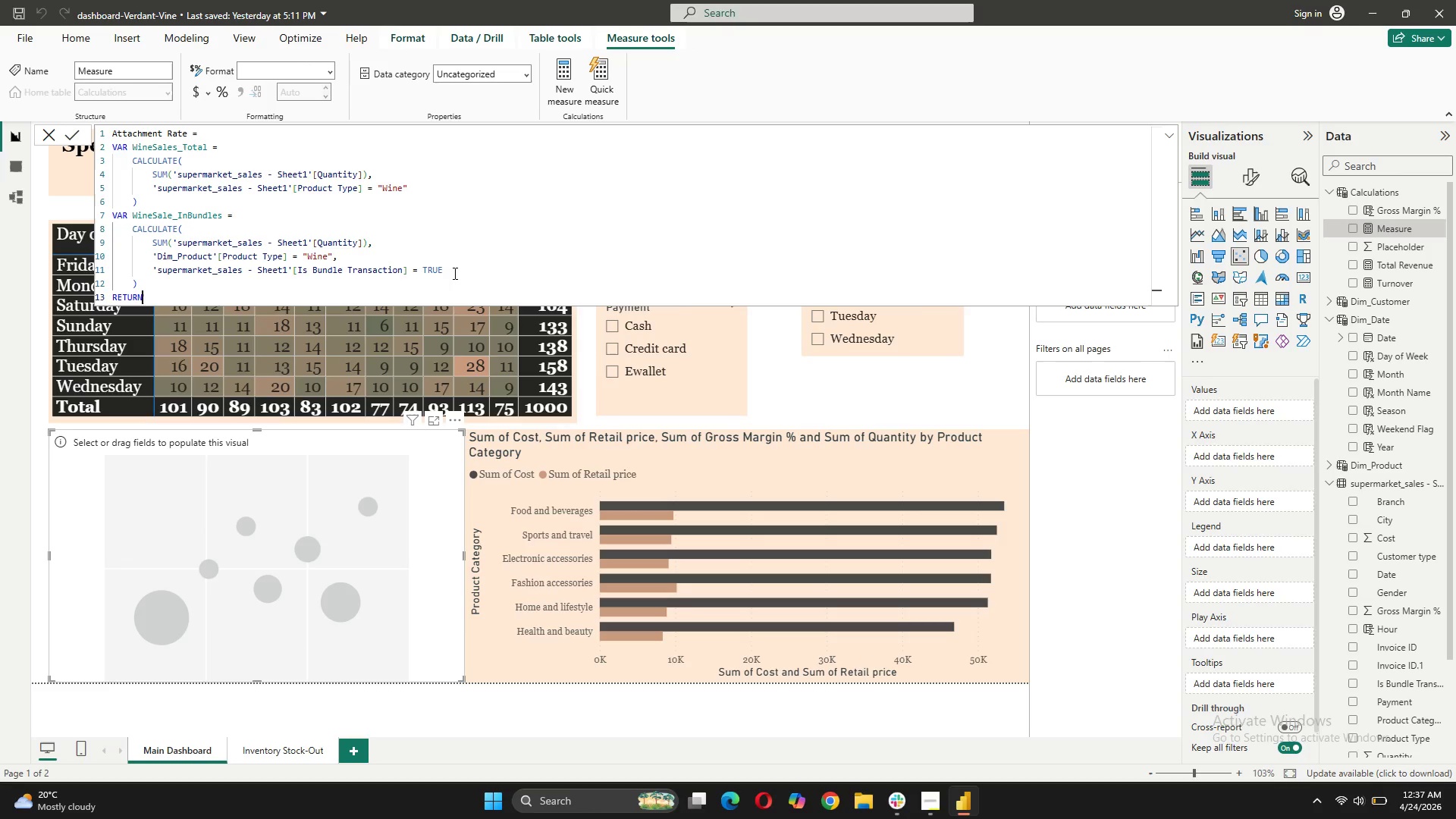 
key(Shift+Enter)
 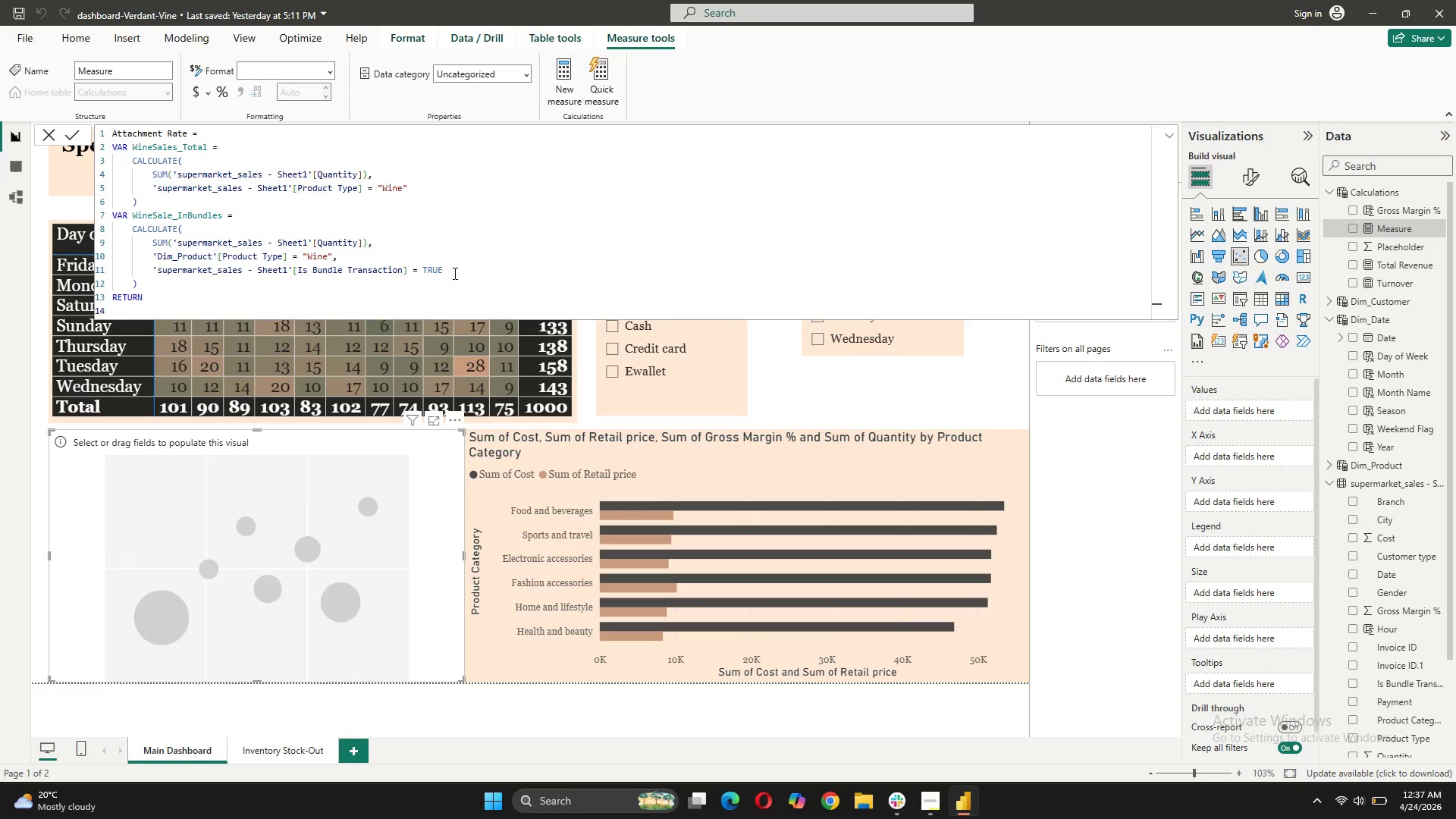 
key(Tab)
type(DIVIDE(w)
 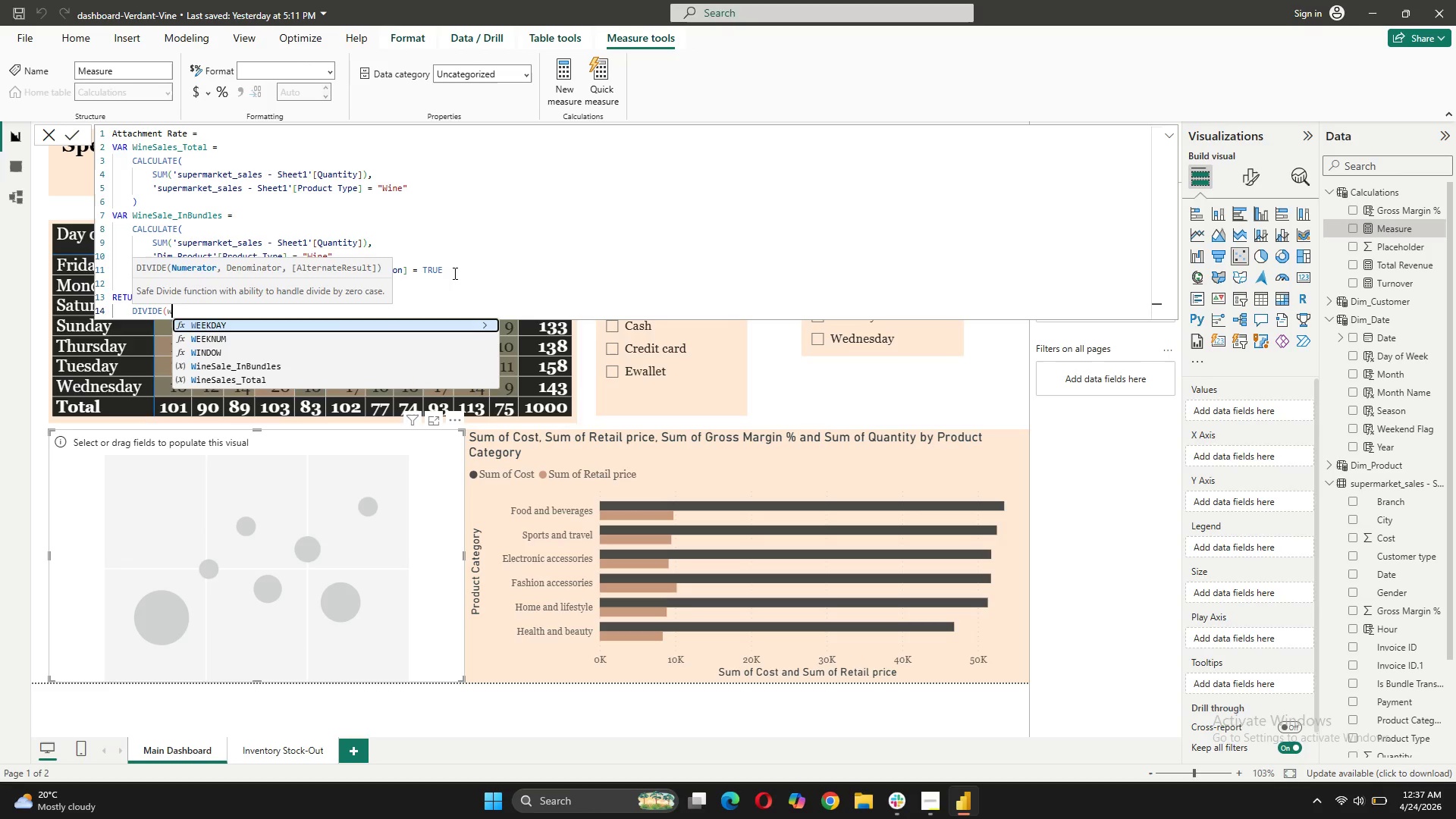 
left_click([286, 366])
 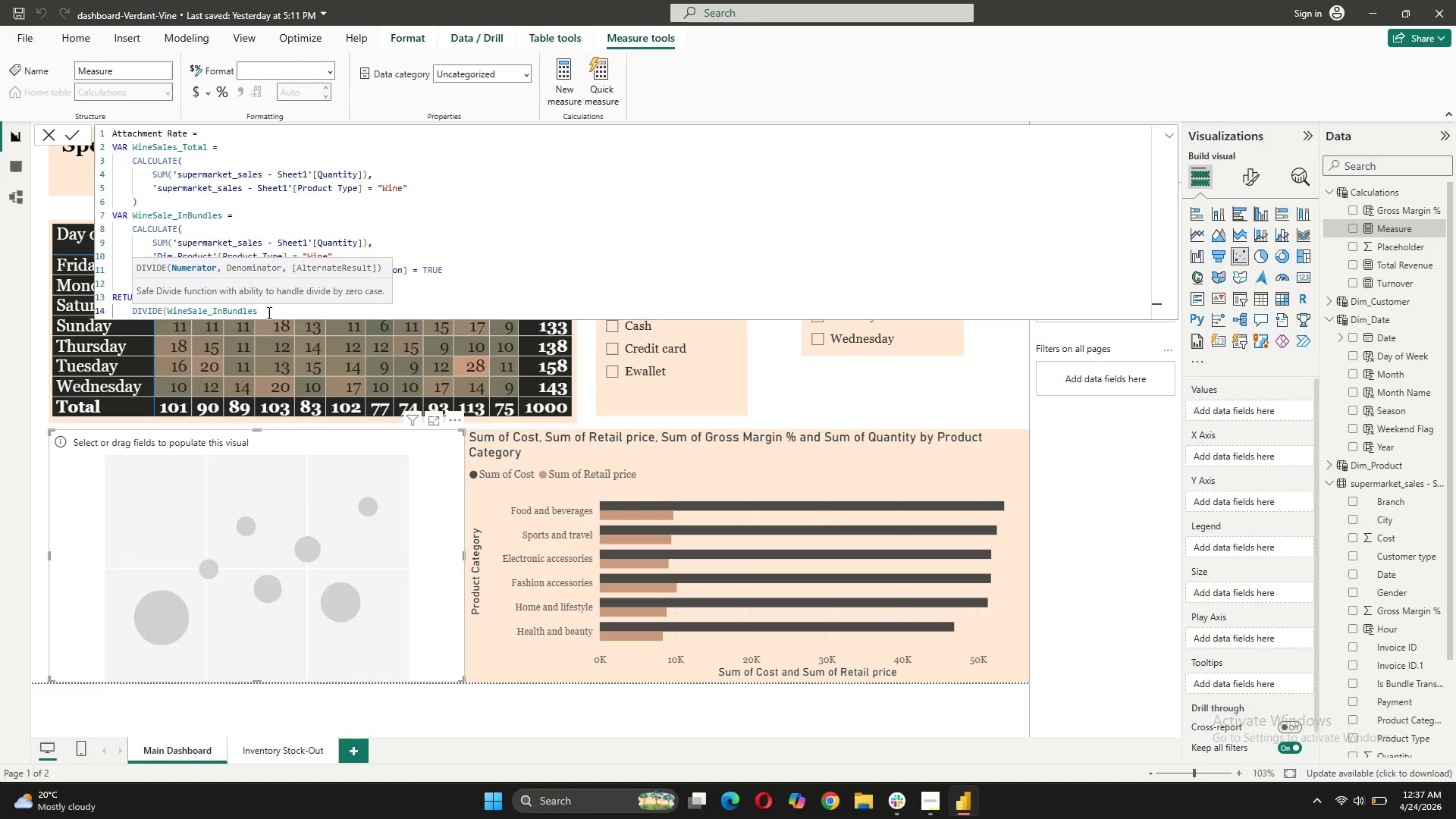 
key(Comma)
 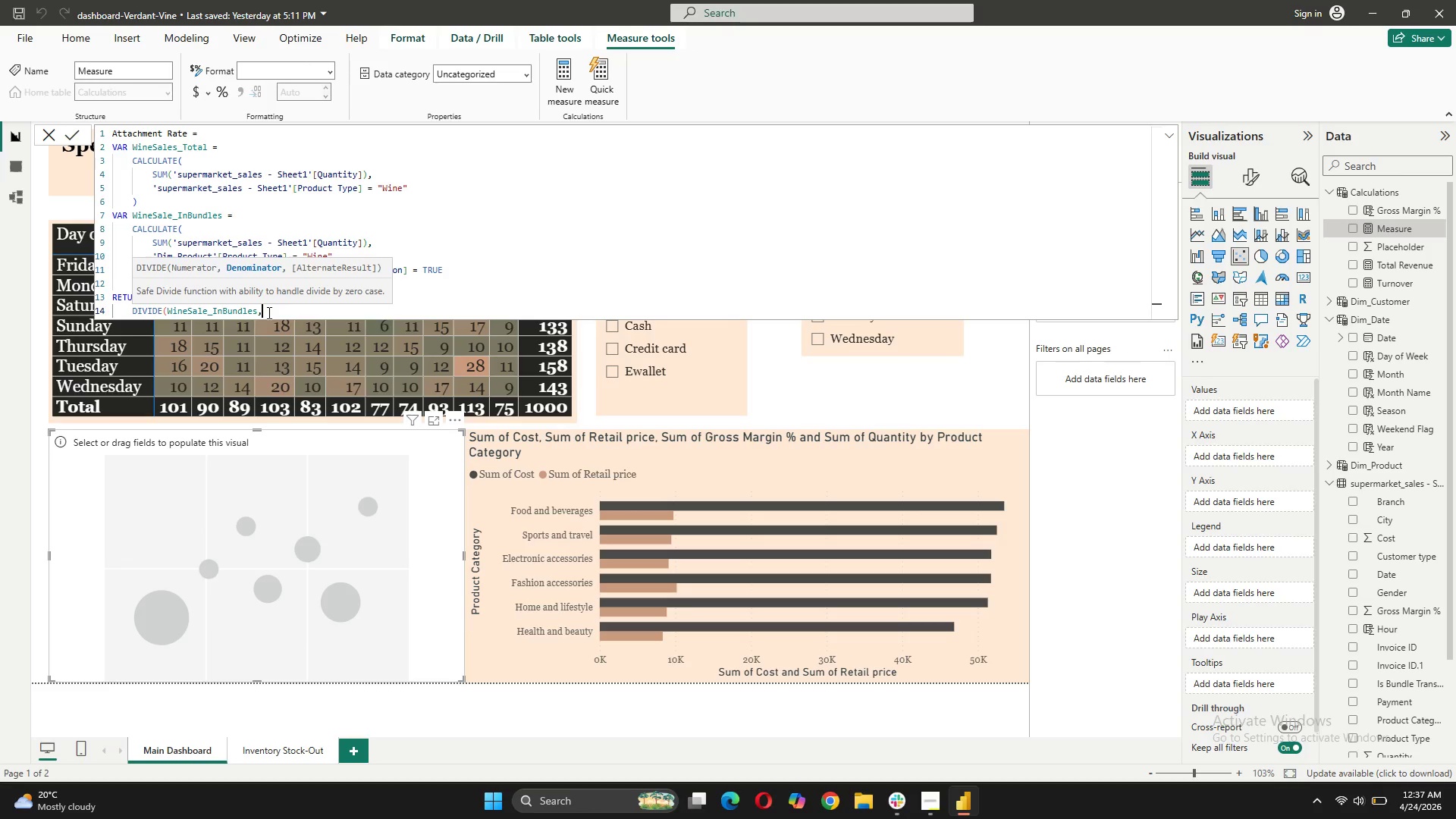 
key(Space)
 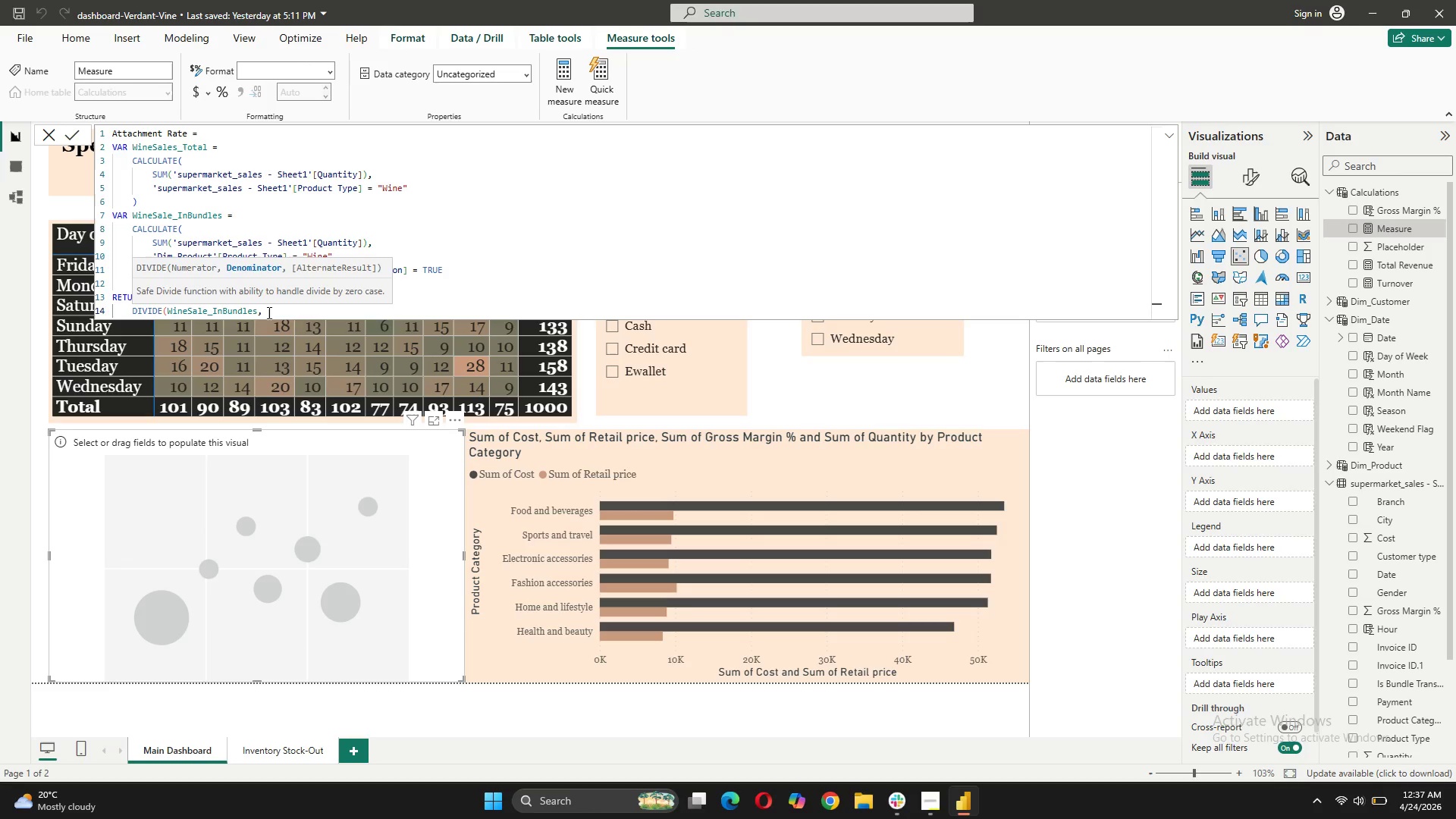 
key(CapsLock)
 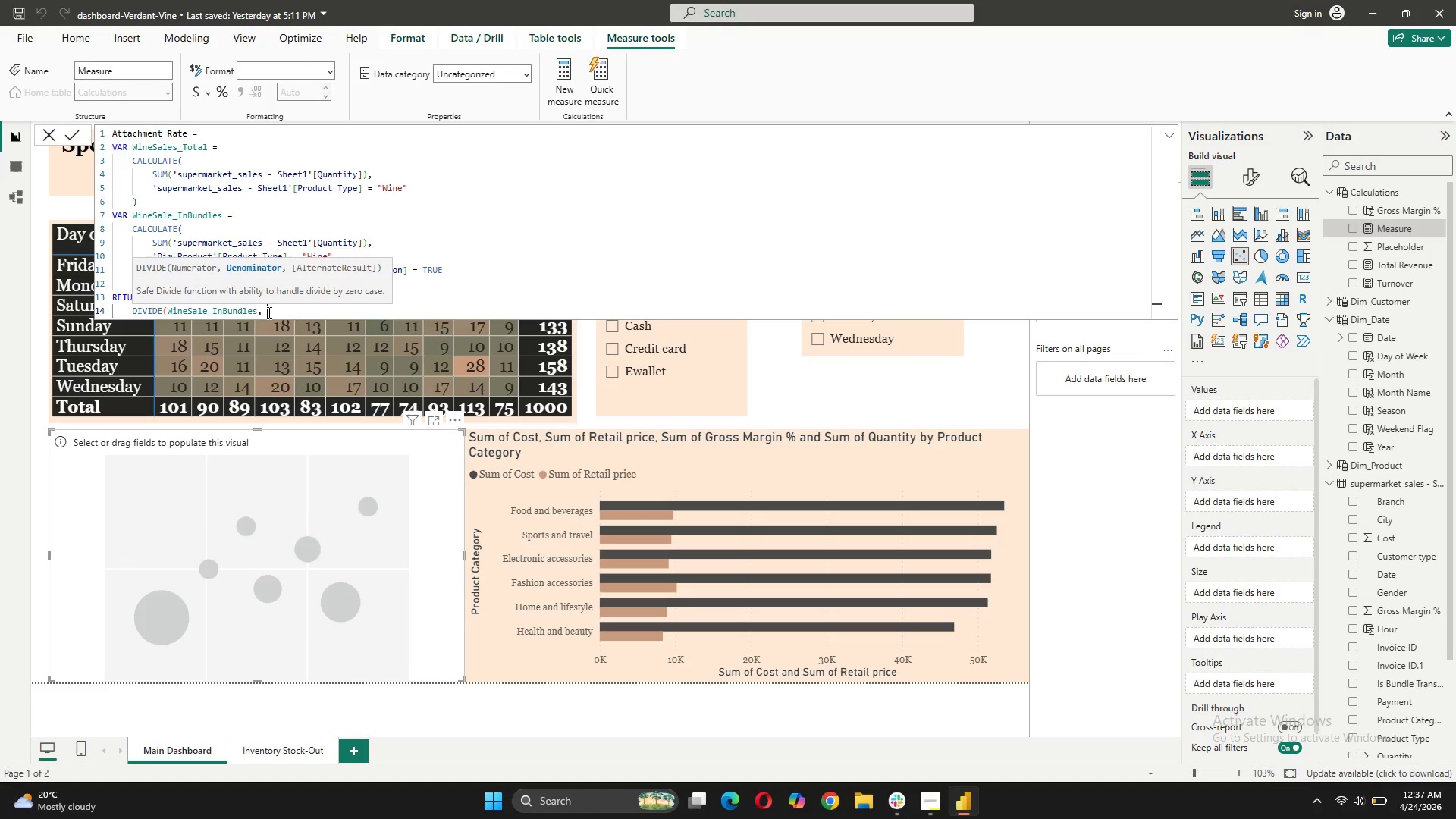 
key(W)
 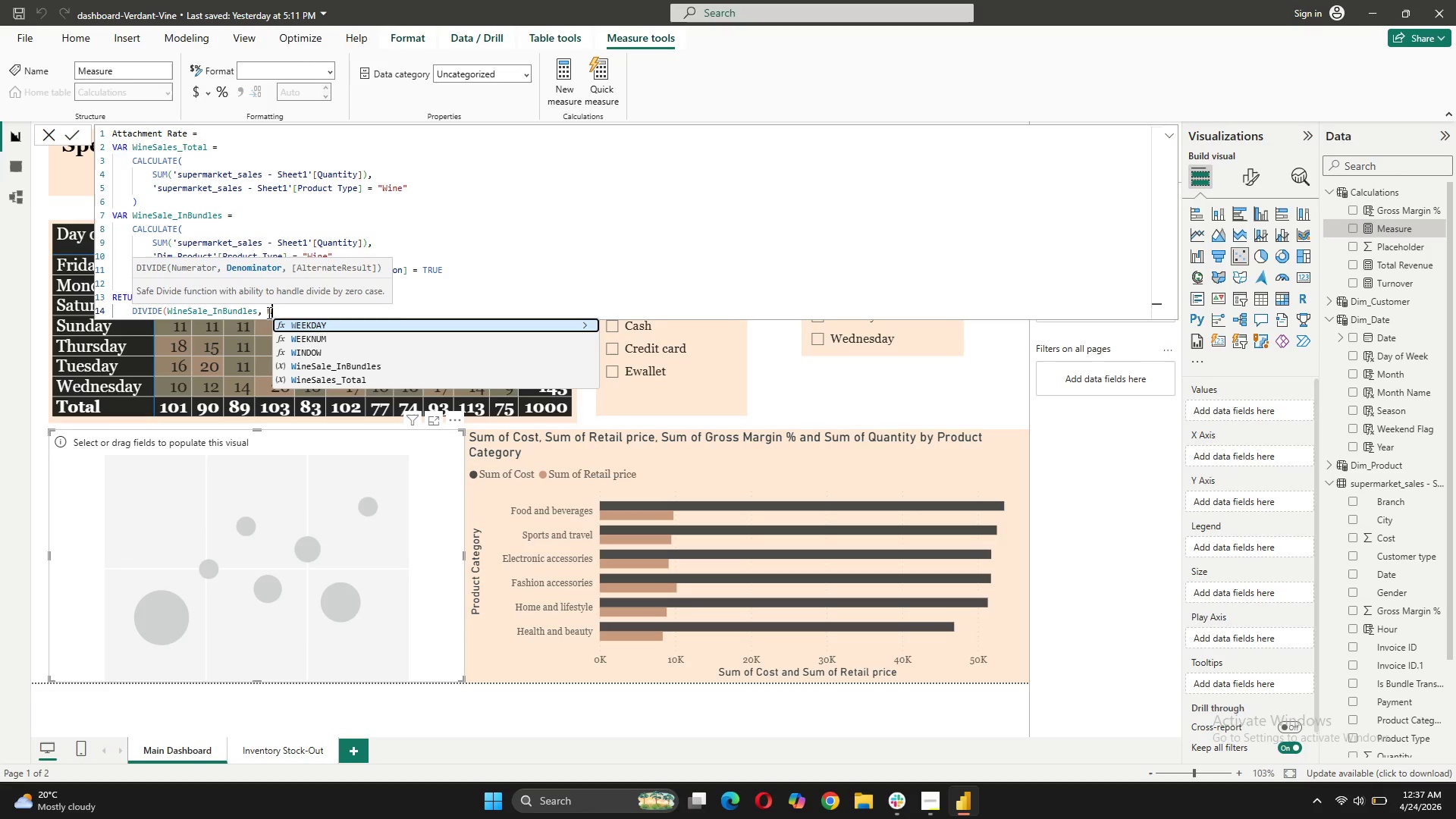 
key(CapsLock)
 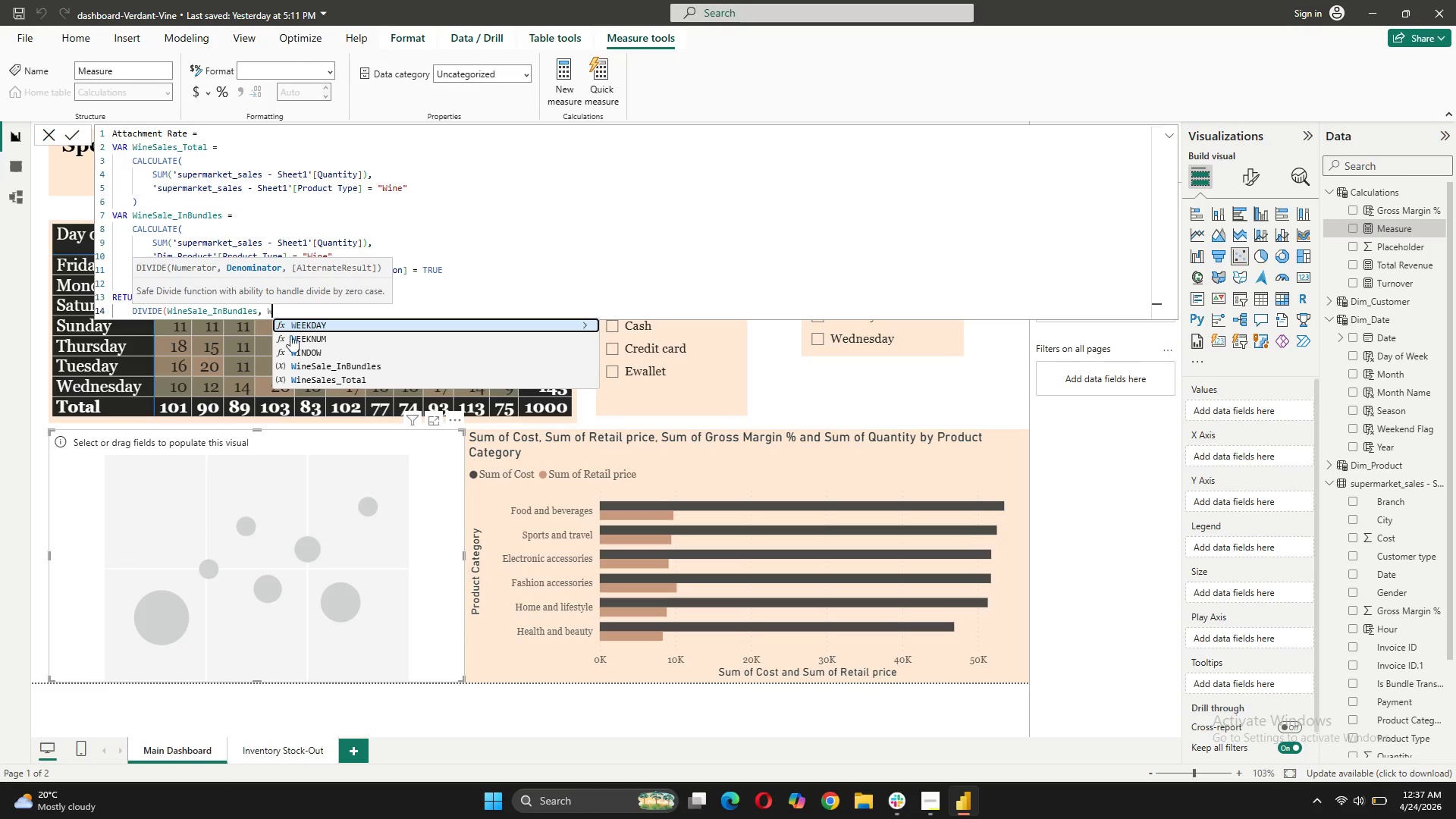 
left_click([300, 376])
 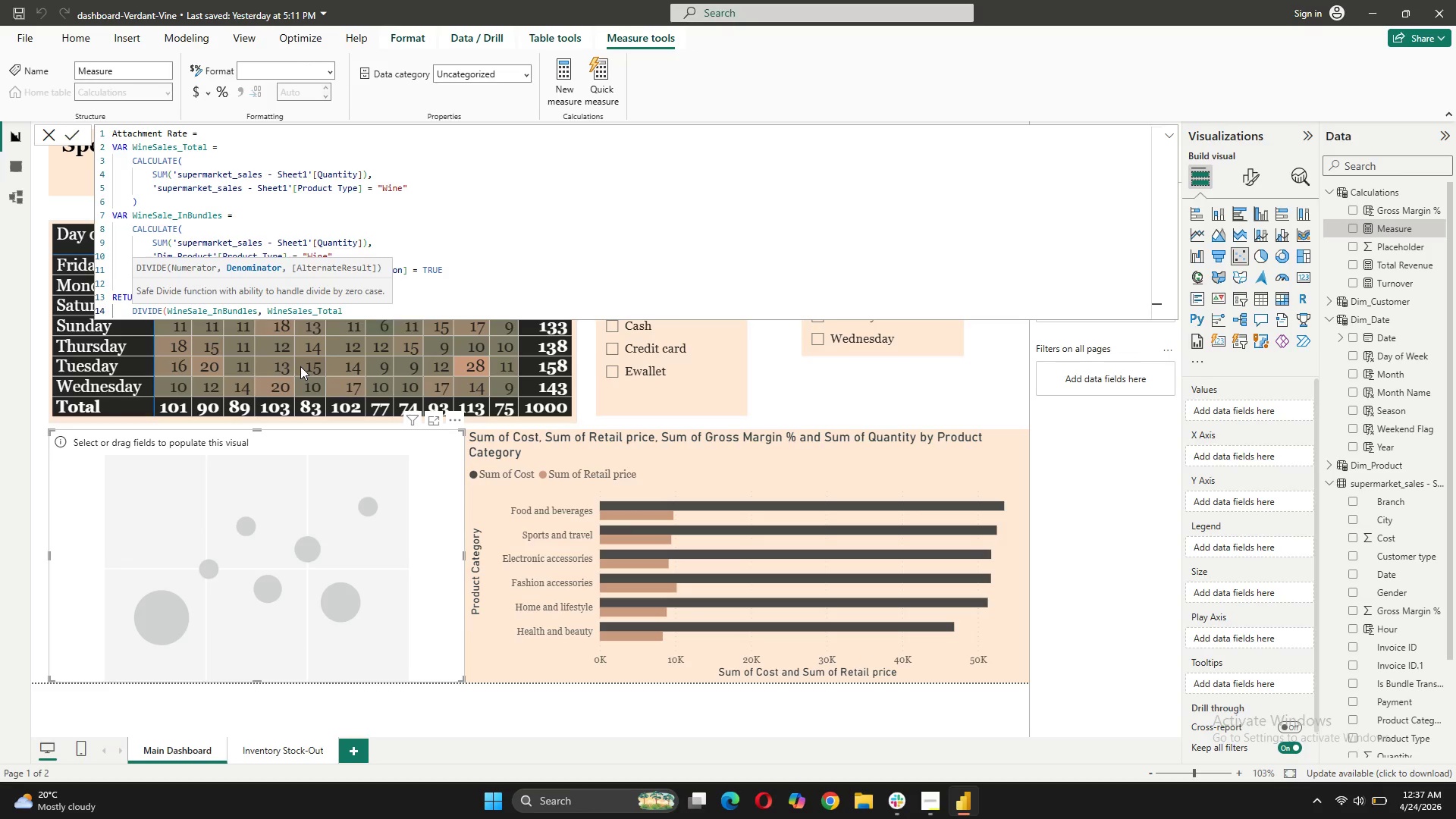 
type(, 0))
 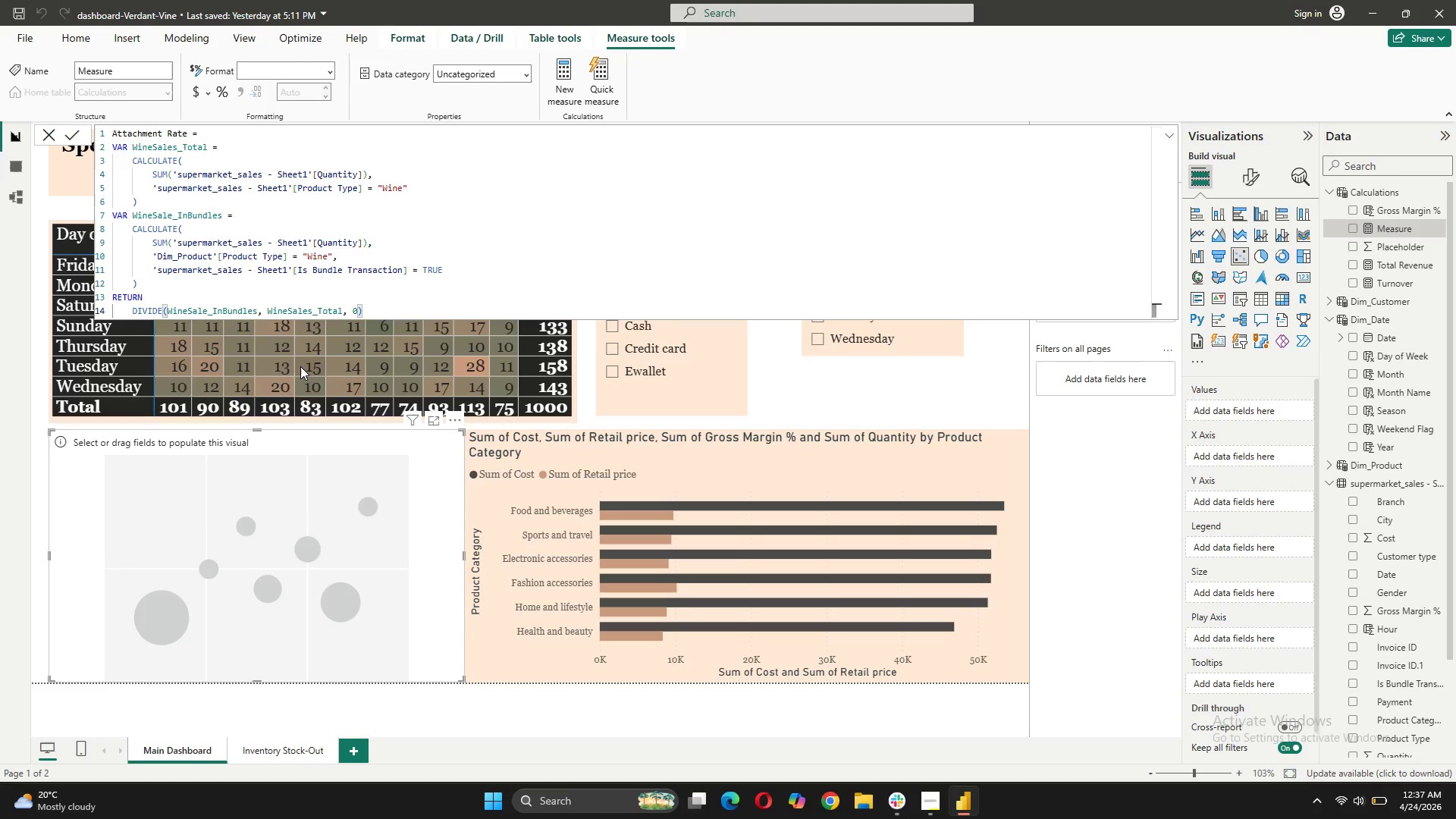 
left_click([71, 137])
 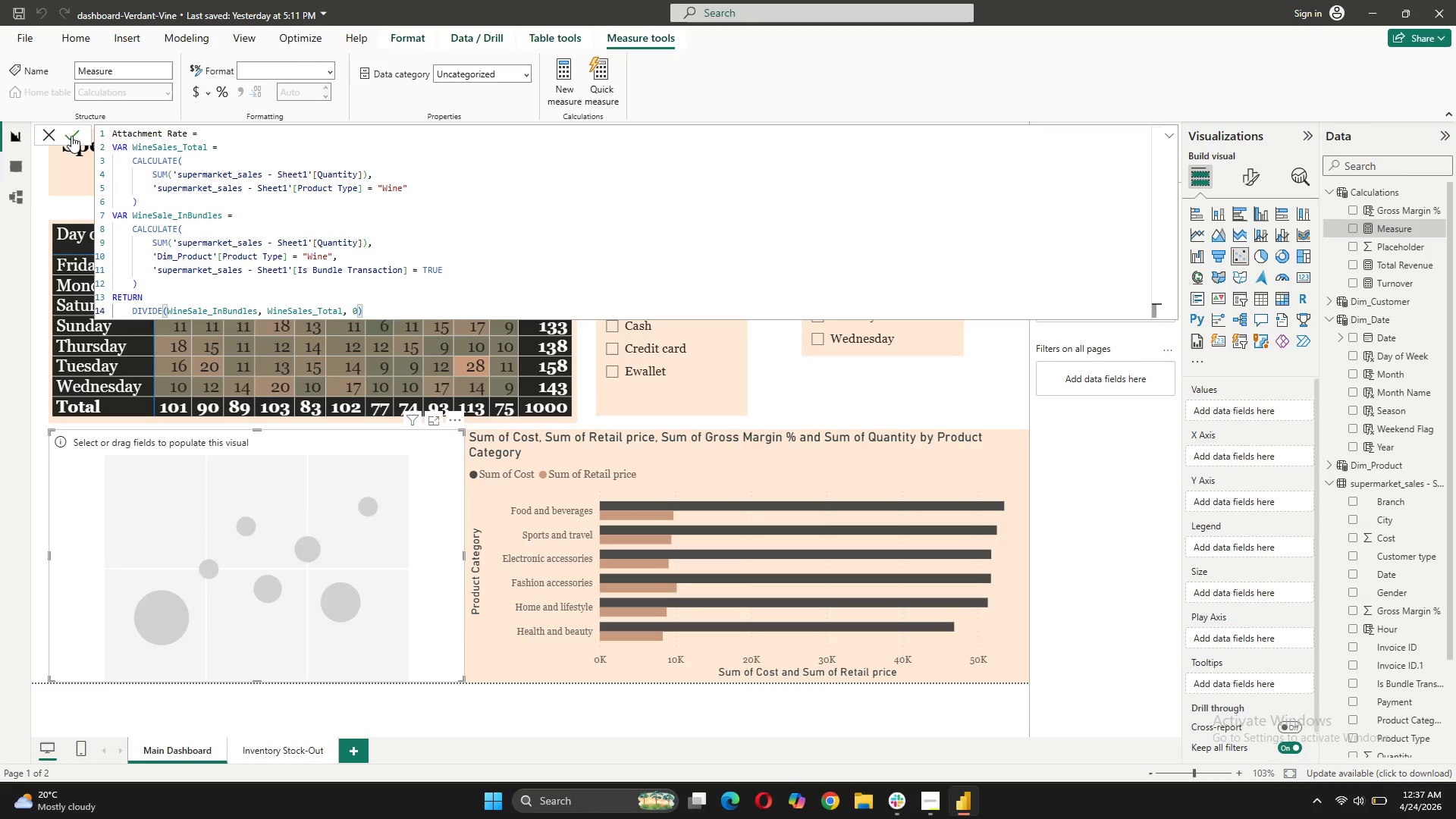 
mouse_move([86, 155])
 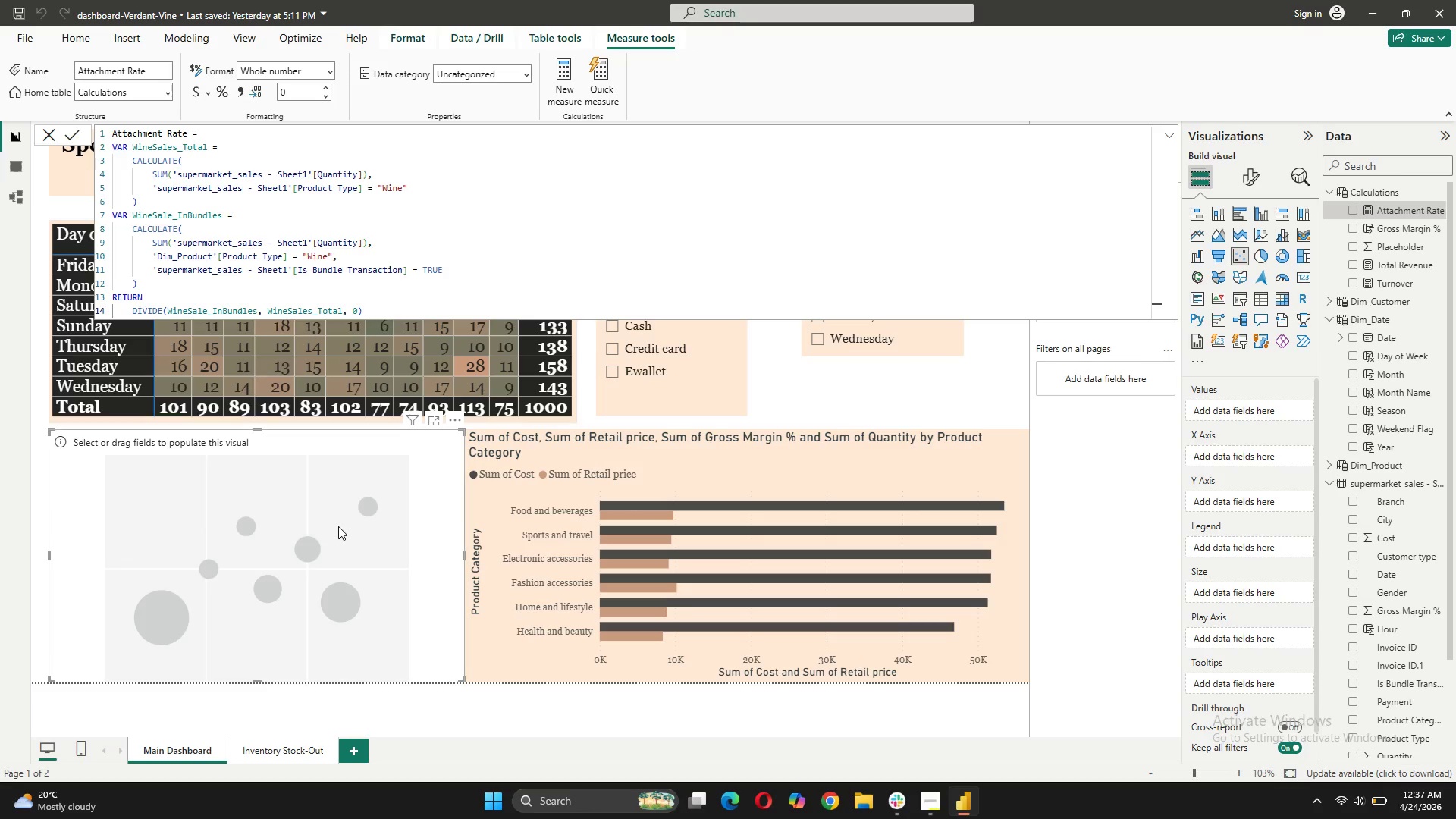 
left_click([339, 529])
 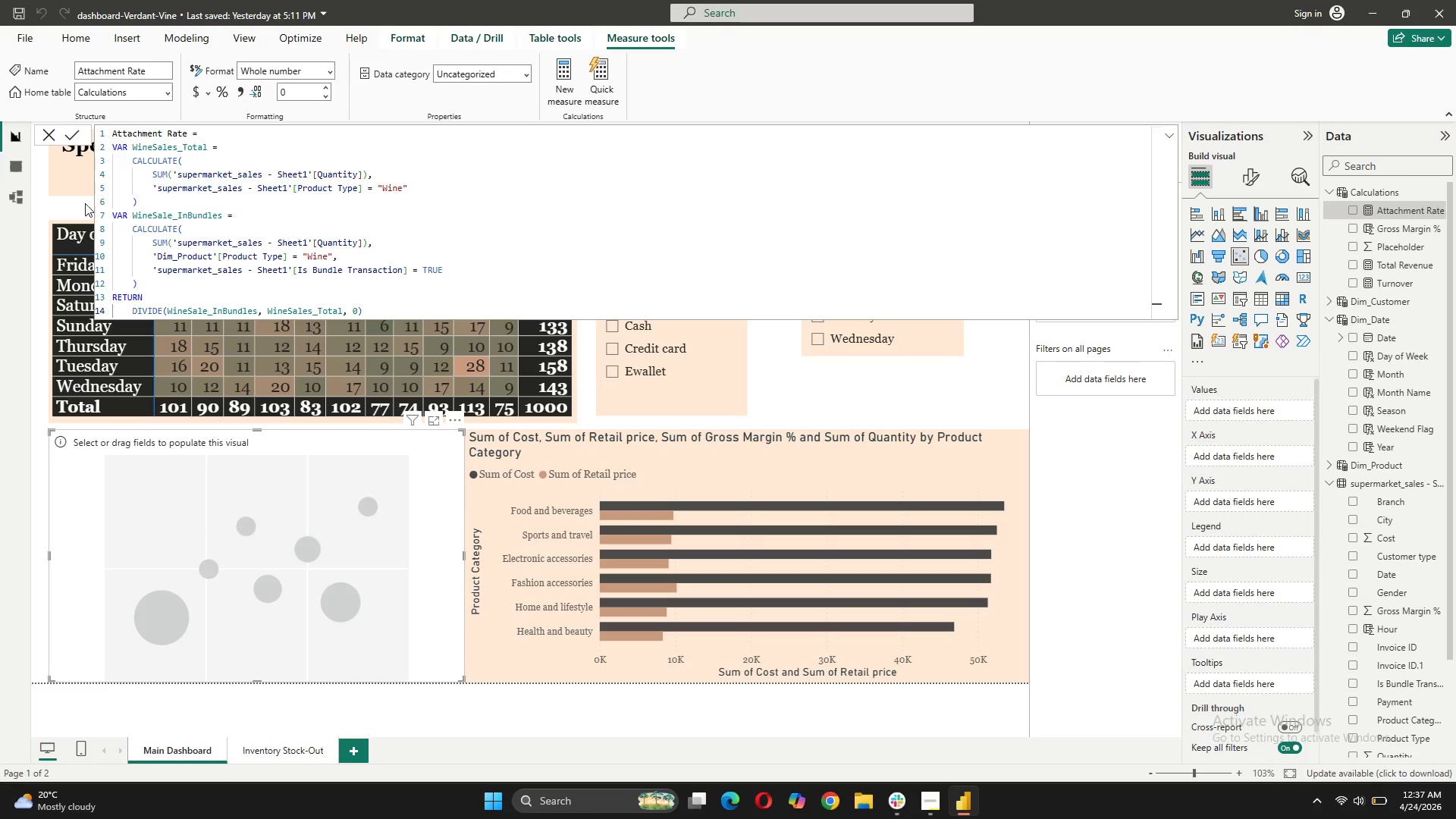 
left_click([58, 134])
 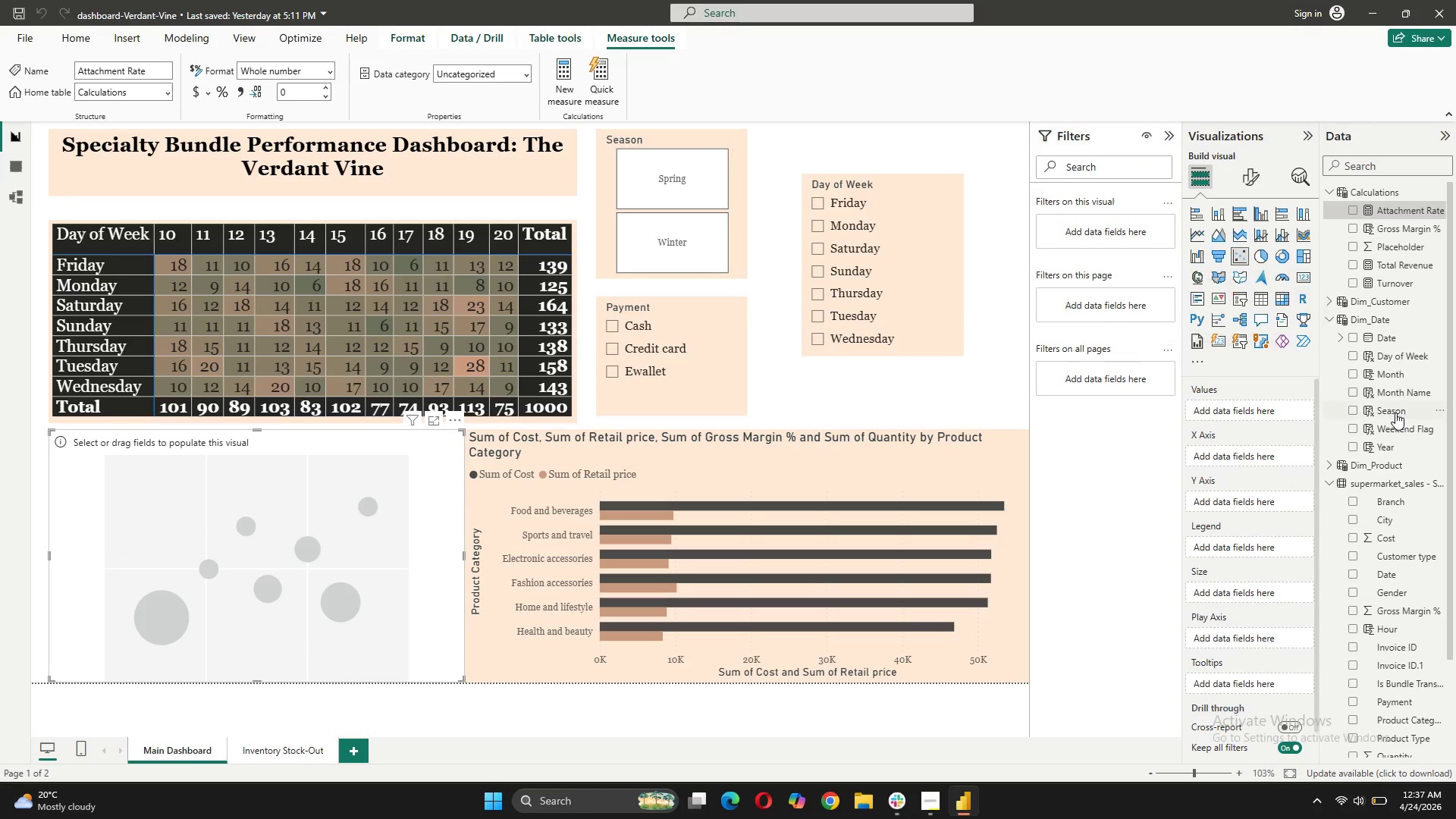 
left_click_drag(start_coordinate=[1393, 232], to_coordinate=[1244, 460])
 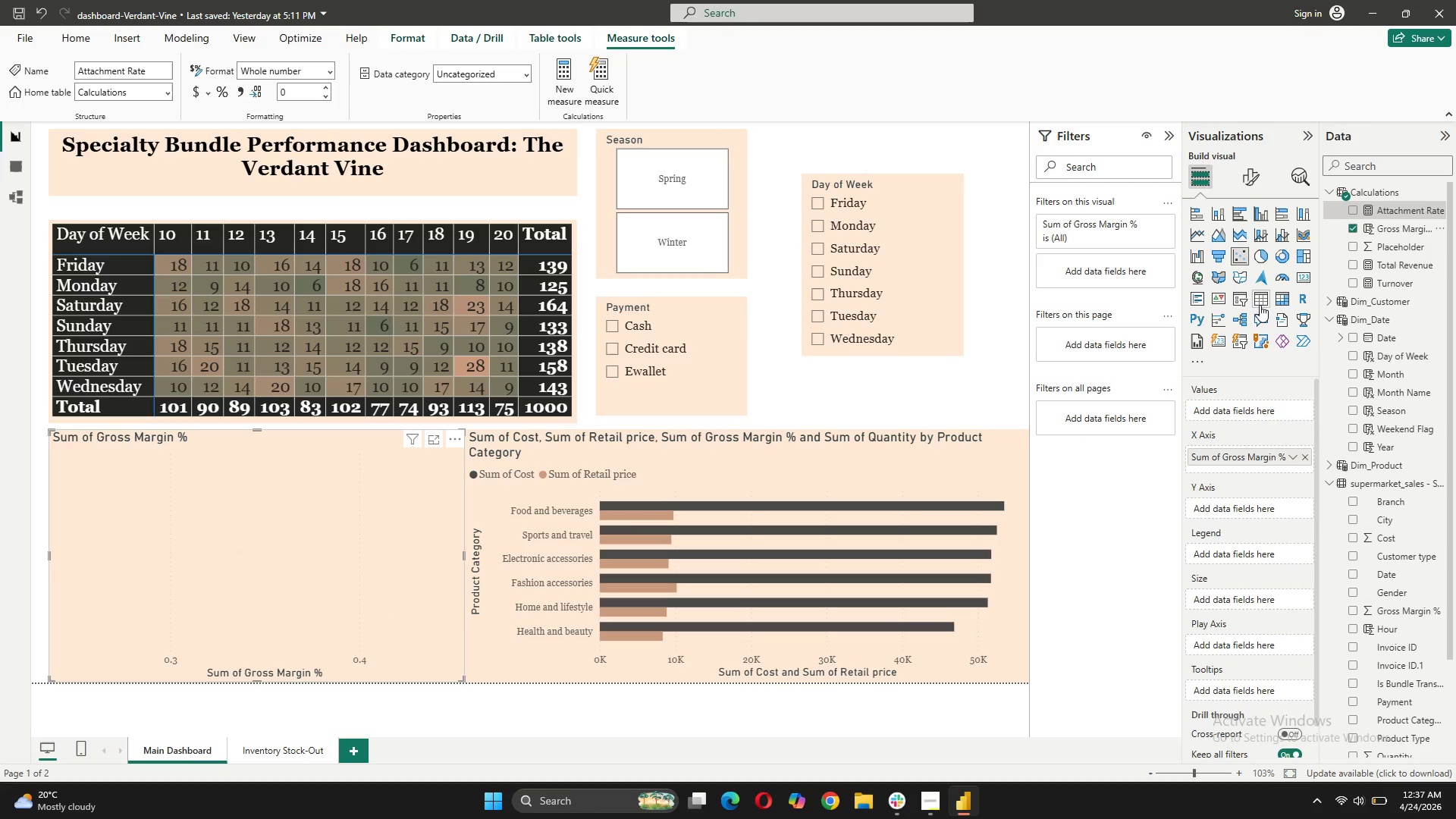 
left_click_drag(start_coordinate=[1367, 202], to_coordinate=[1235, 500])
 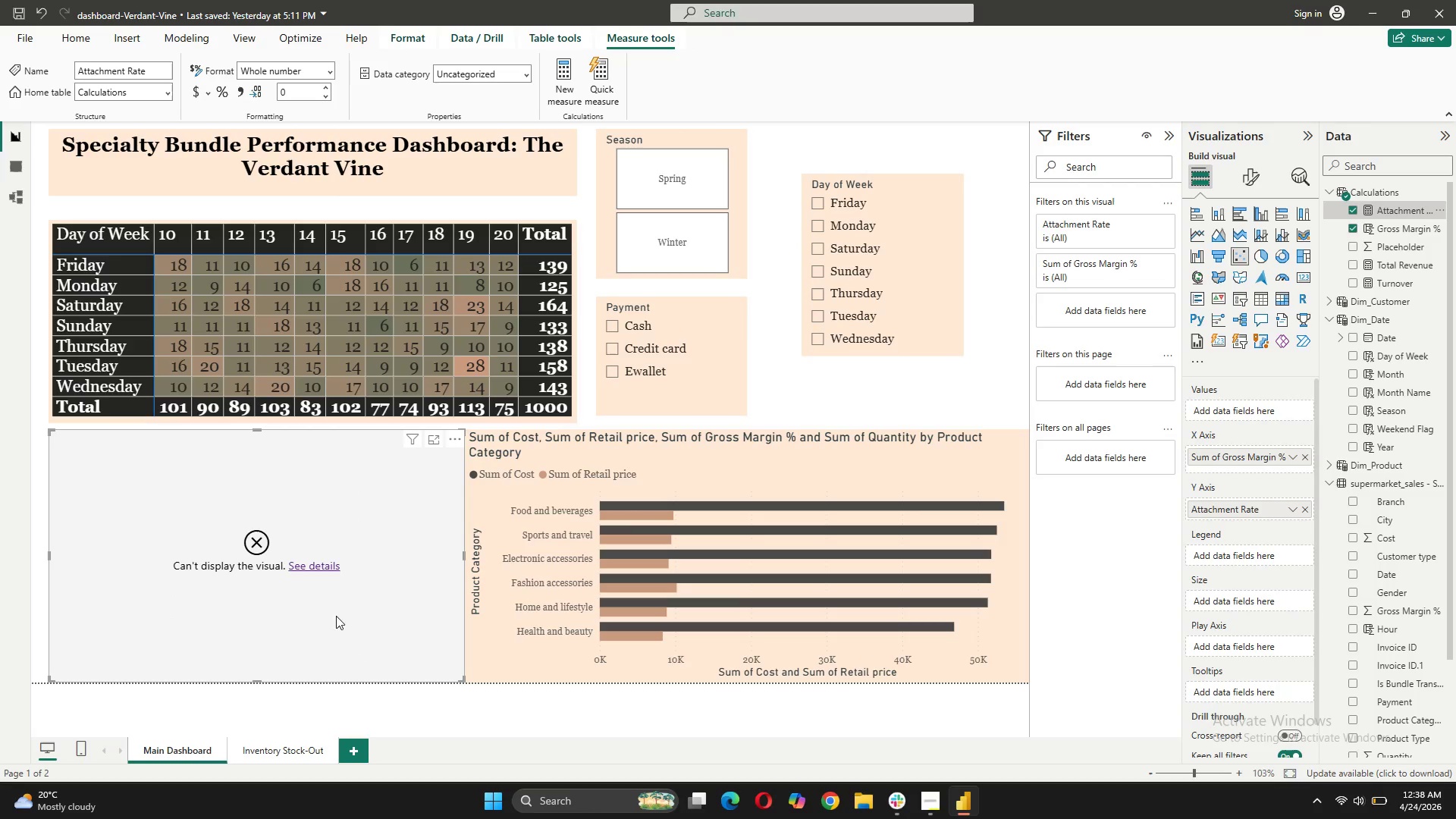 
left_click([330, 561])
 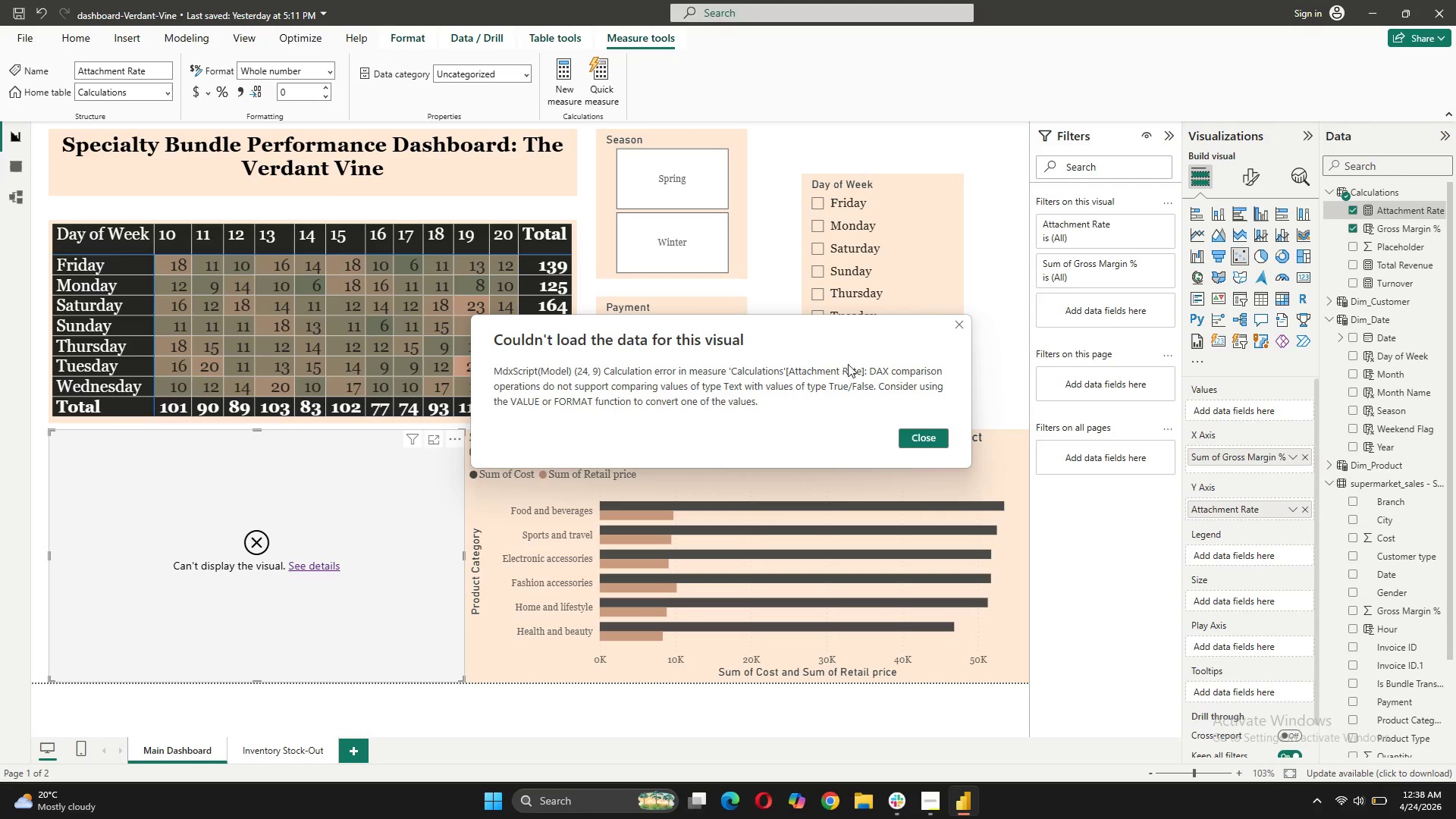 
wait(16.64)
 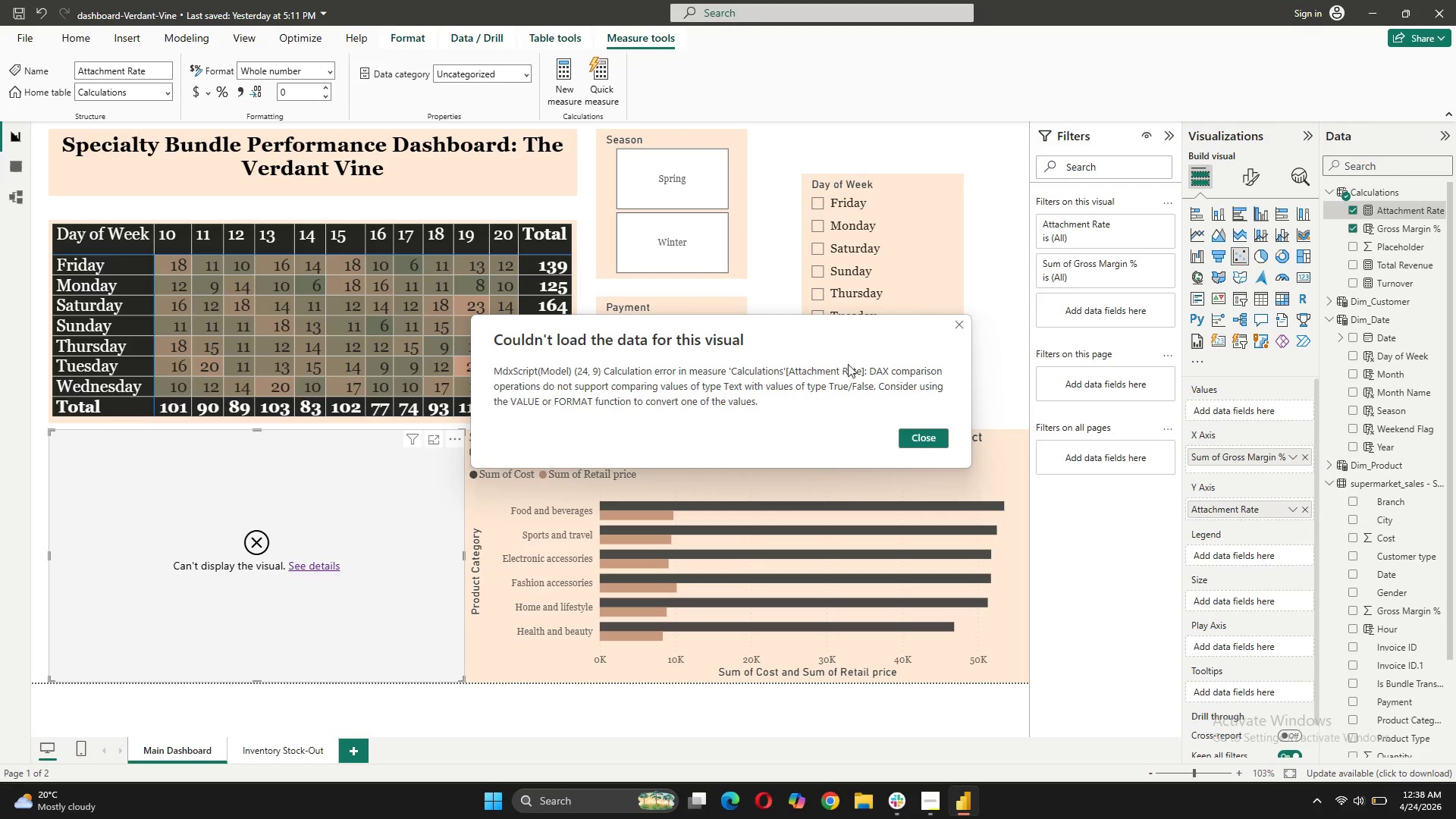 
left_click([934, 438])
 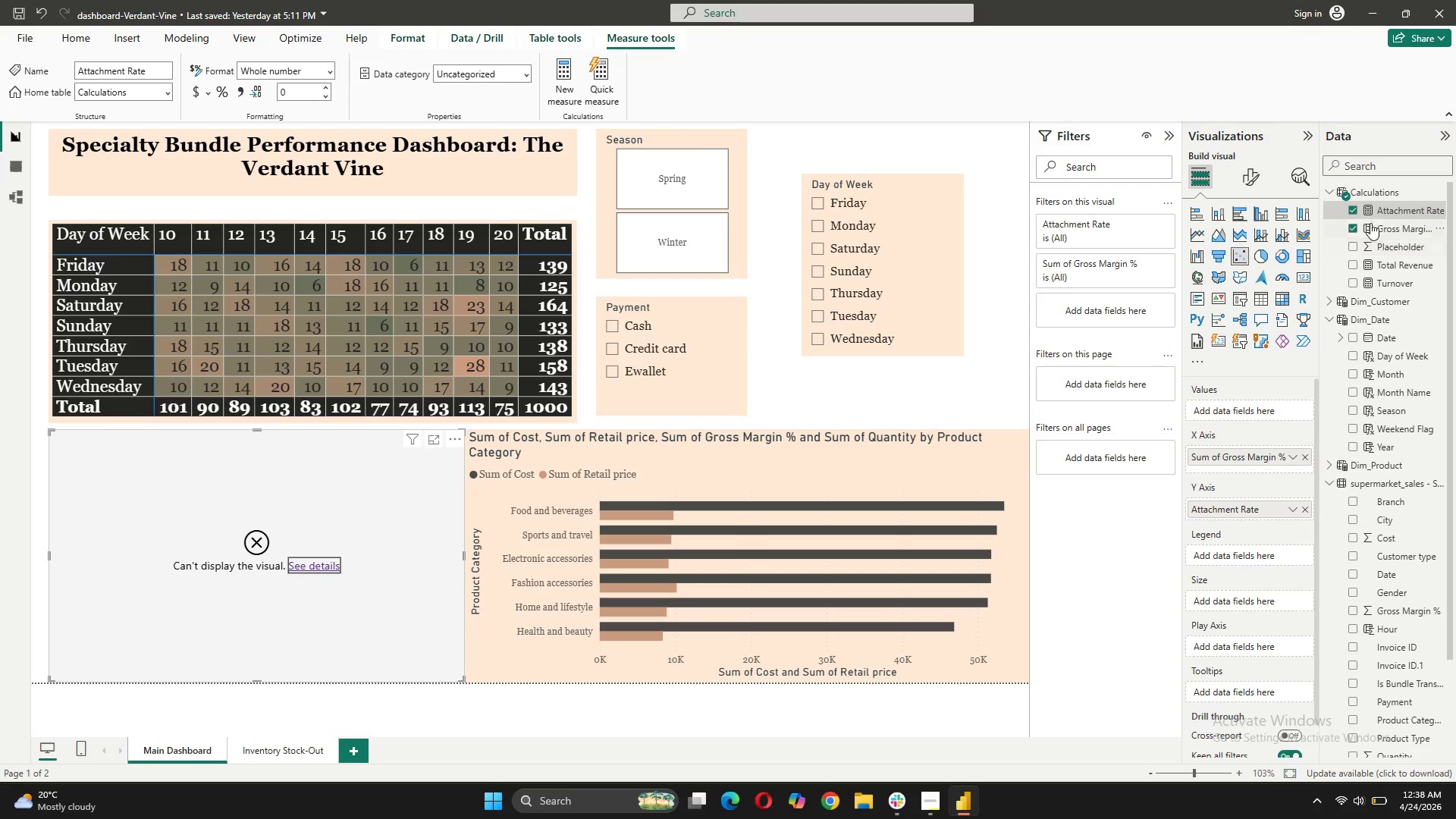 
left_click([1370, 210])
 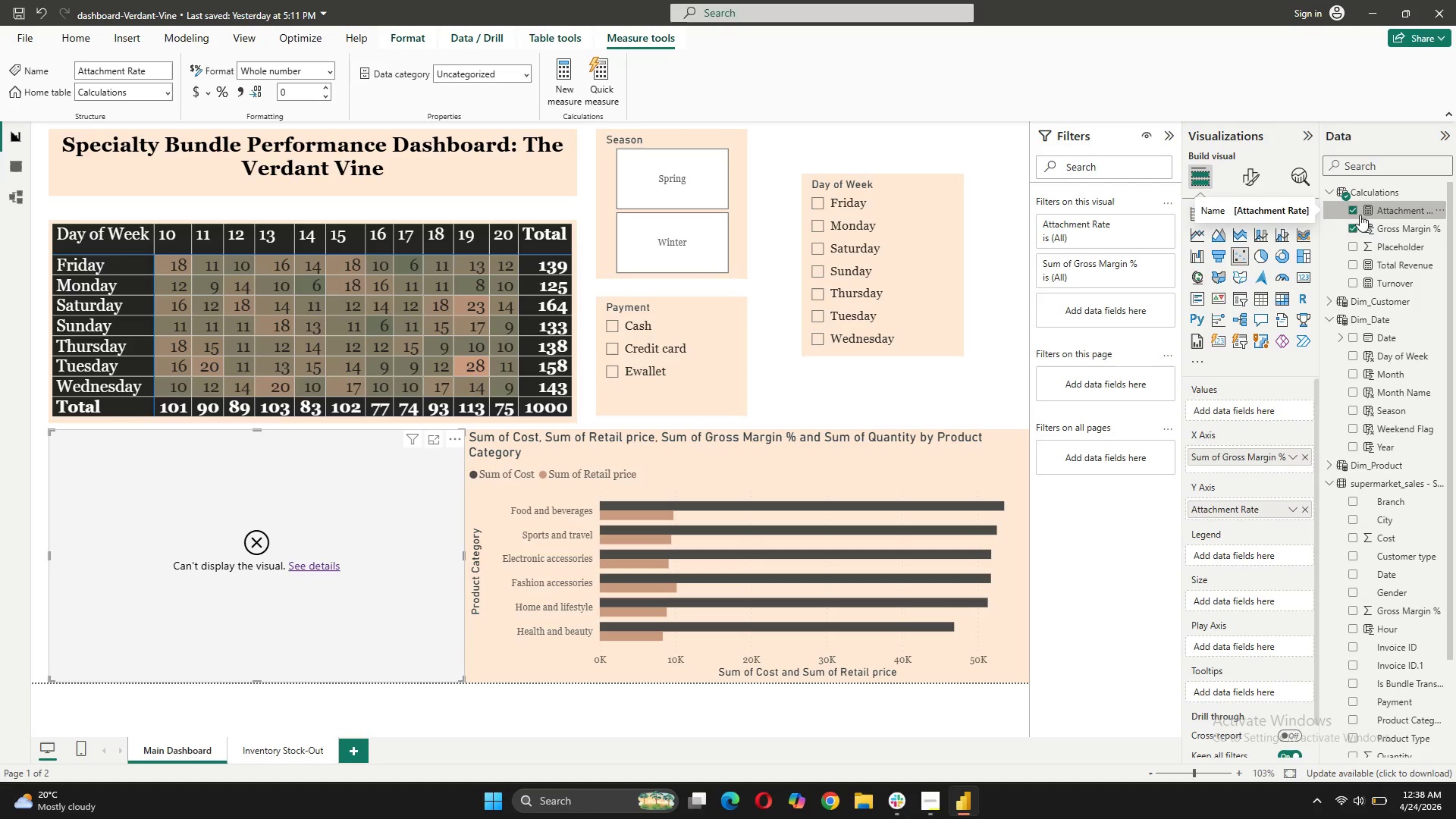 
left_click([1370, 211])
 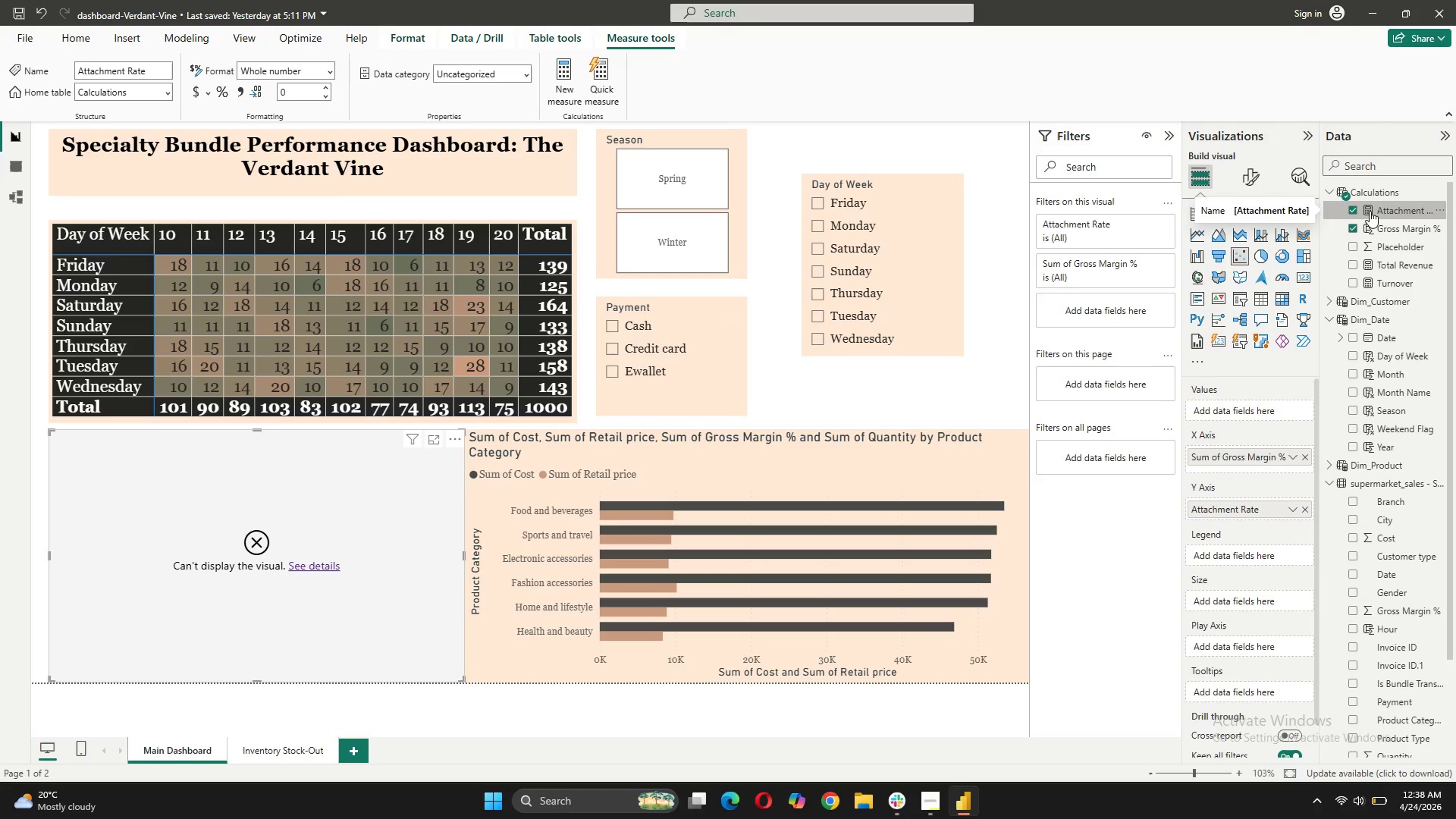 
left_click([1377, 209])
 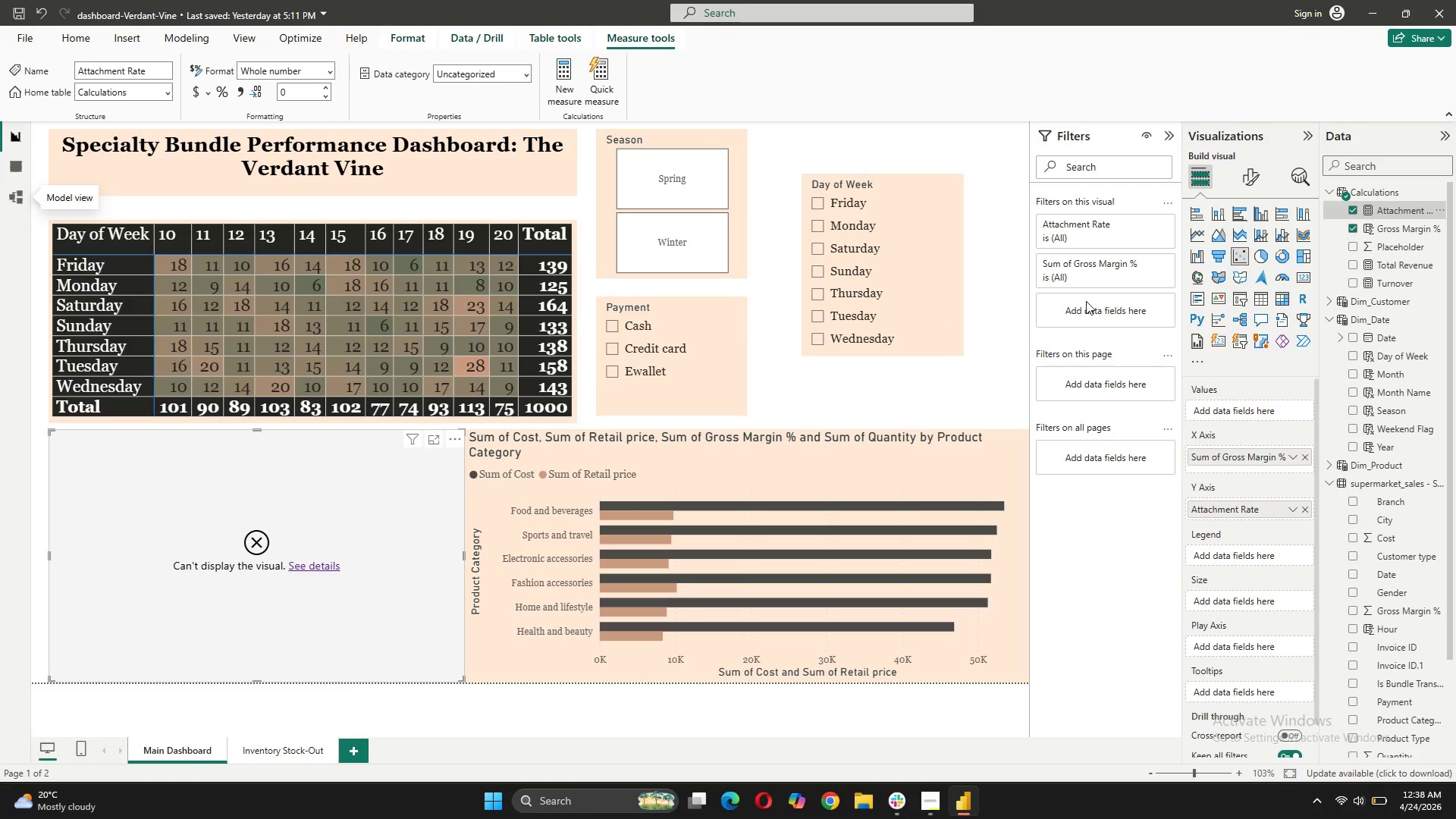 
left_click([1420, 212])
 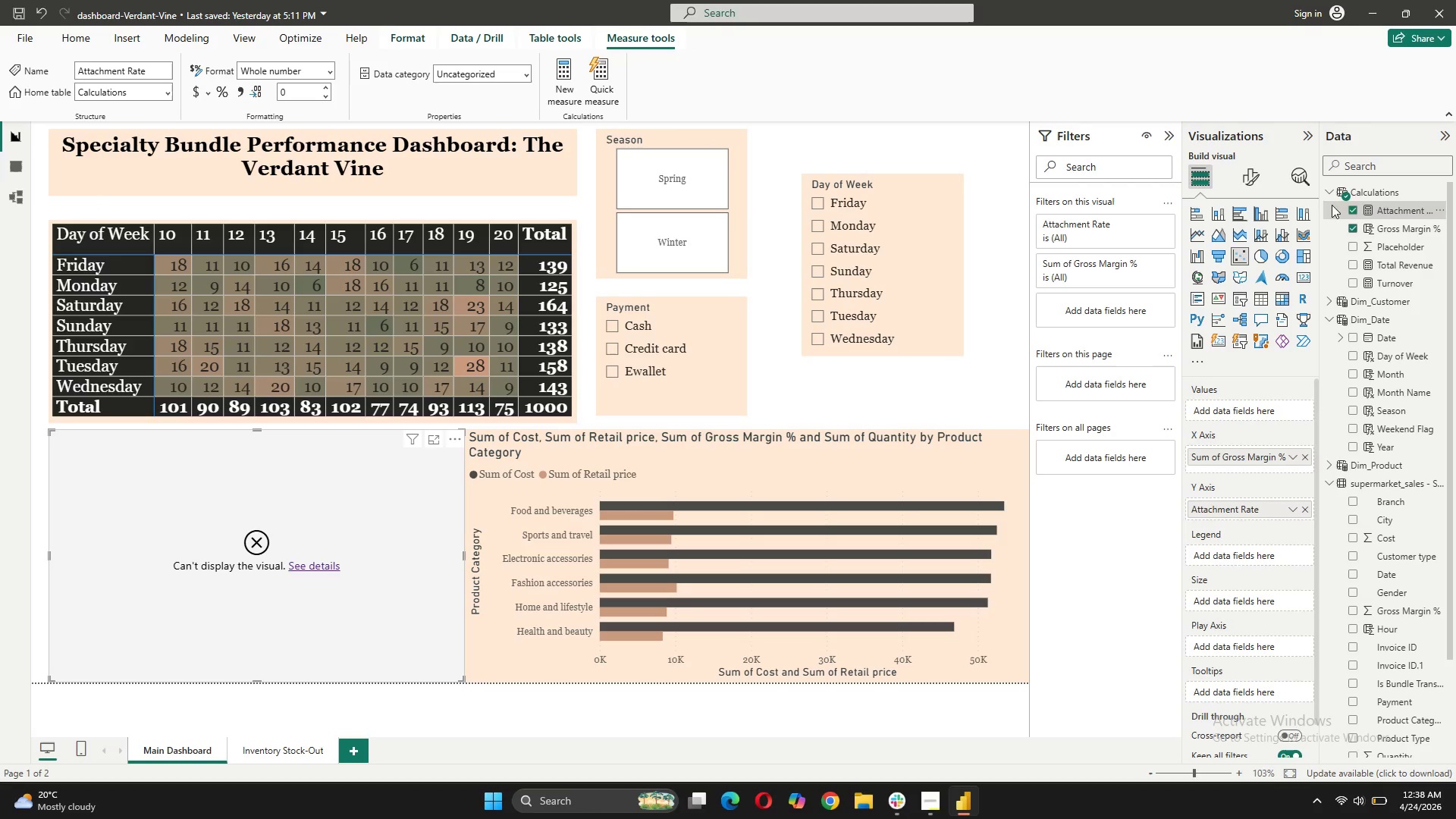 
left_click([1352, 210])
 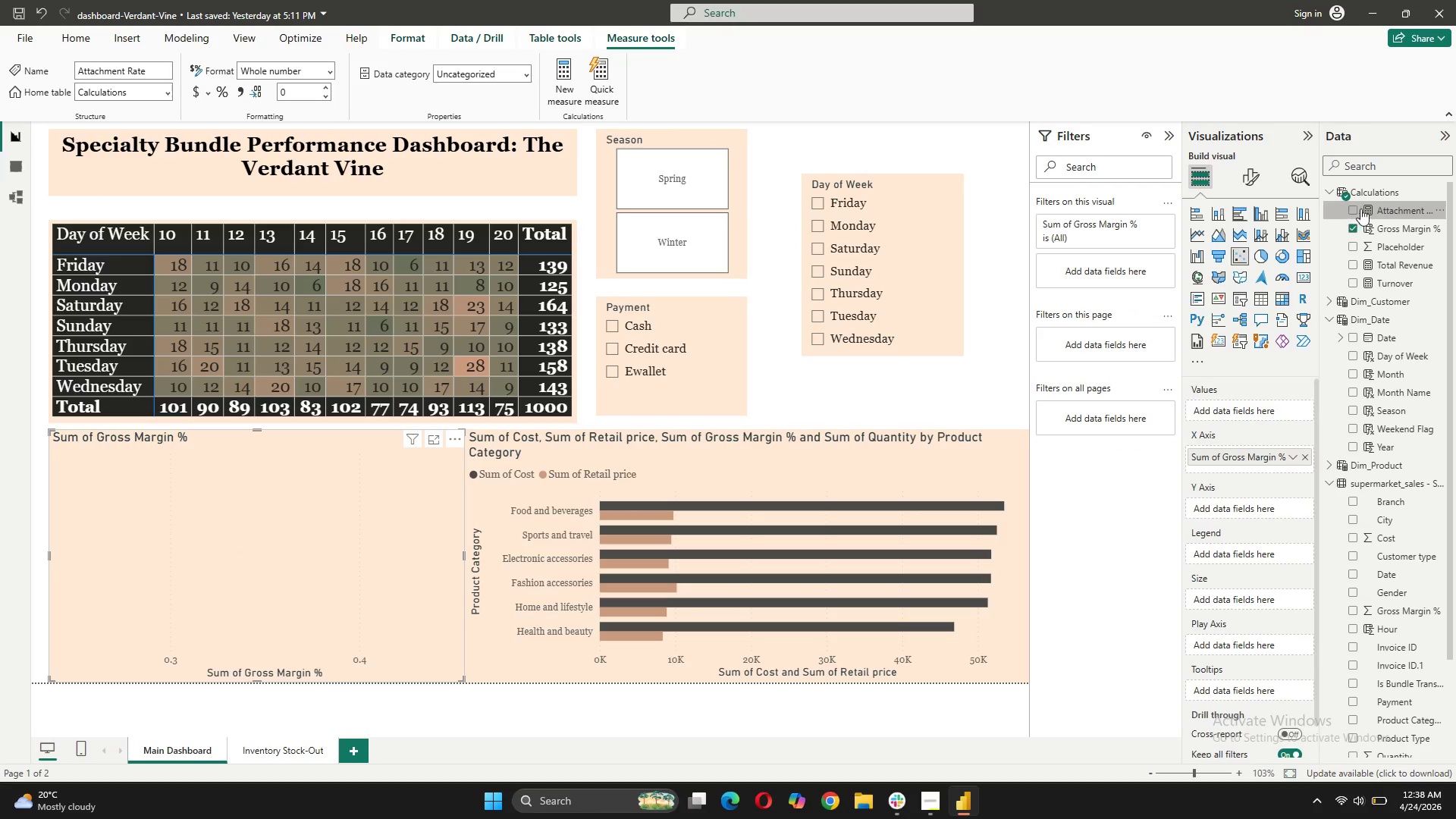 
left_click([1365, 209])
 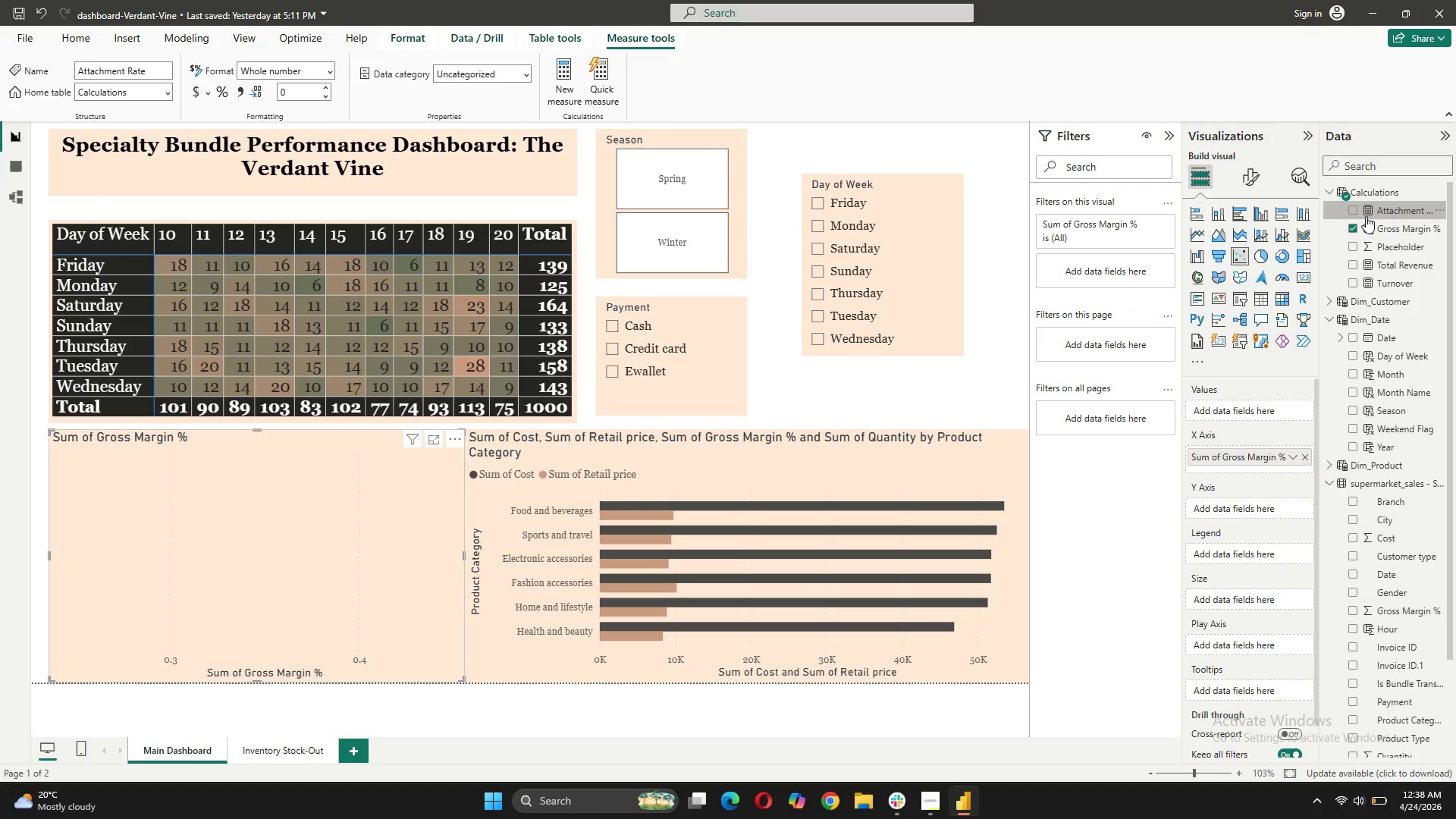 
left_click([1373, 213])
 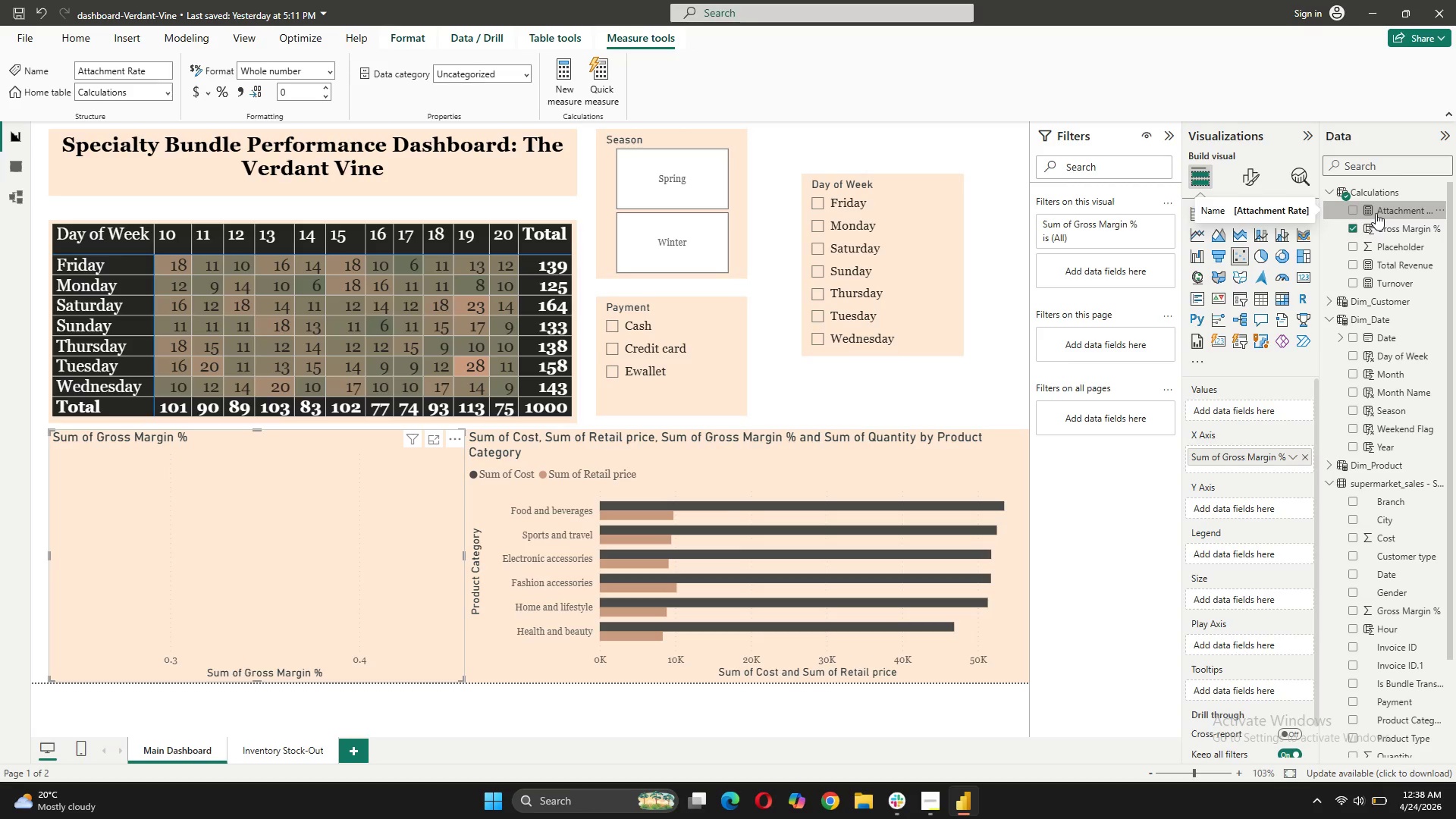 
double_click([1376, 213])
 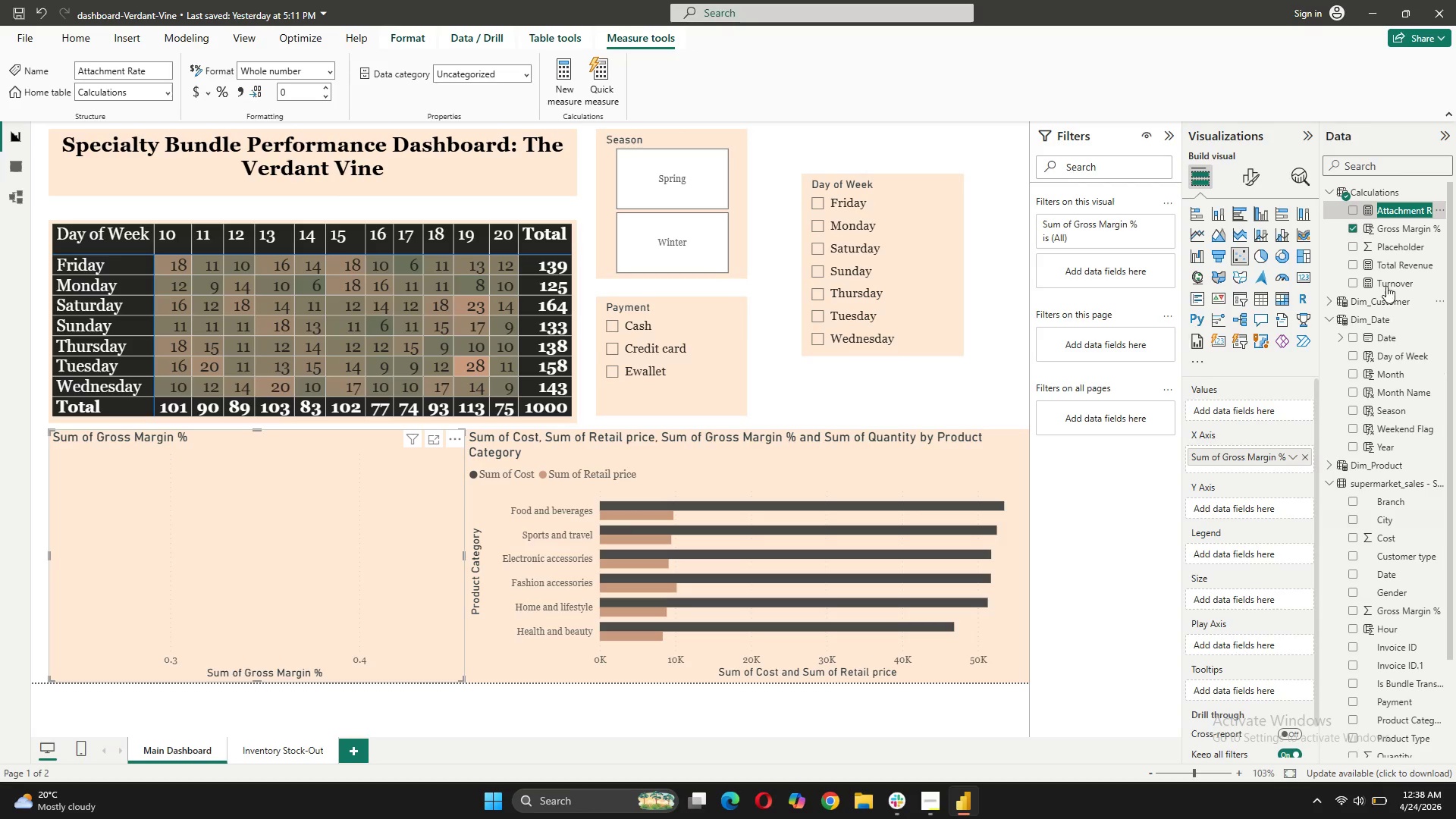 
left_click([1385, 266])
 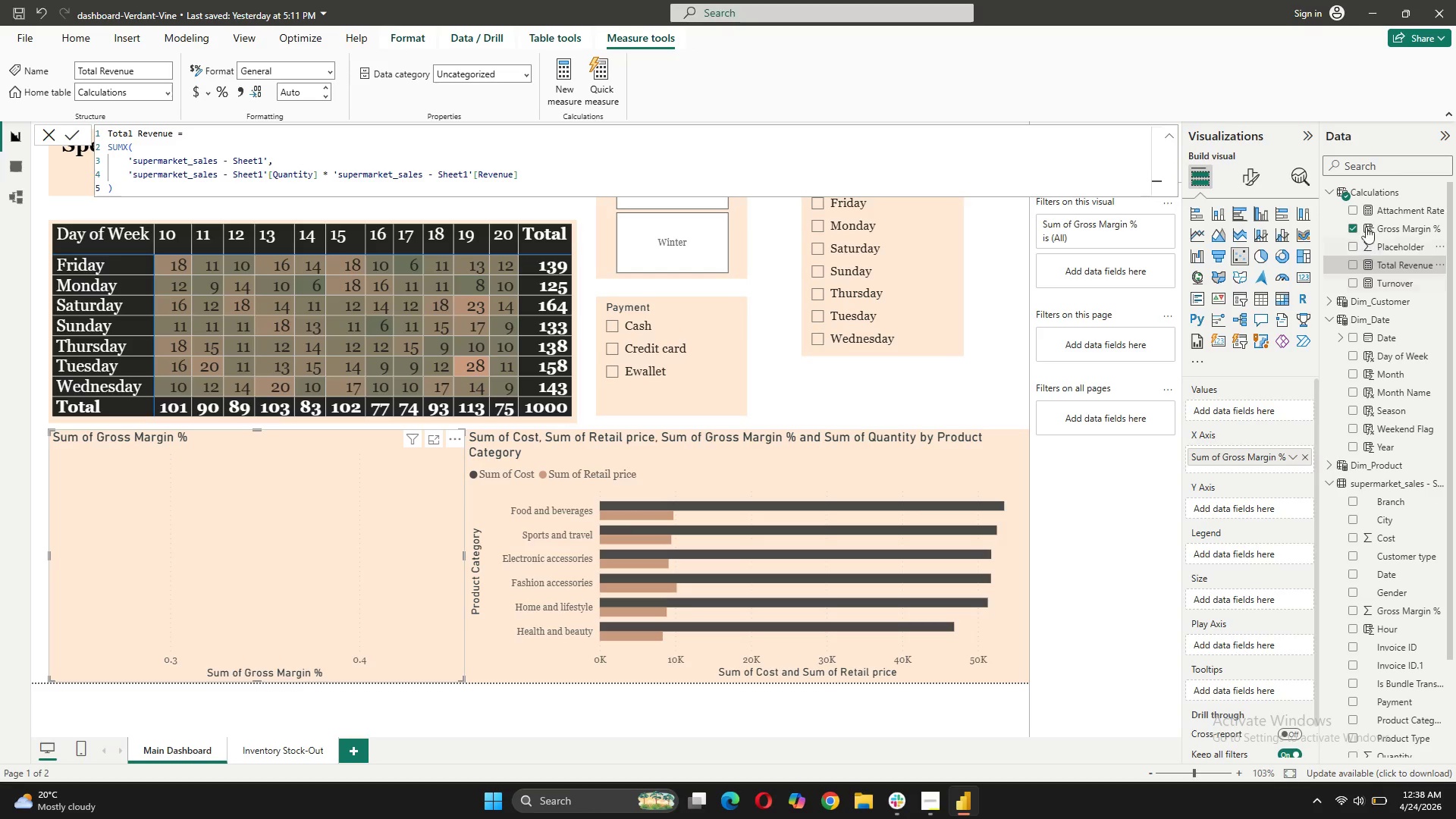 
left_click([1366, 206])
 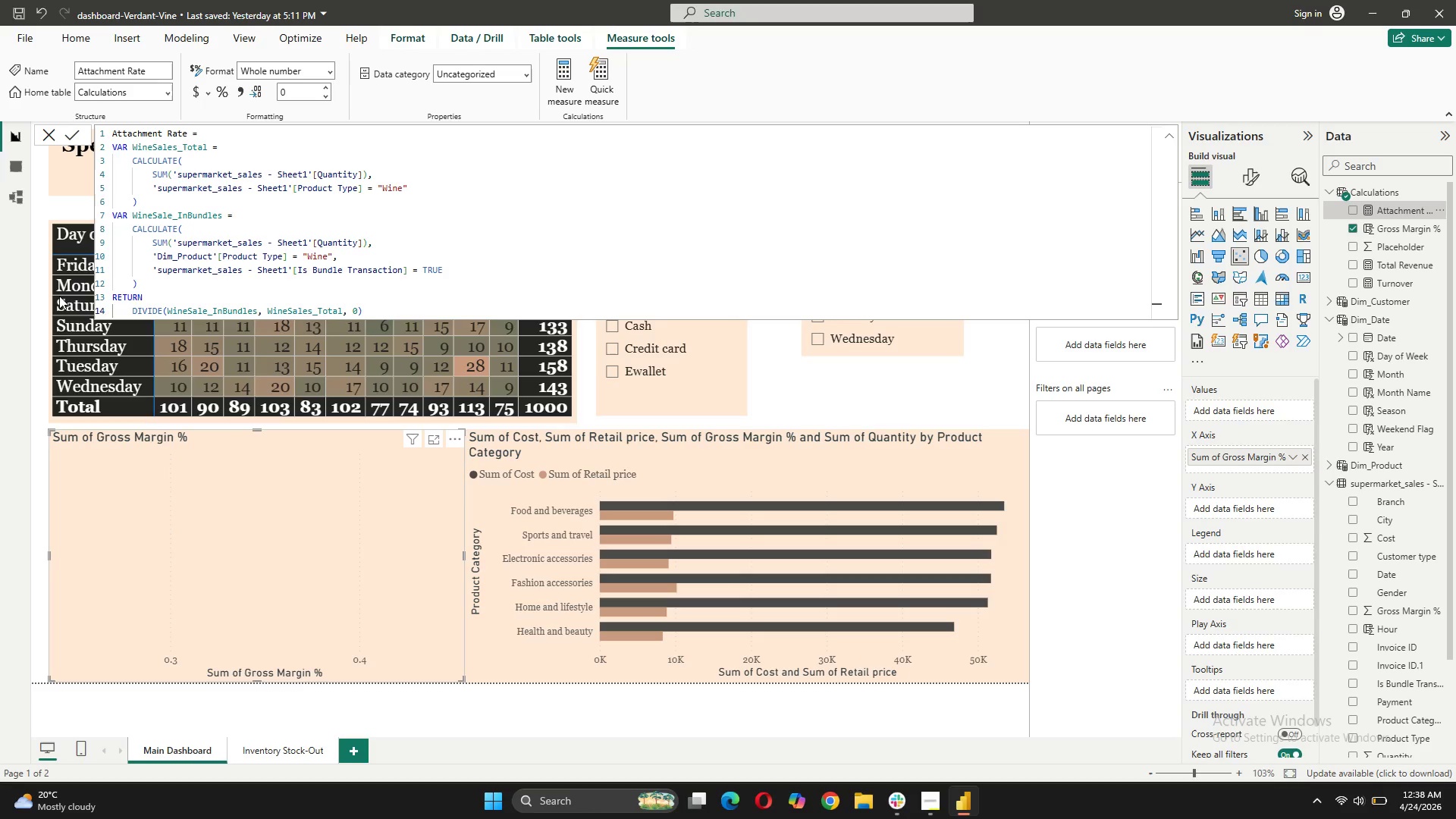 
wait(14.33)
 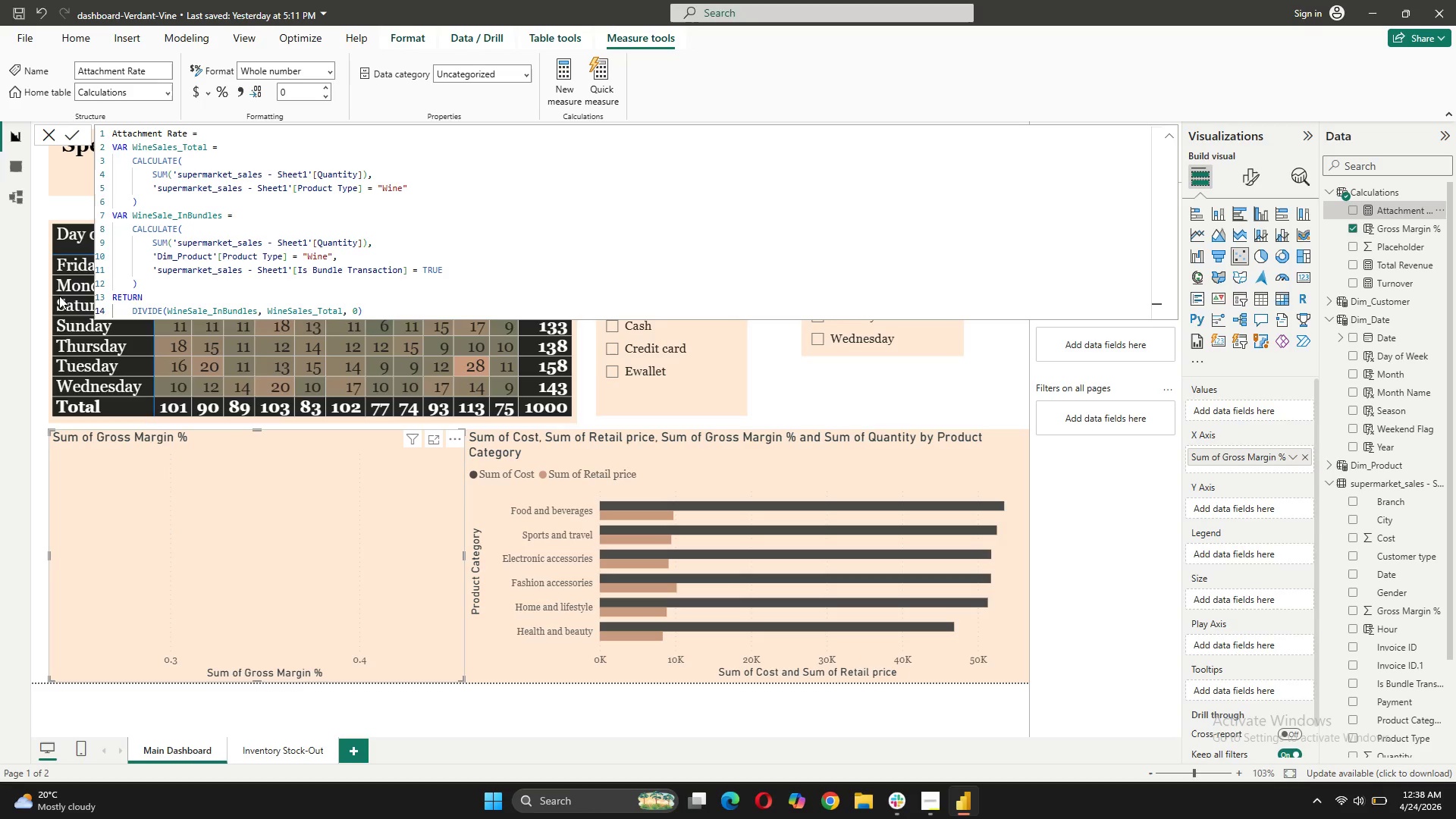 
scroll: coordinate [1348, 645], scroll_direction: down, amount: 7.0
 